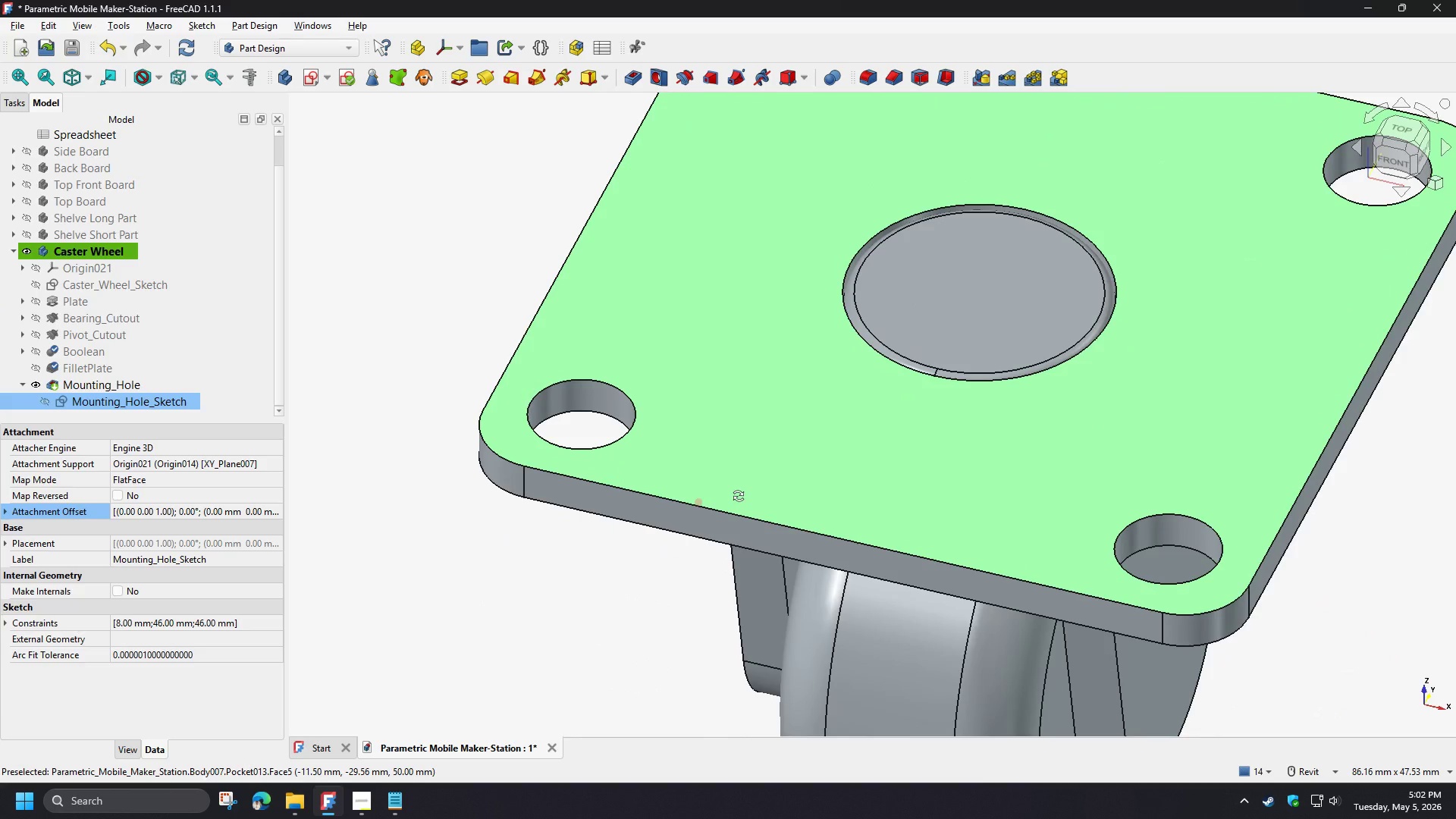 
key(Shift+ShiftLeft)
 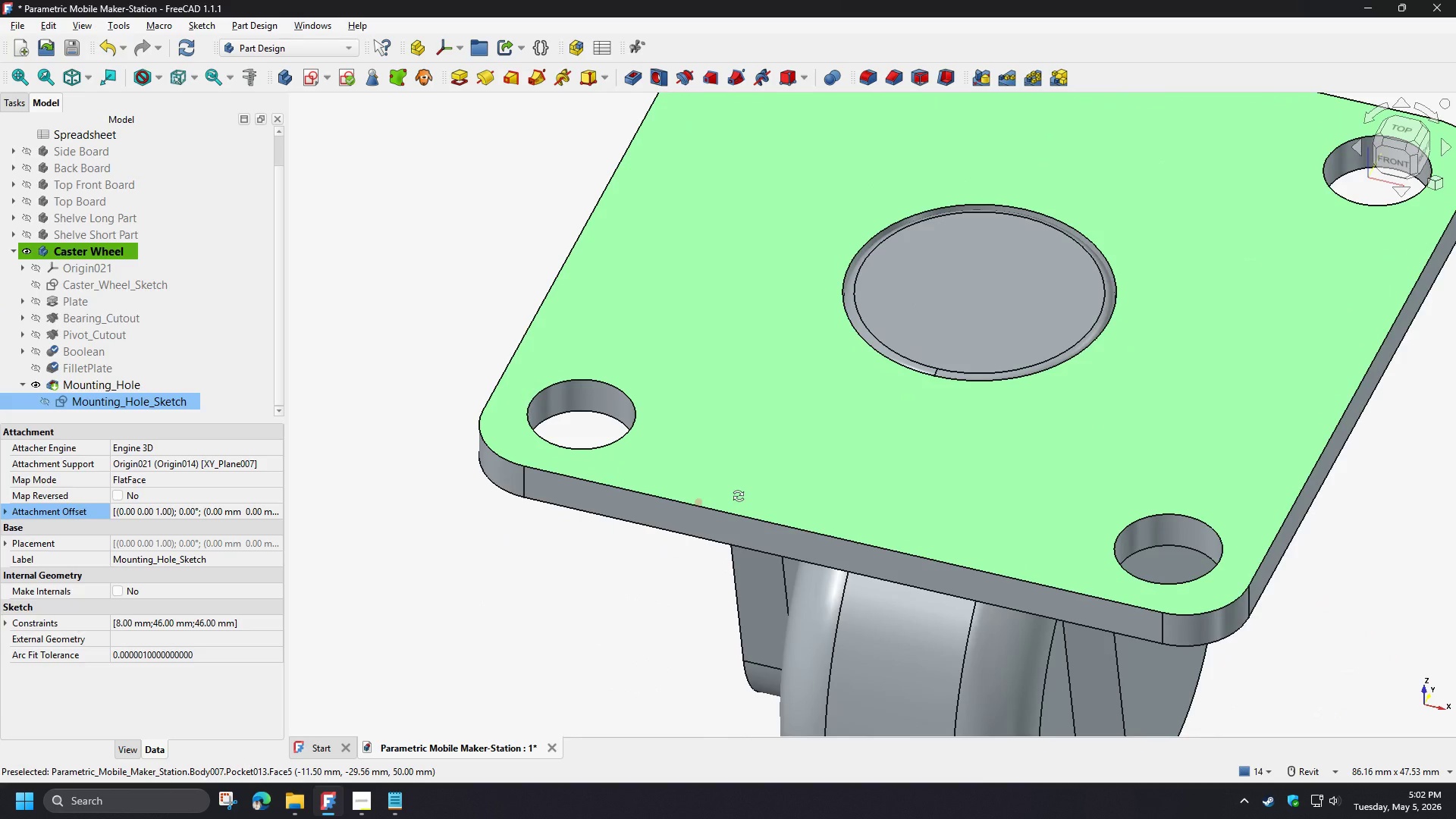 
key(Shift+ShiftLeft)
 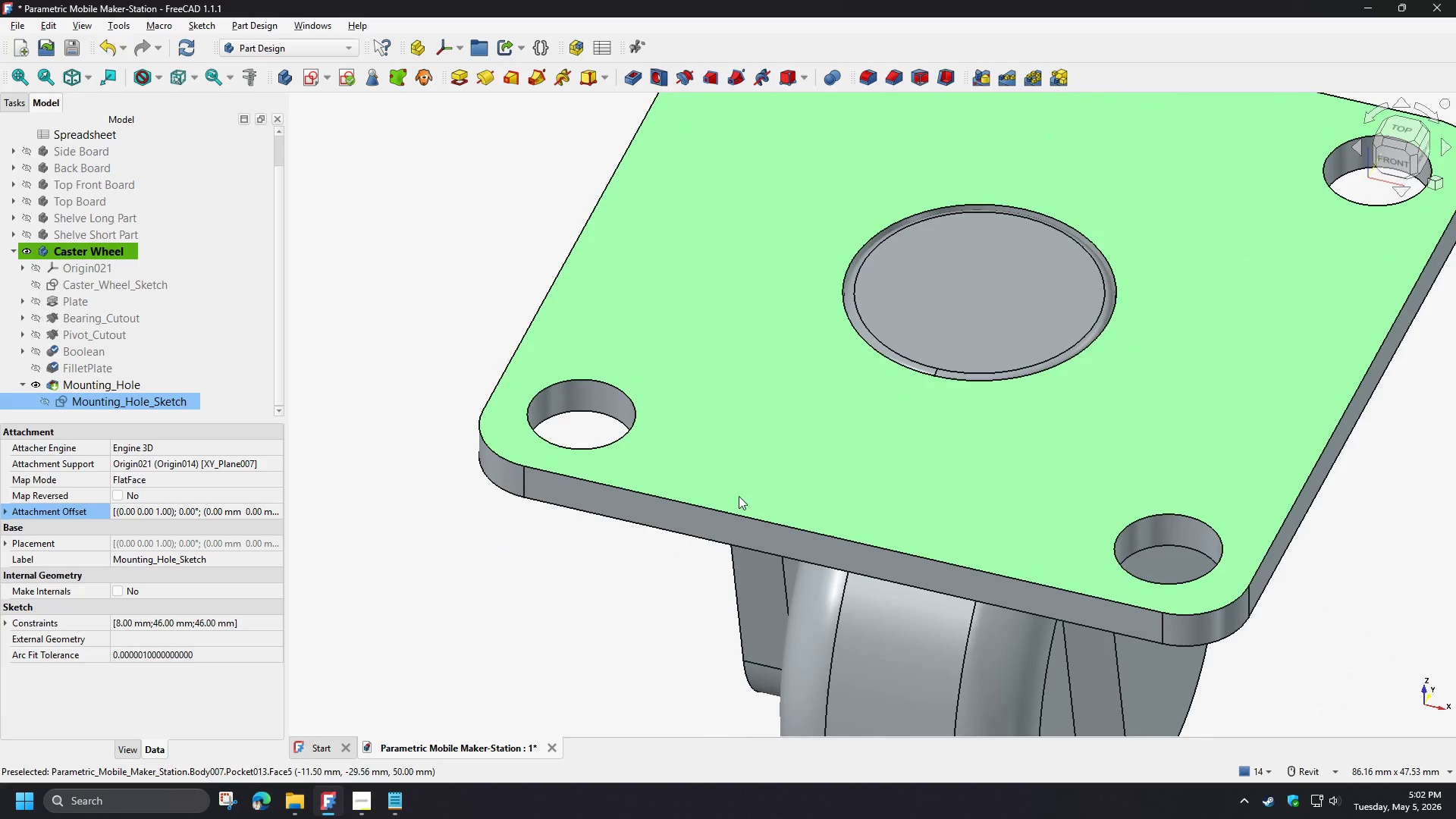 
key(Shift+ShiftLeft)
 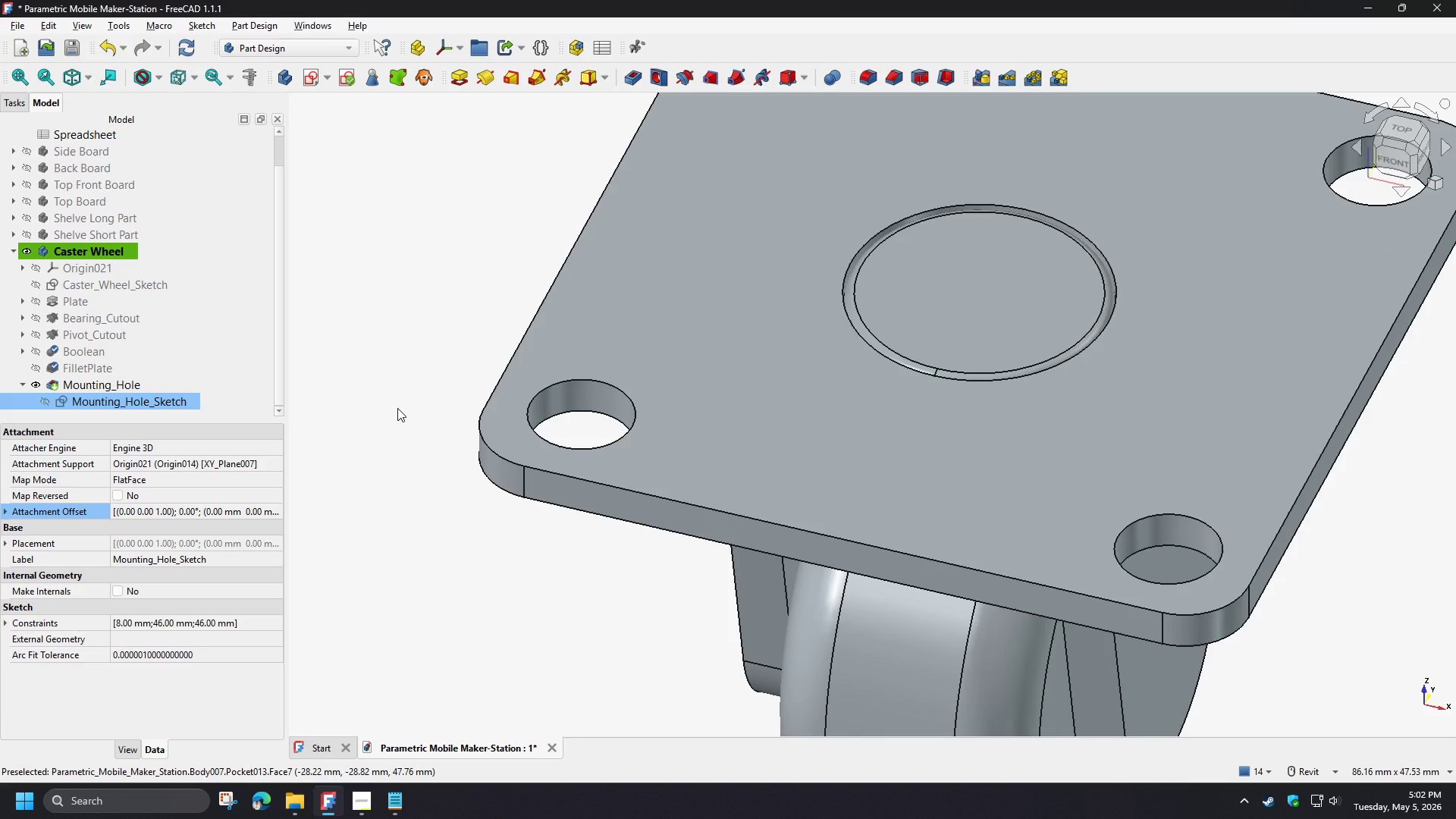 
wait(12.25)
 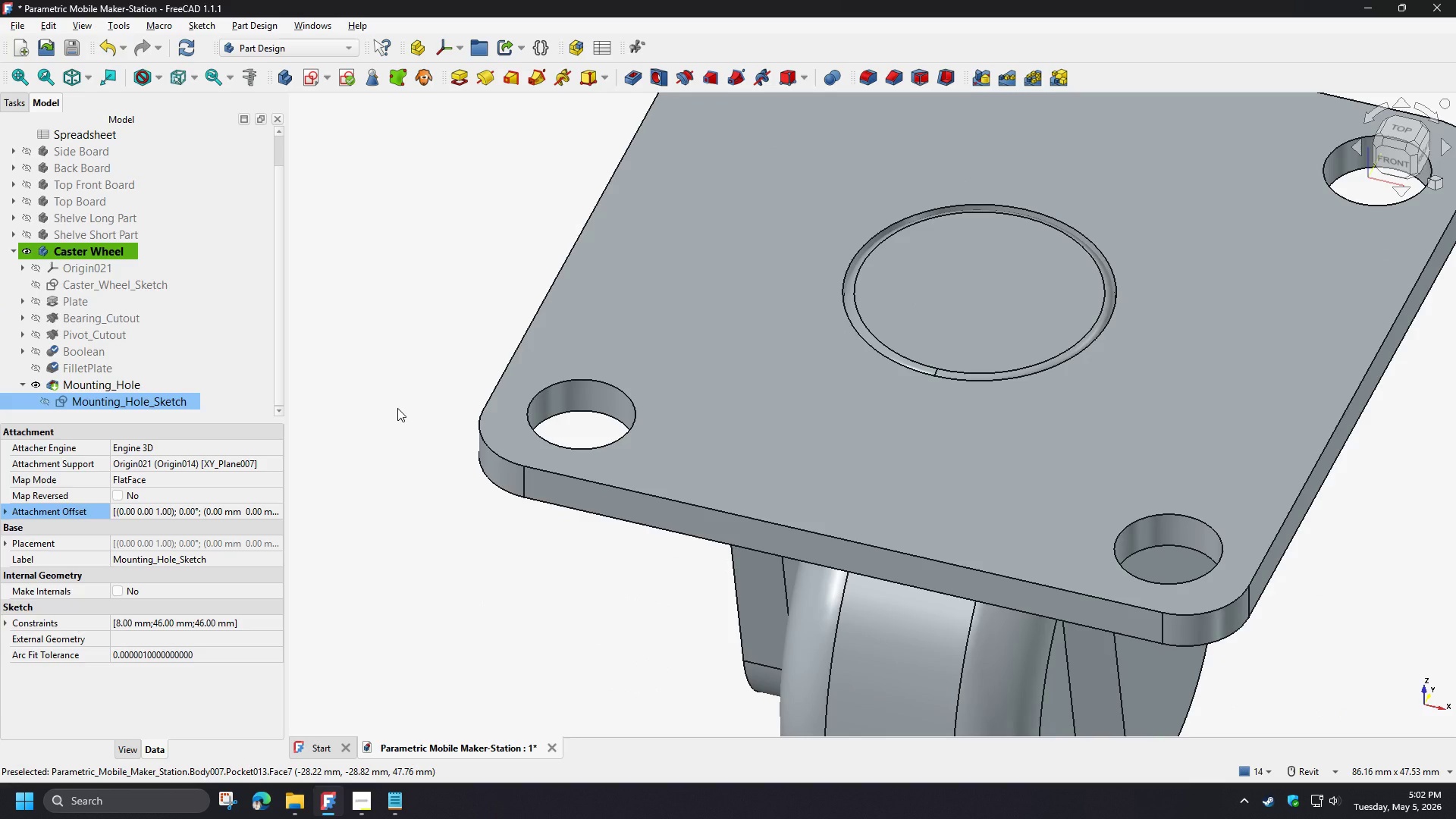 
double_click([110, 371])
 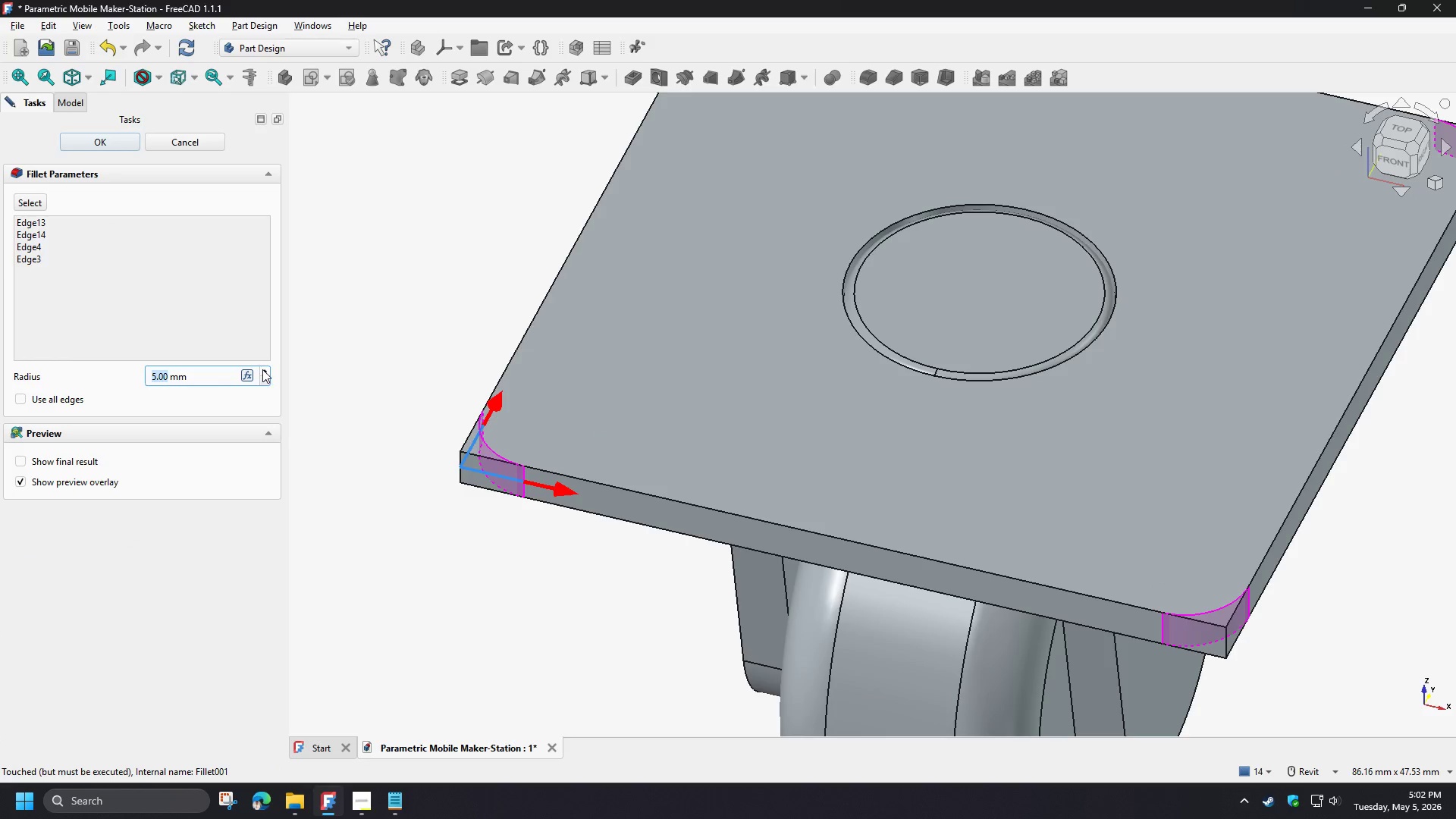 
left_click([264, 371])
 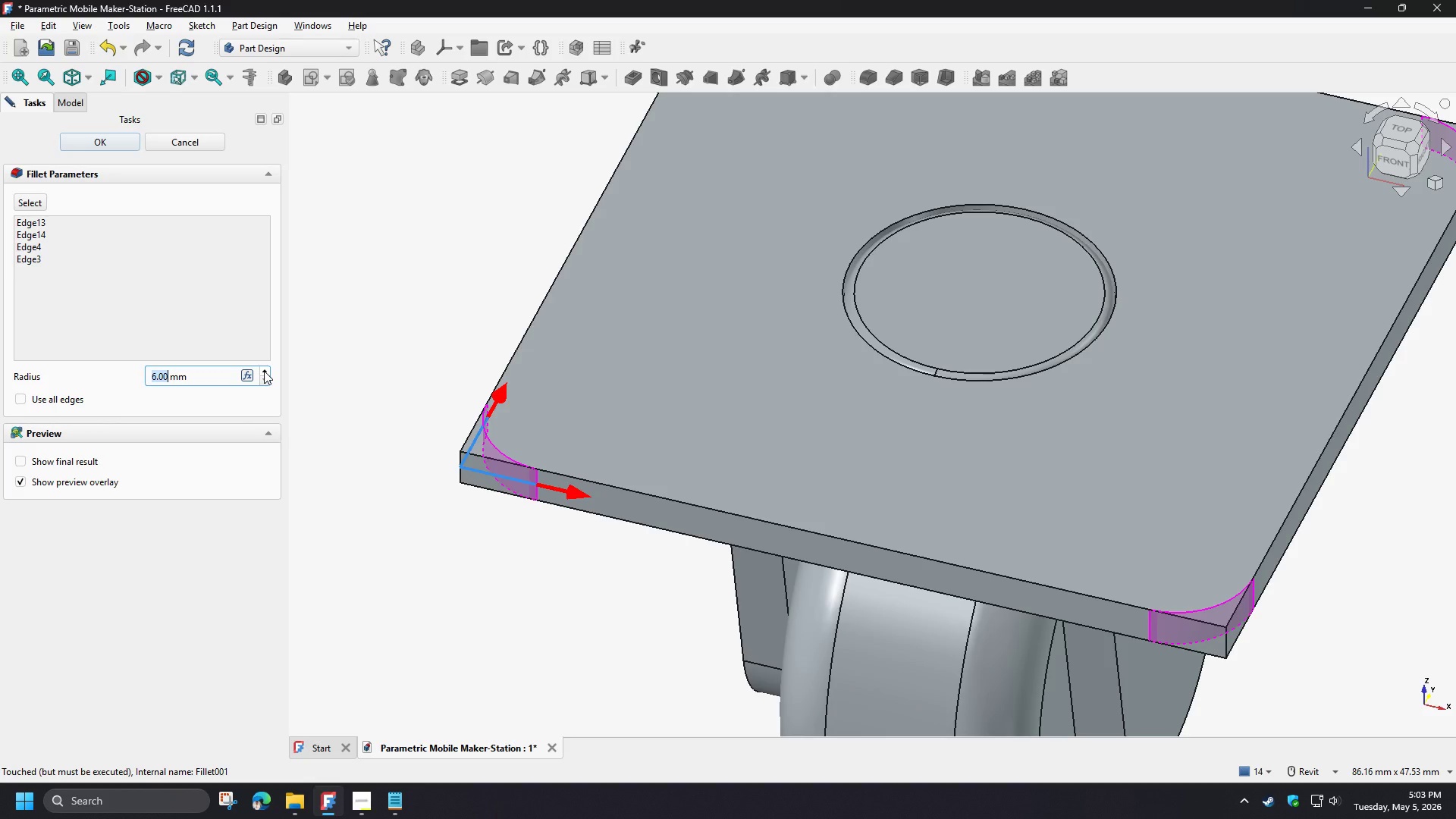 
left_click([264, 371])
 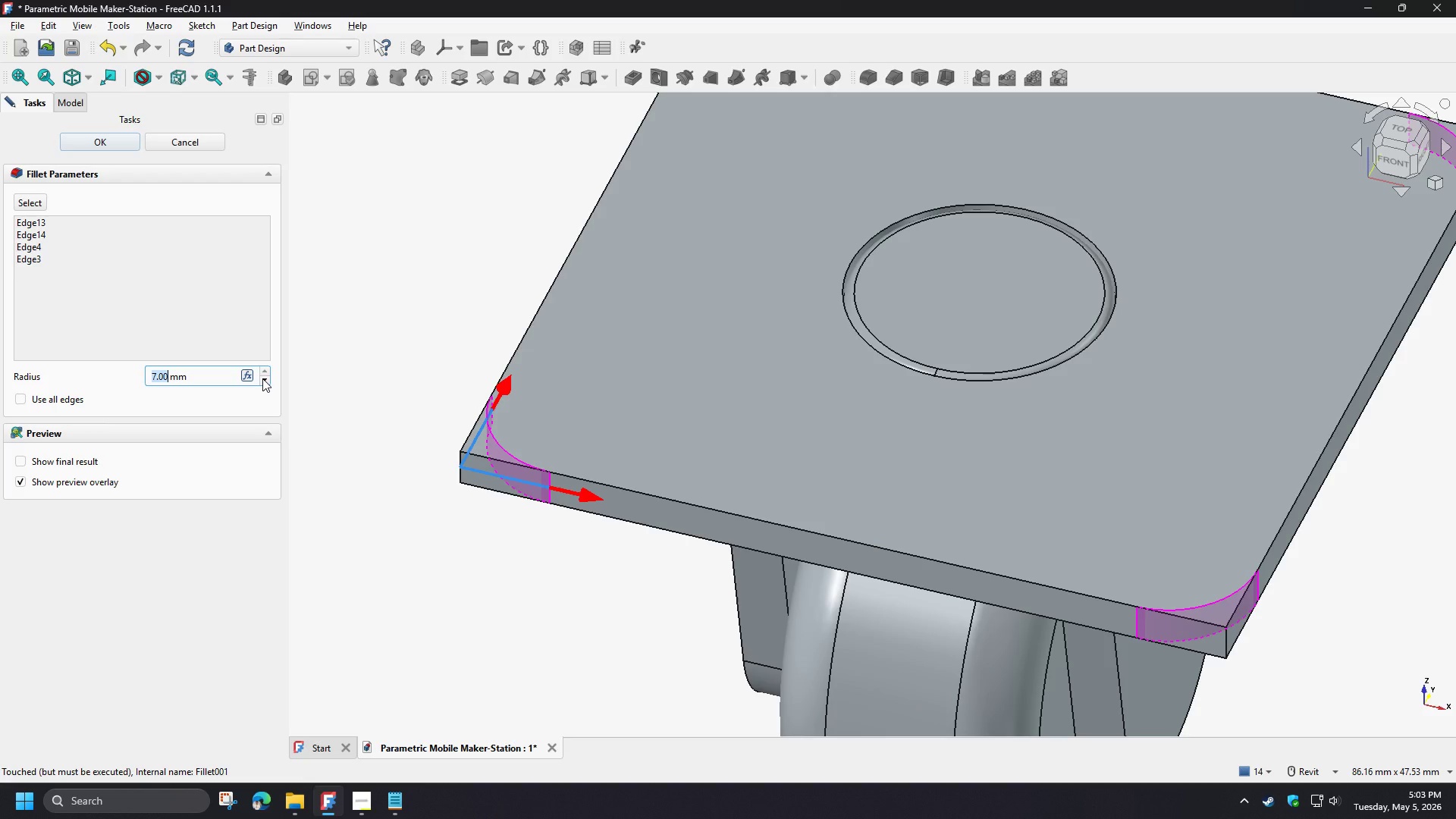 
wait(7.39)
 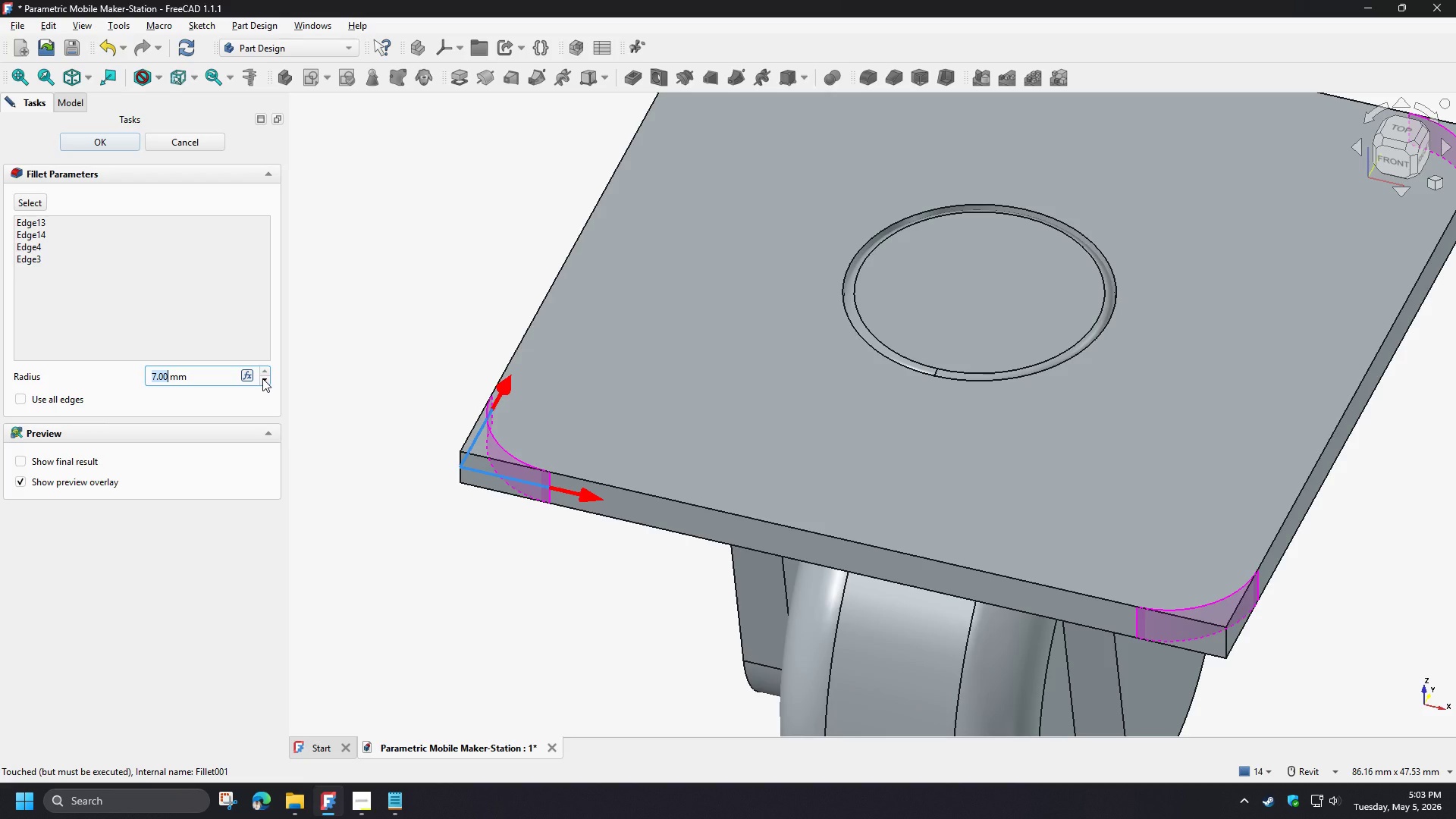 
left_click([262, 378])
 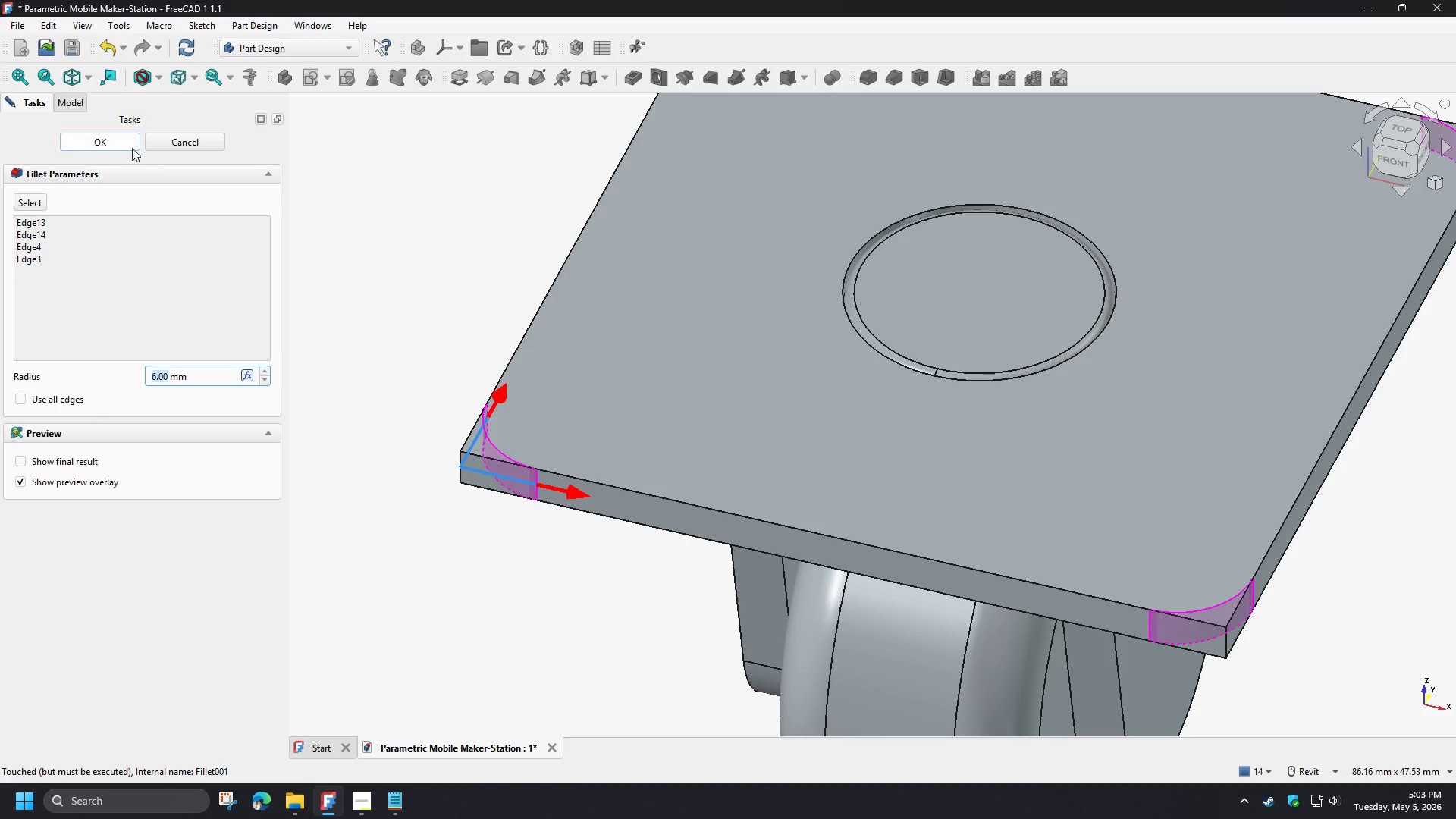 
left_click([127, 143])
 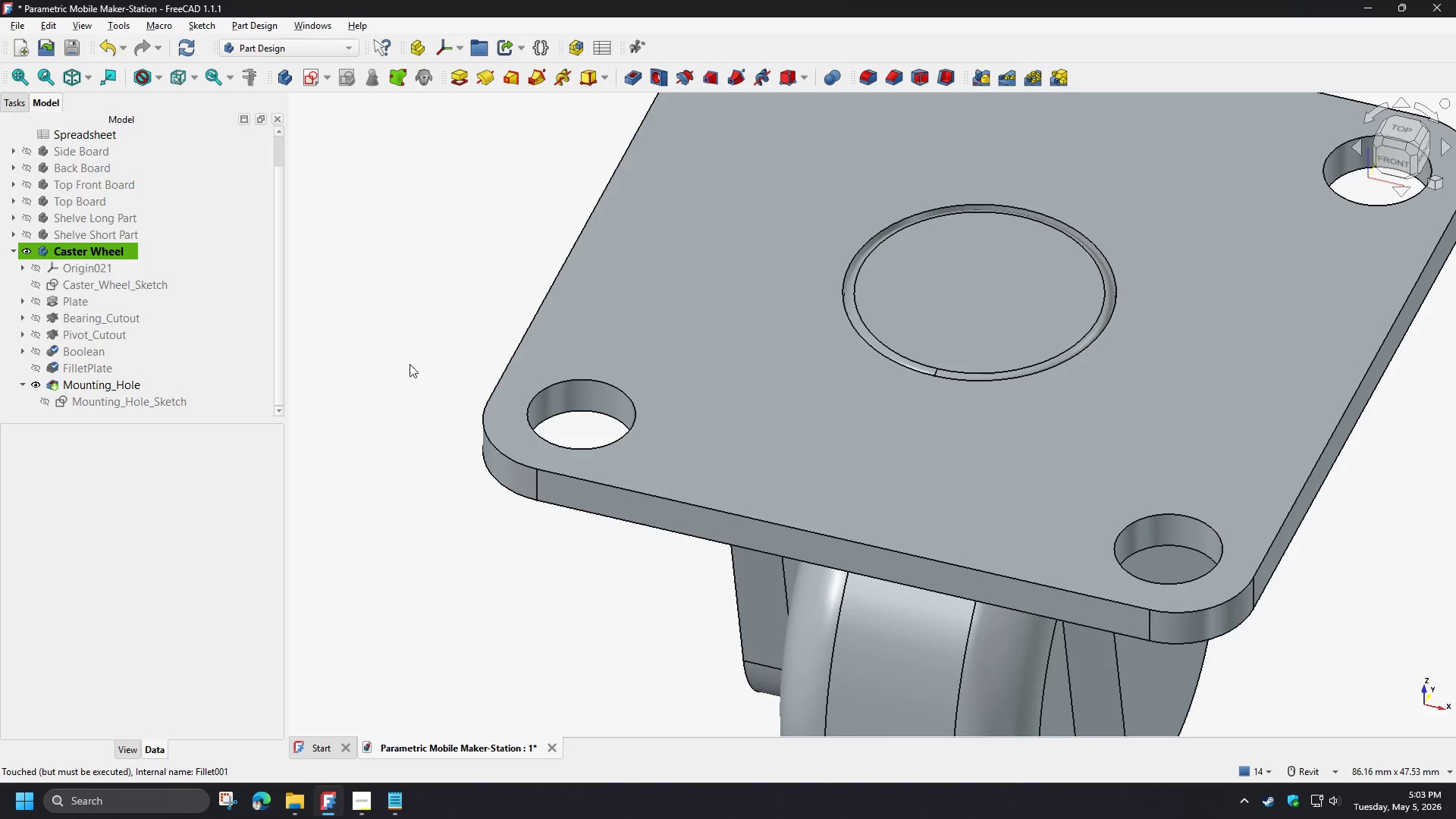 
hold_key(key=ShiftLeft, duration=1.5)
 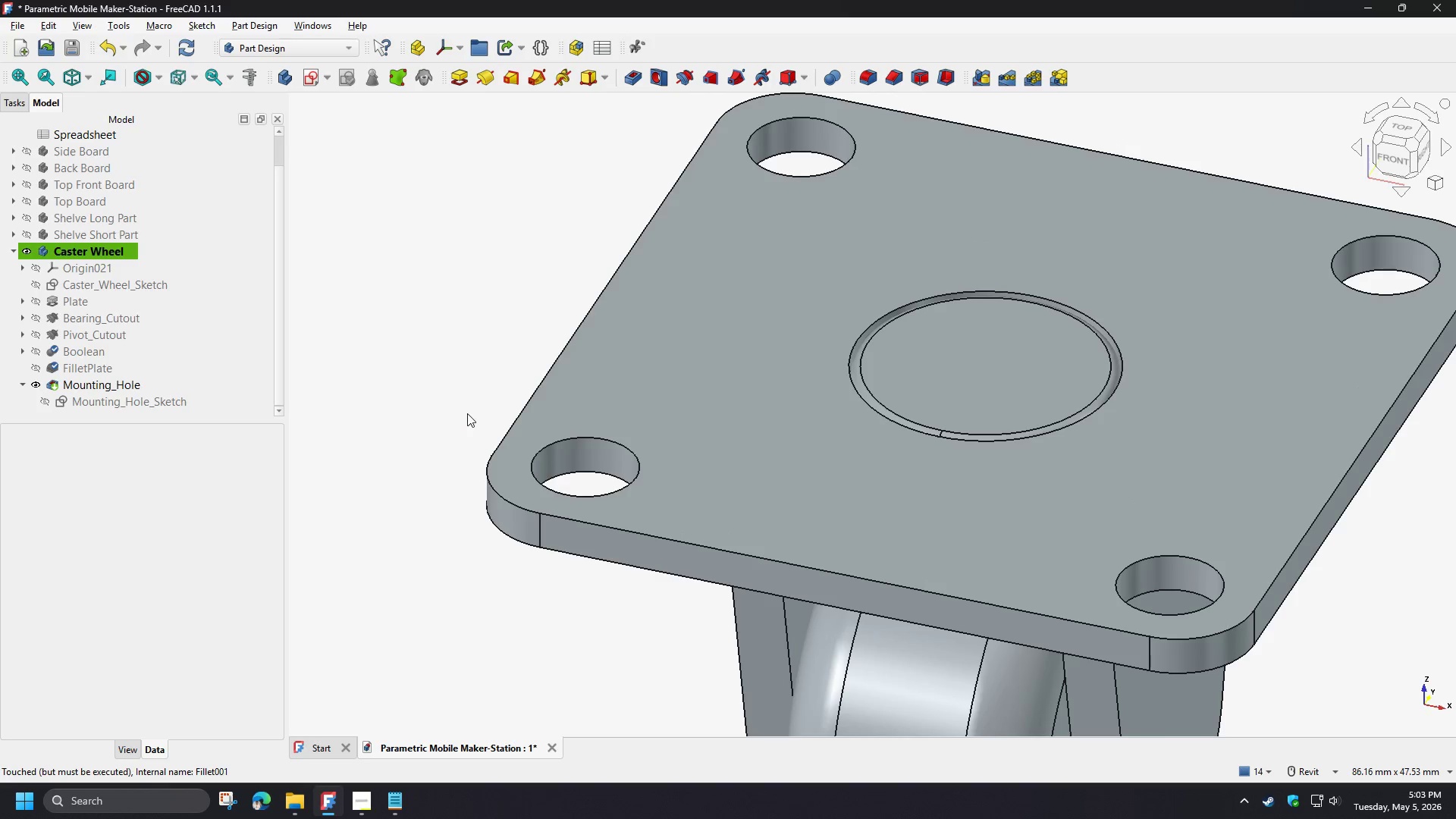 
hold_key(key=ShiftLeft, duration=0.45)
 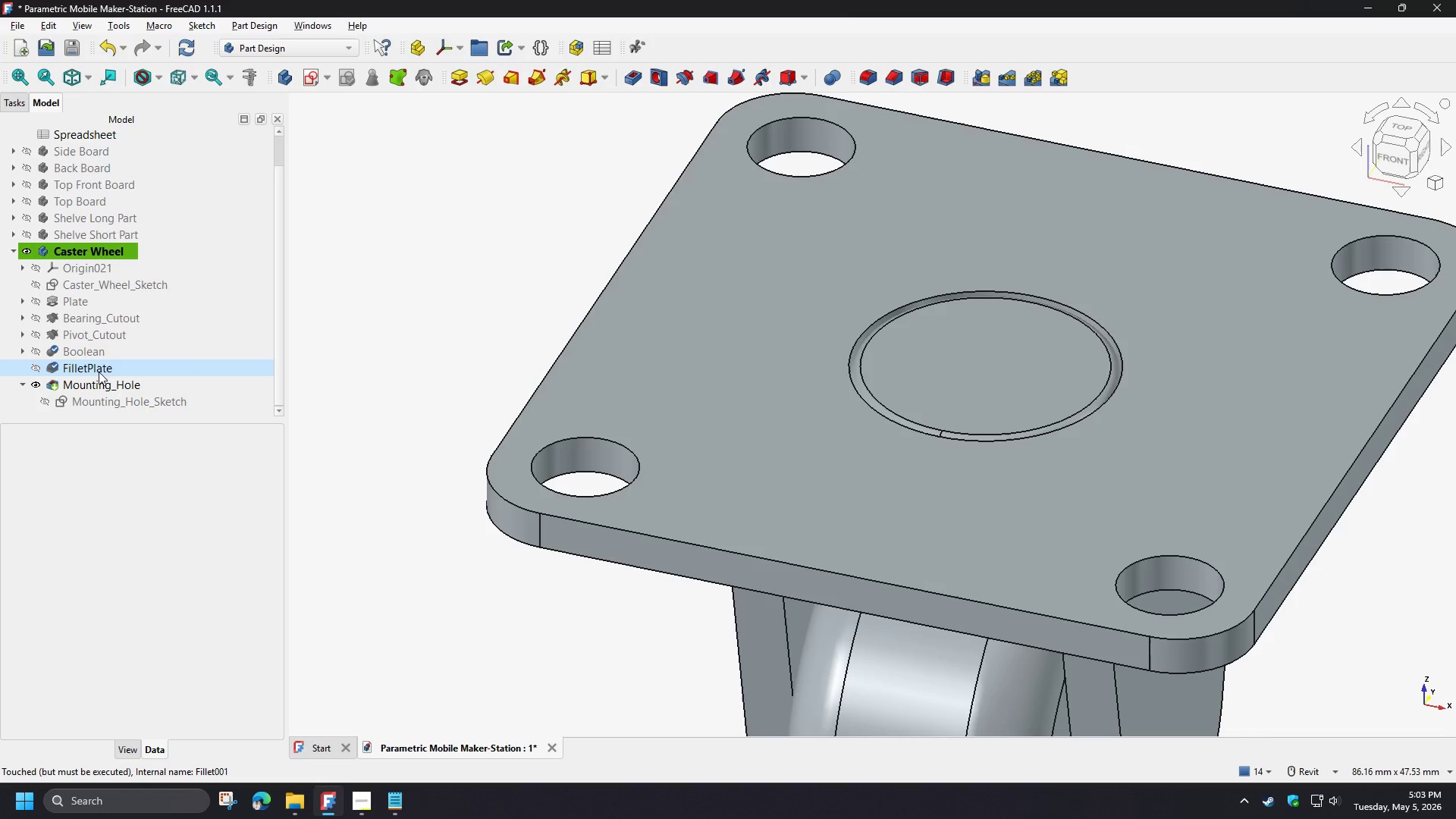 
double_click([96, 369])
 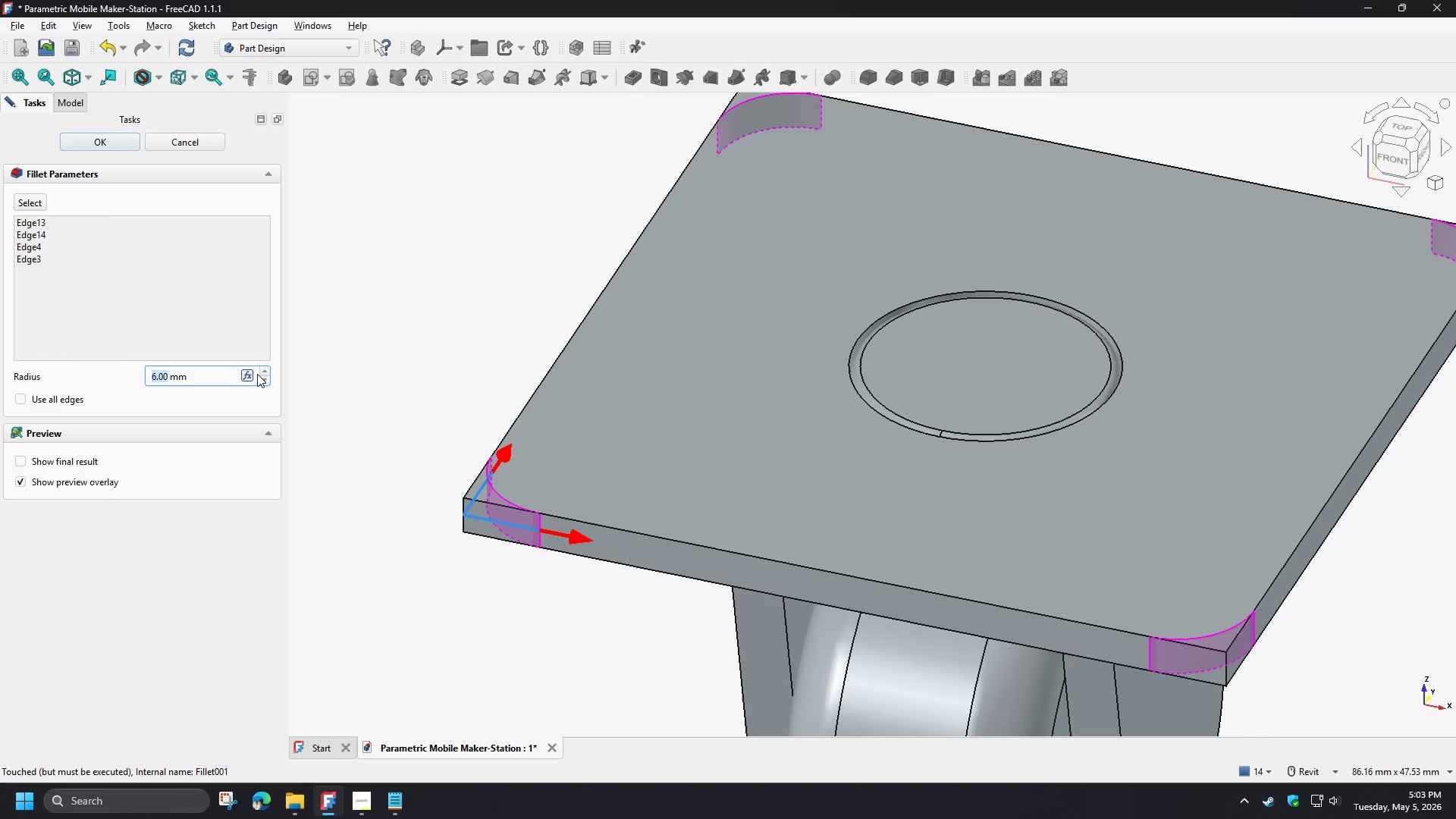 
left_click([267, 369])
 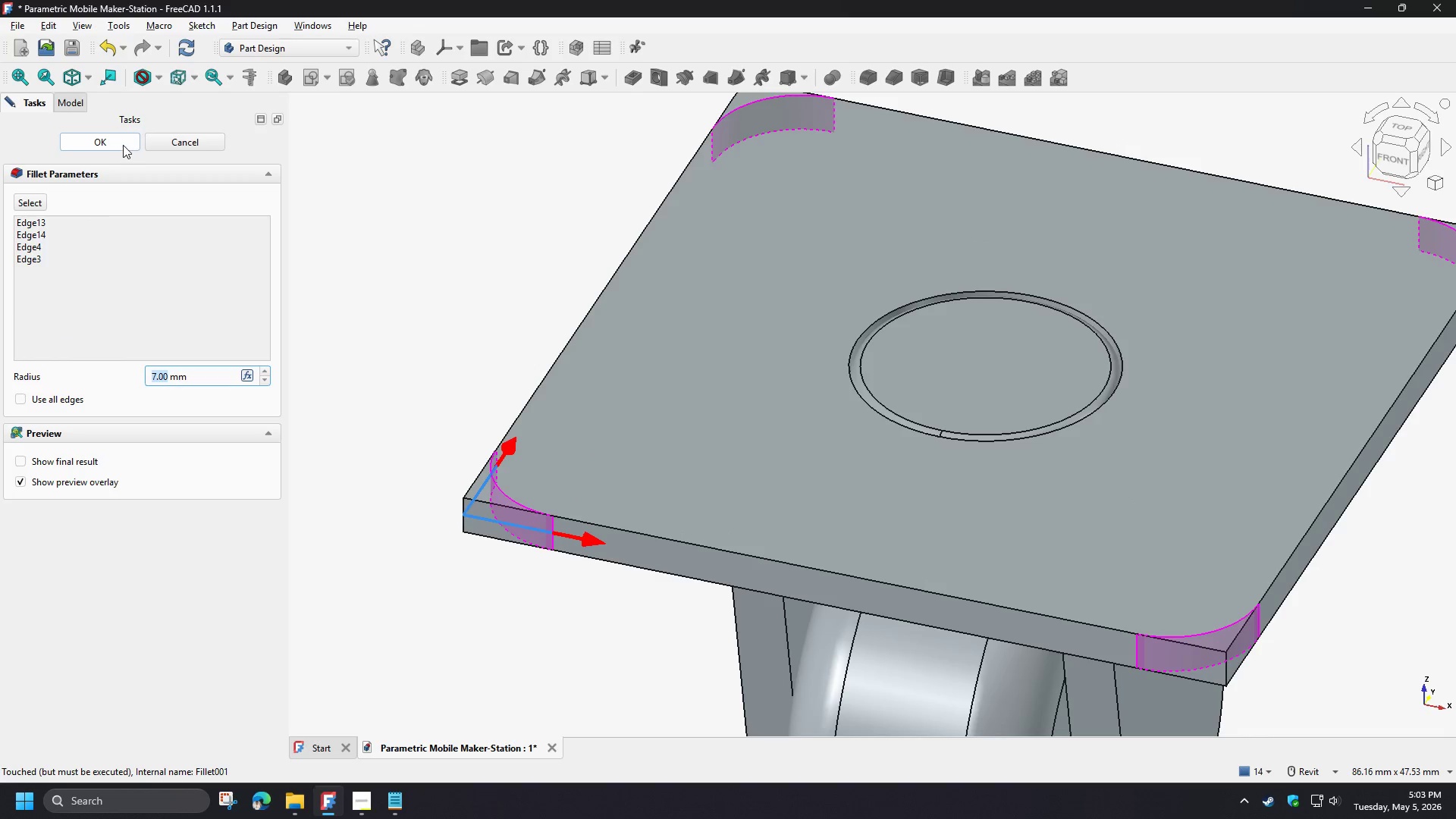 
left_click([121, 143])
 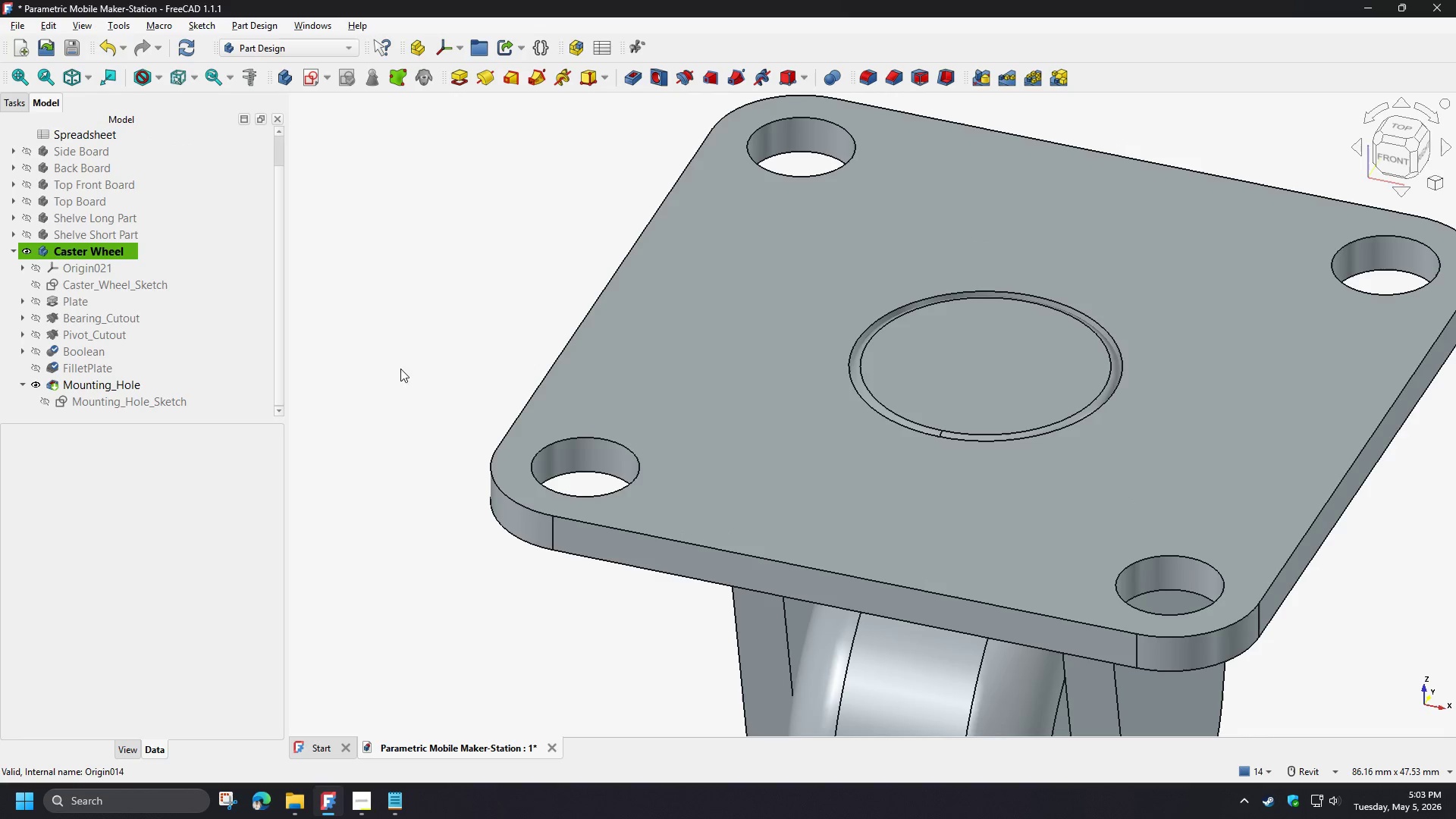 
hold_key(key=ShiftLeft, duration=1.51)
 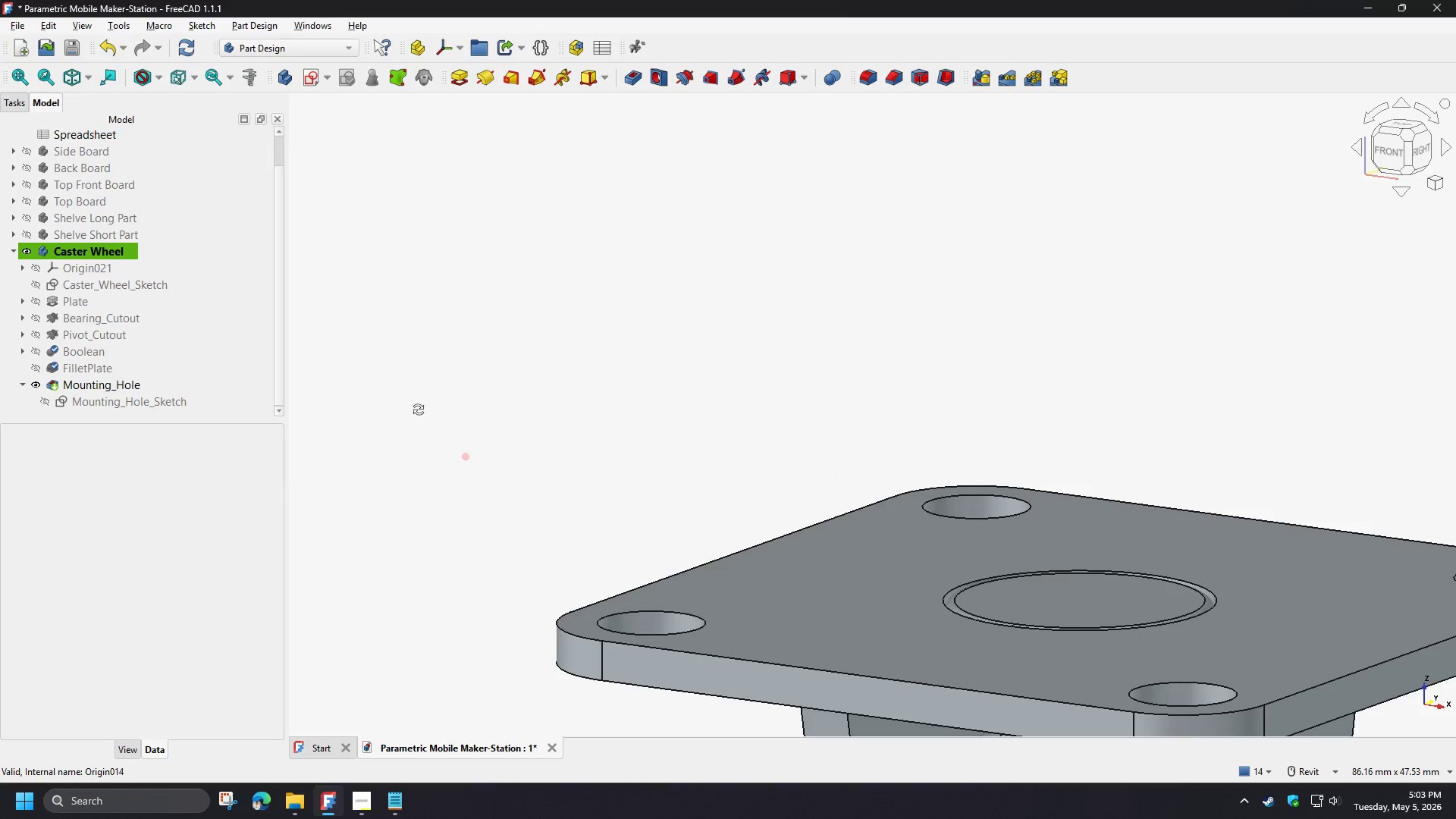 
hold_key(key=ShiftLeft, duration=0.66)
 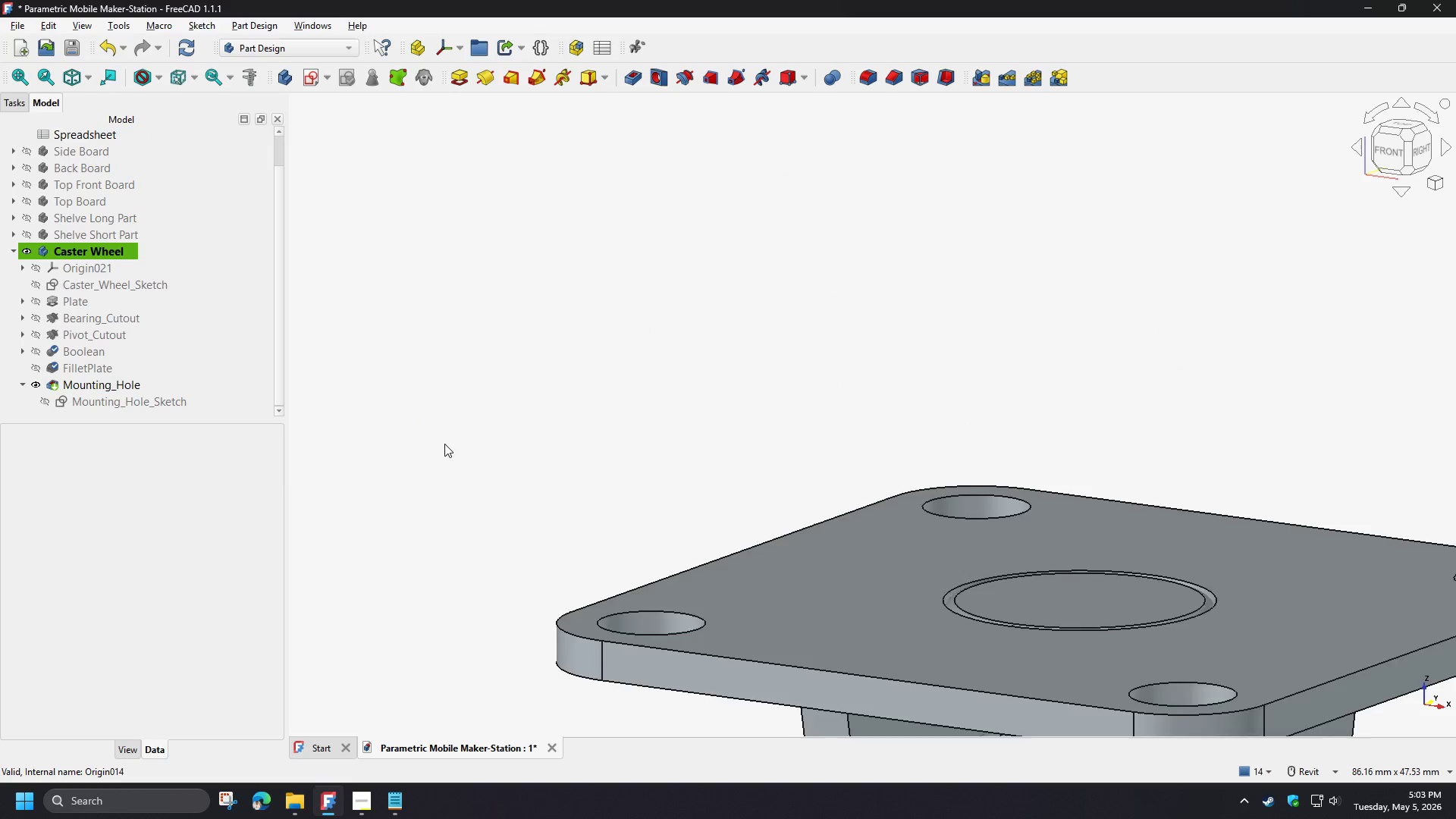 
hold_key(key=ShiftLeft, duration=1.5)
 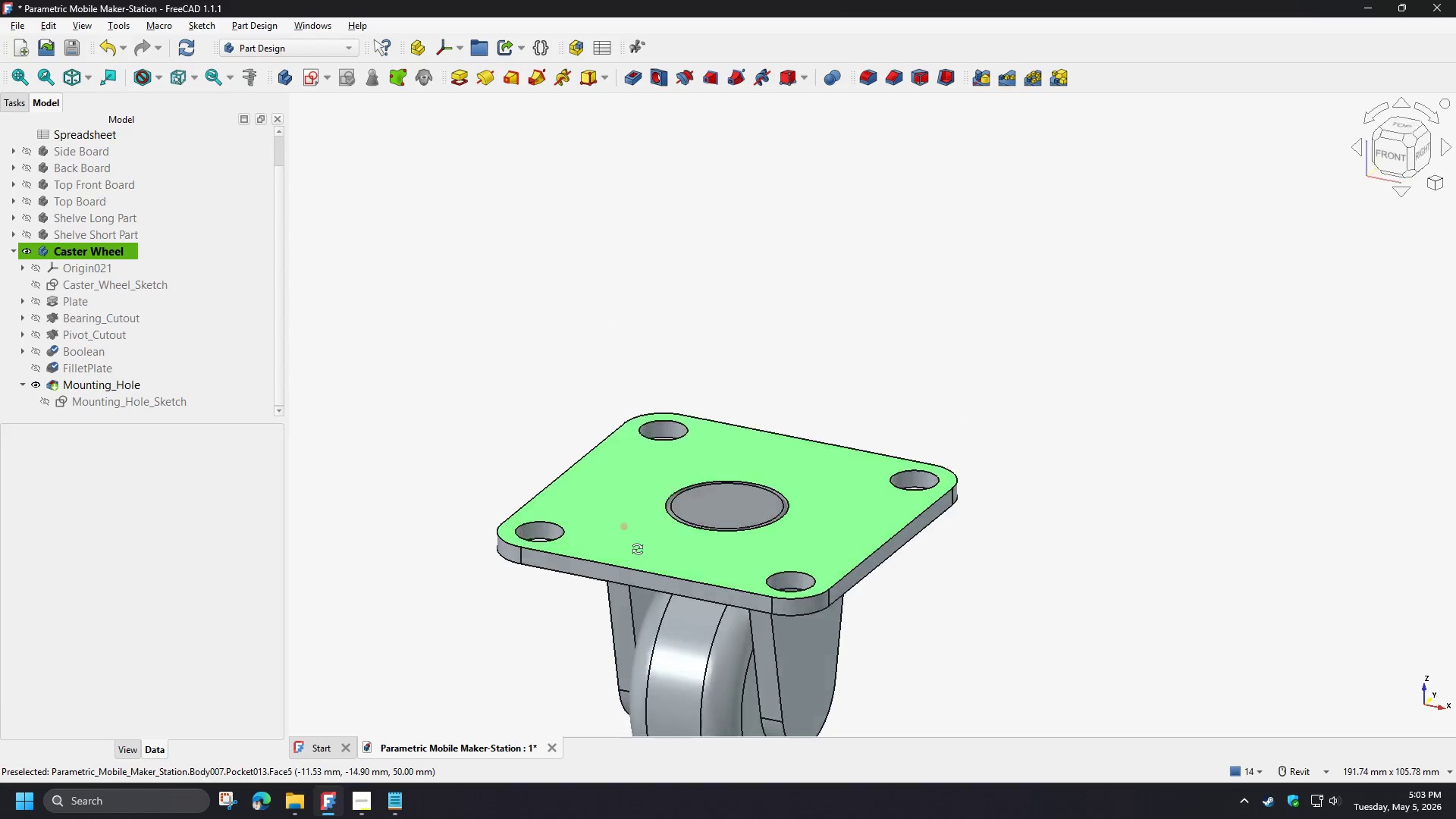 
scroll: coordinate [447, 450], scroll_direction: down, amount: 4.0
 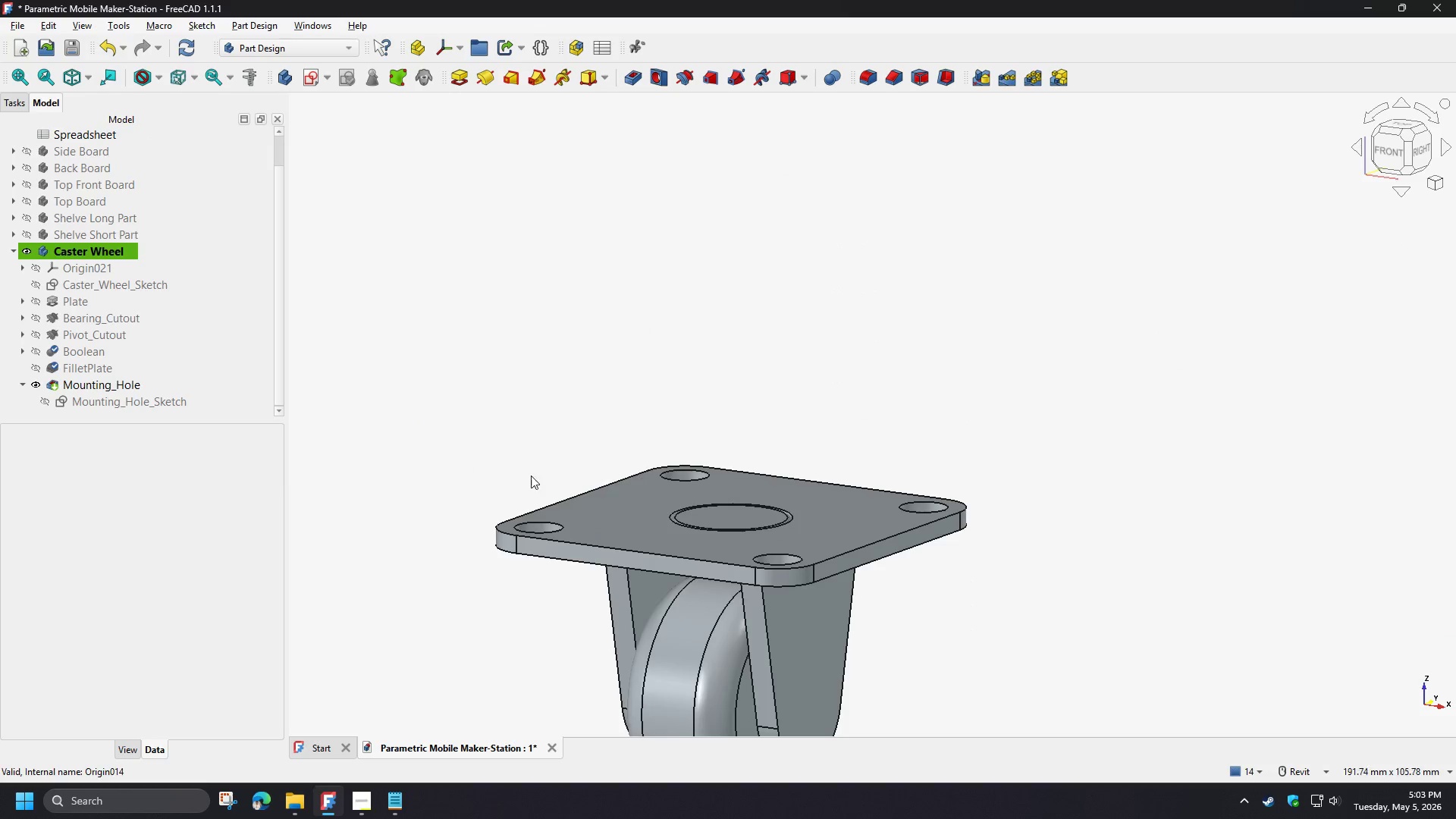 
hold_key(key=ShiftLeft, duration=0.77)
 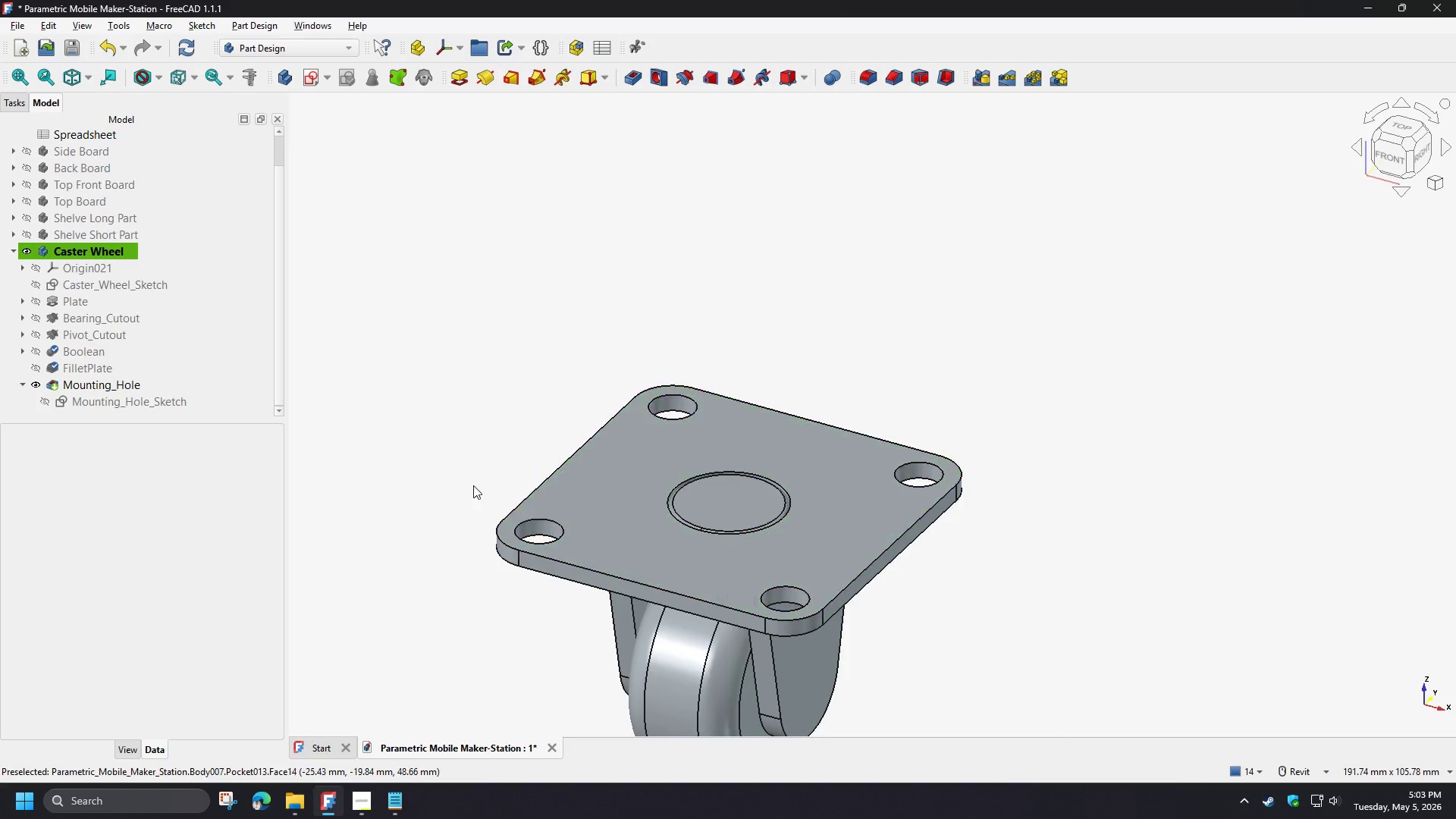 
scroll: coordinate [450, 455], scroll_direction: down, amount: 3.0
 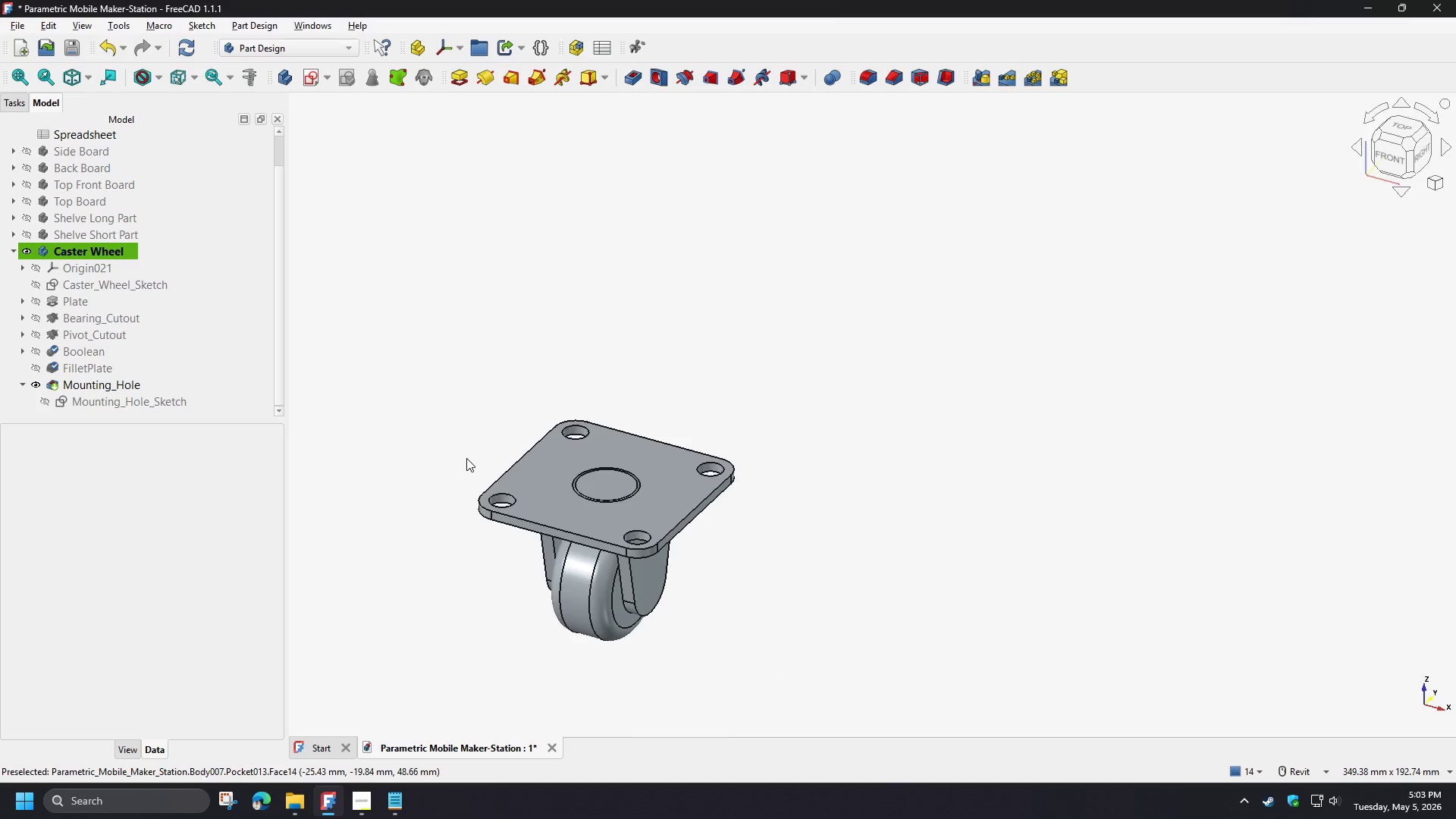 
hold_key(key=ShiftLeft, duration=0.86)
 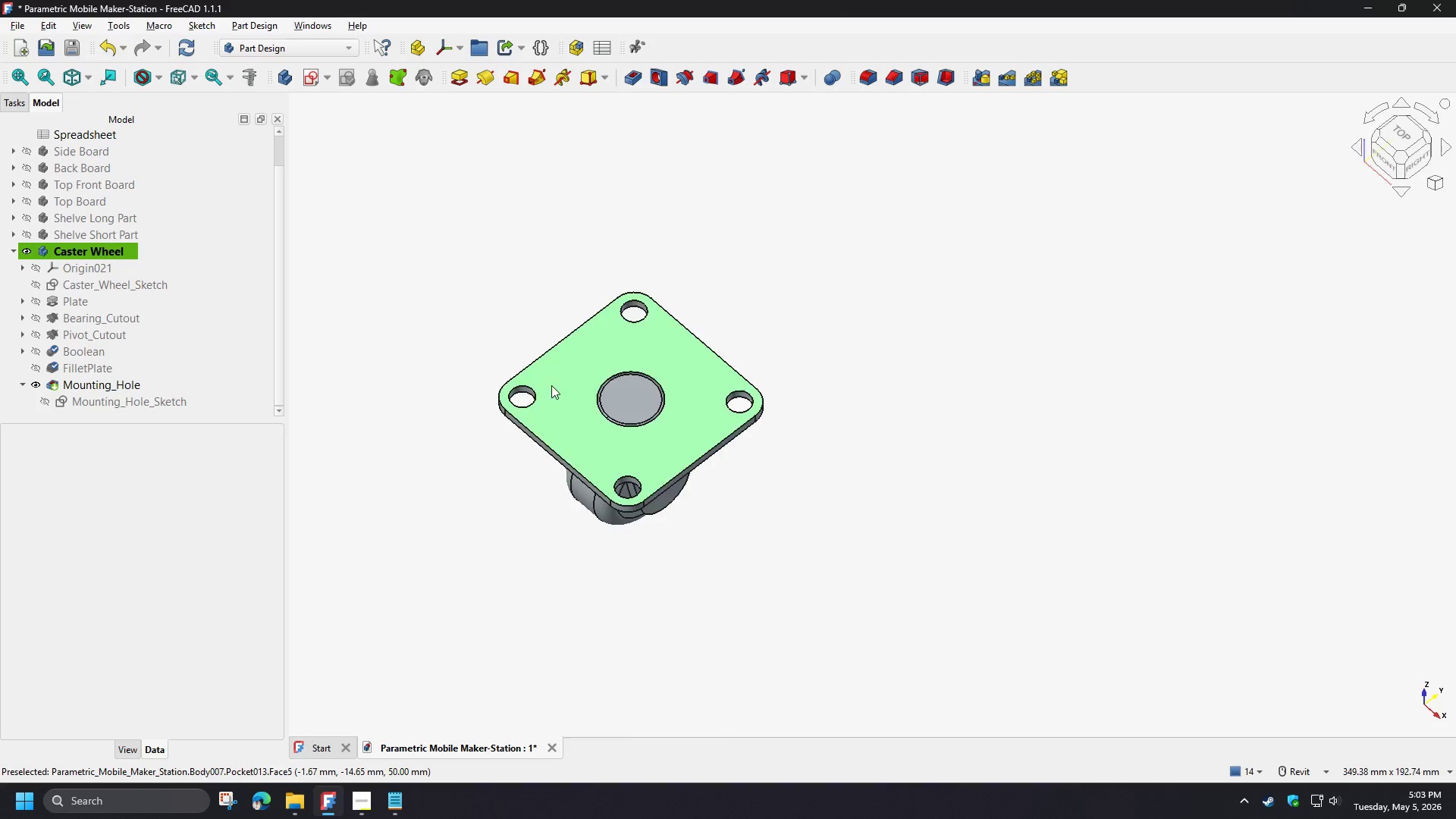 
scroll: coordinate [521, 356], scroll_direction: up, amount: 3.0
 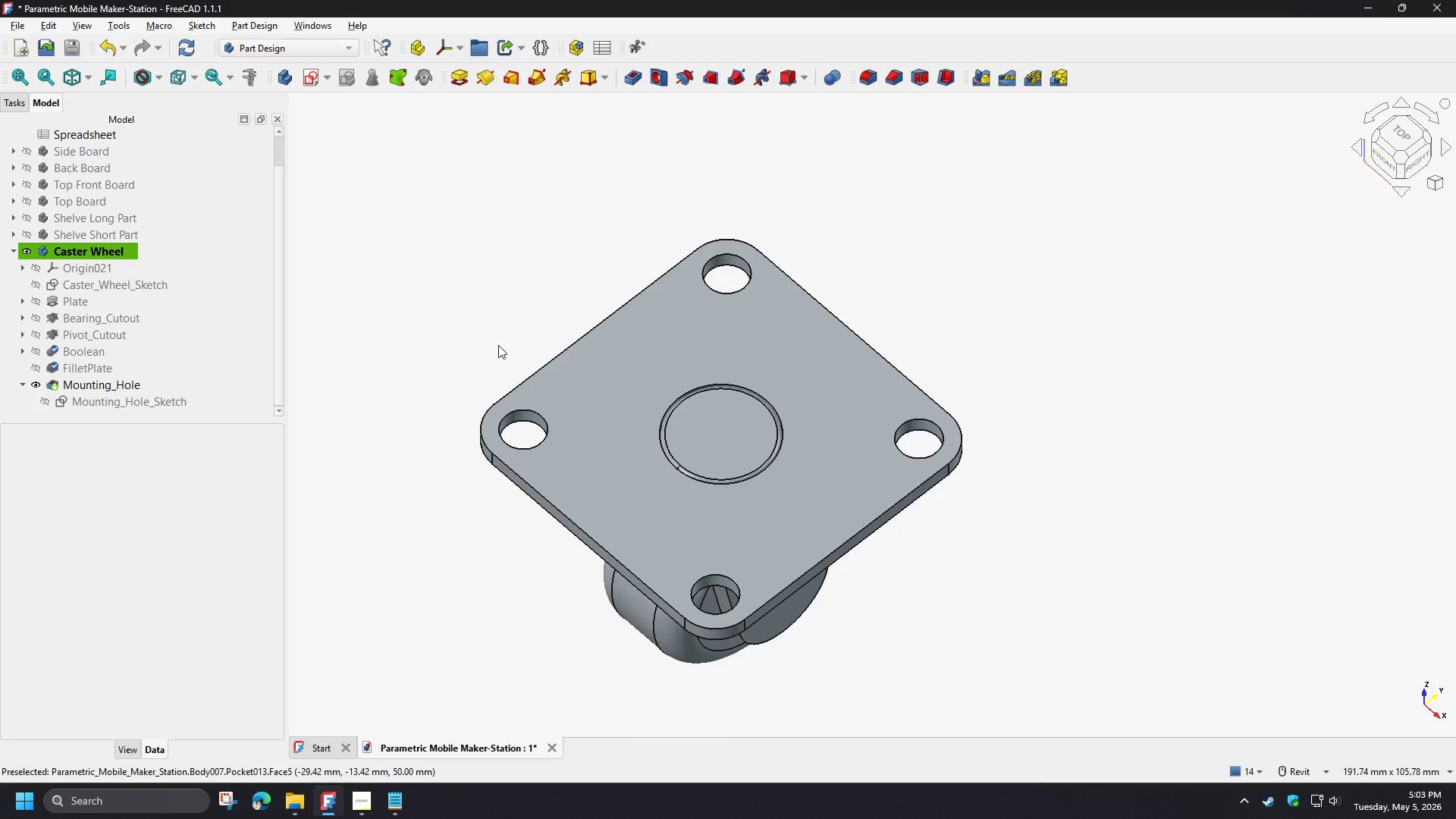 
hold_key(key=ShiftLeft, duration=1.41)
scroll: coordinate [658, 172], scroll_direction: up, amount: 1.0
 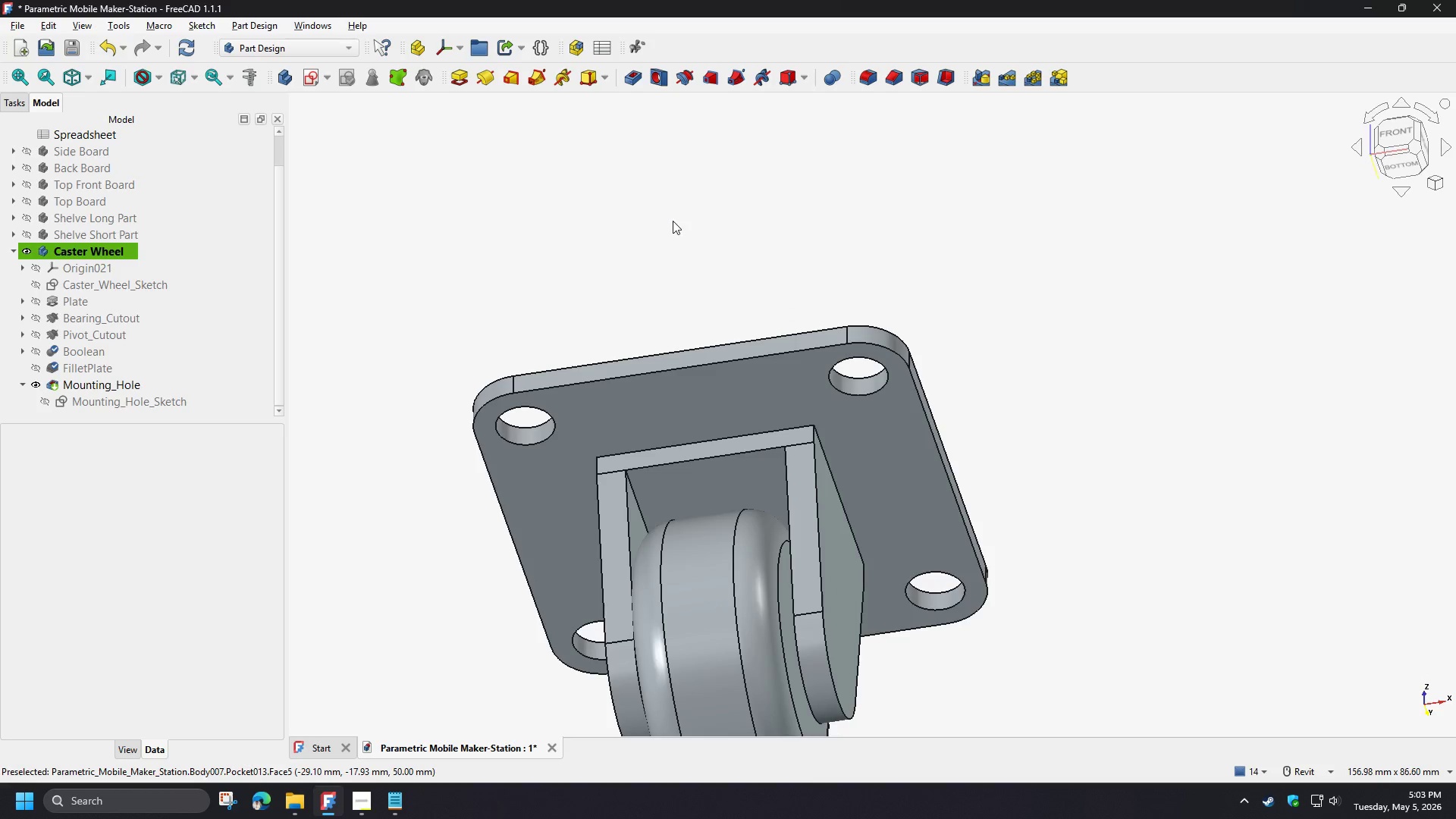 
key(CapsLock)
 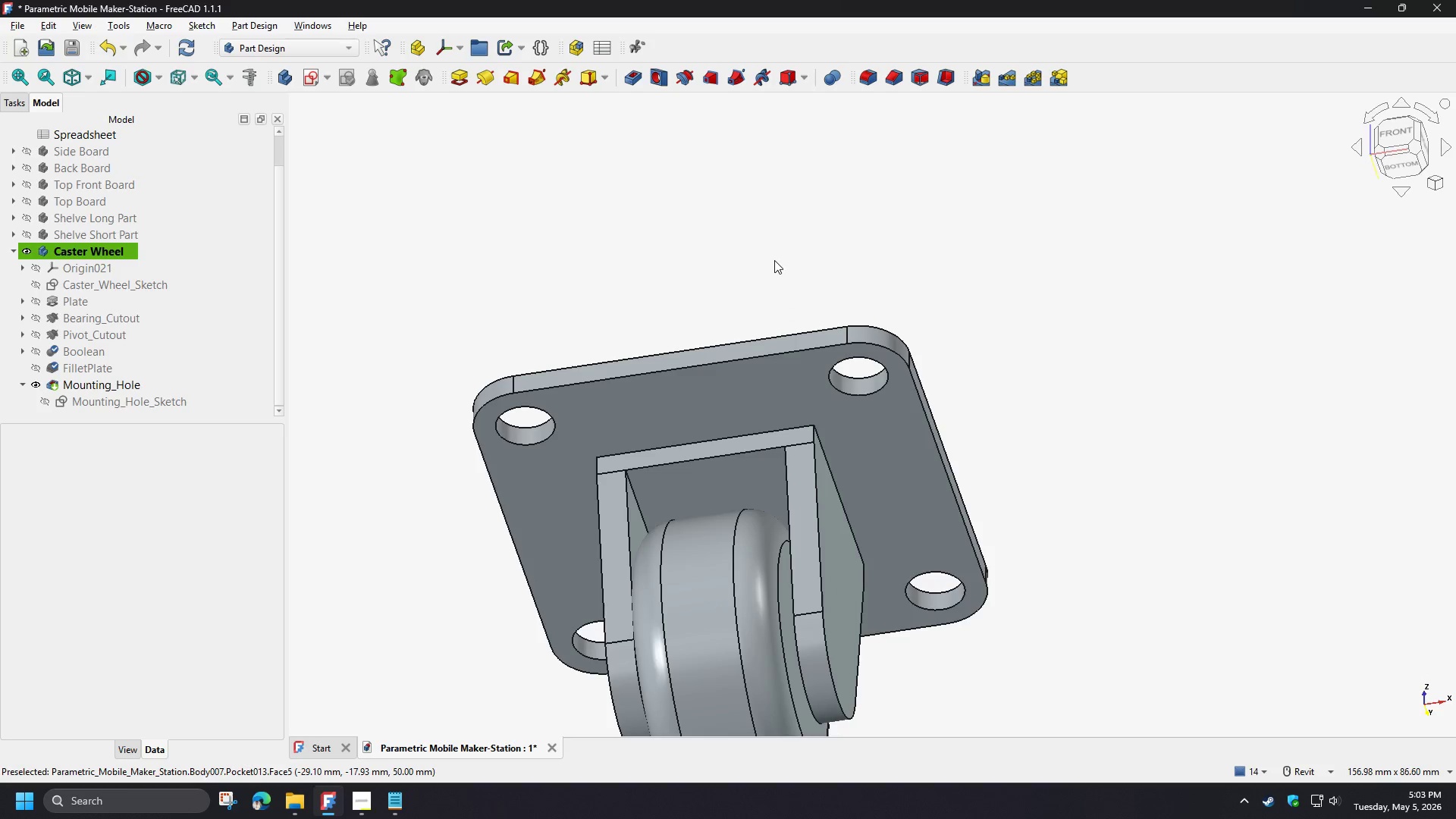 
hold_key(key=ShiftLeft, duration=1.02)
 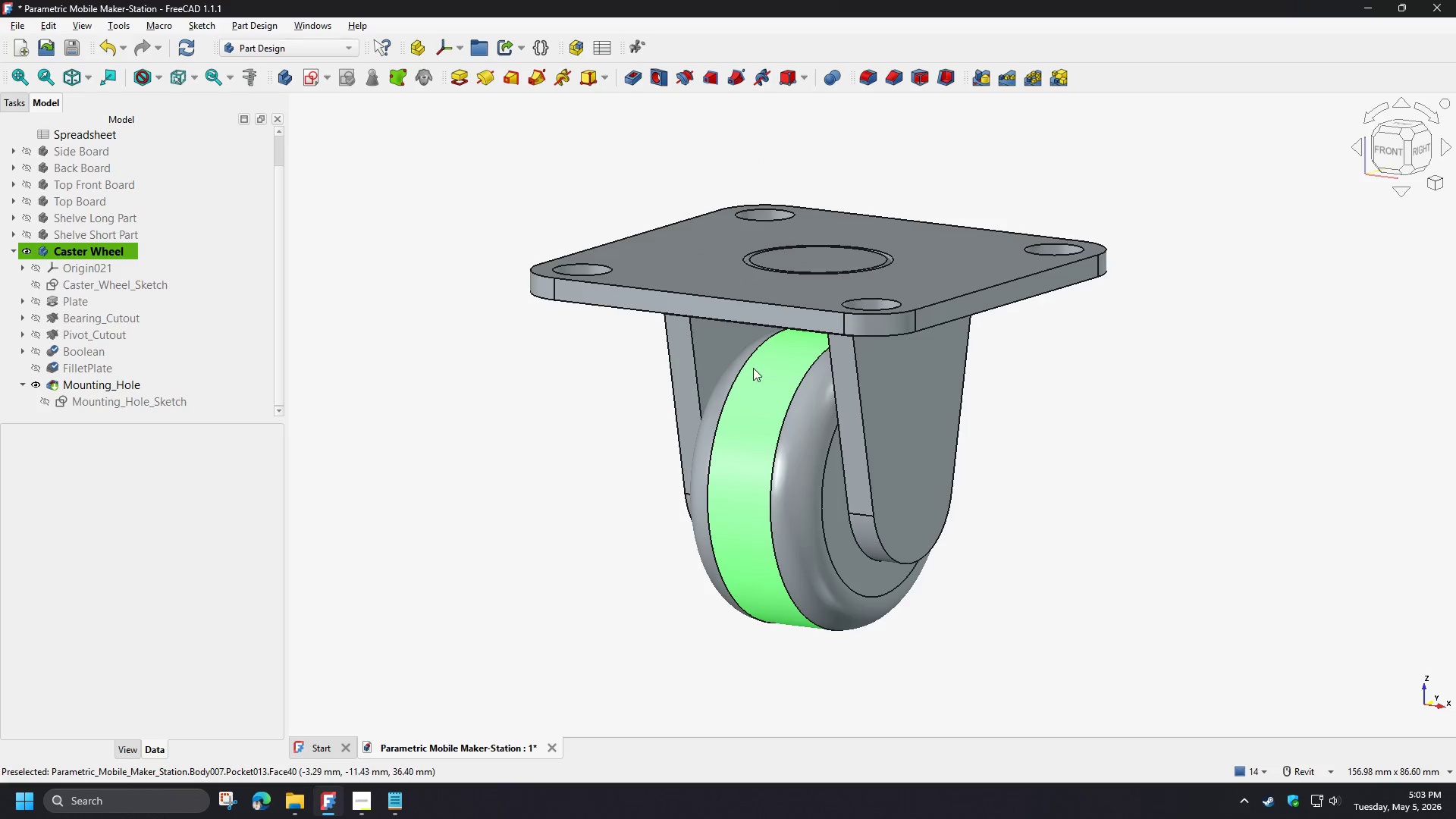 
scroll: coordinate [773, 331], scroll_direction: up, amount: 2.0
 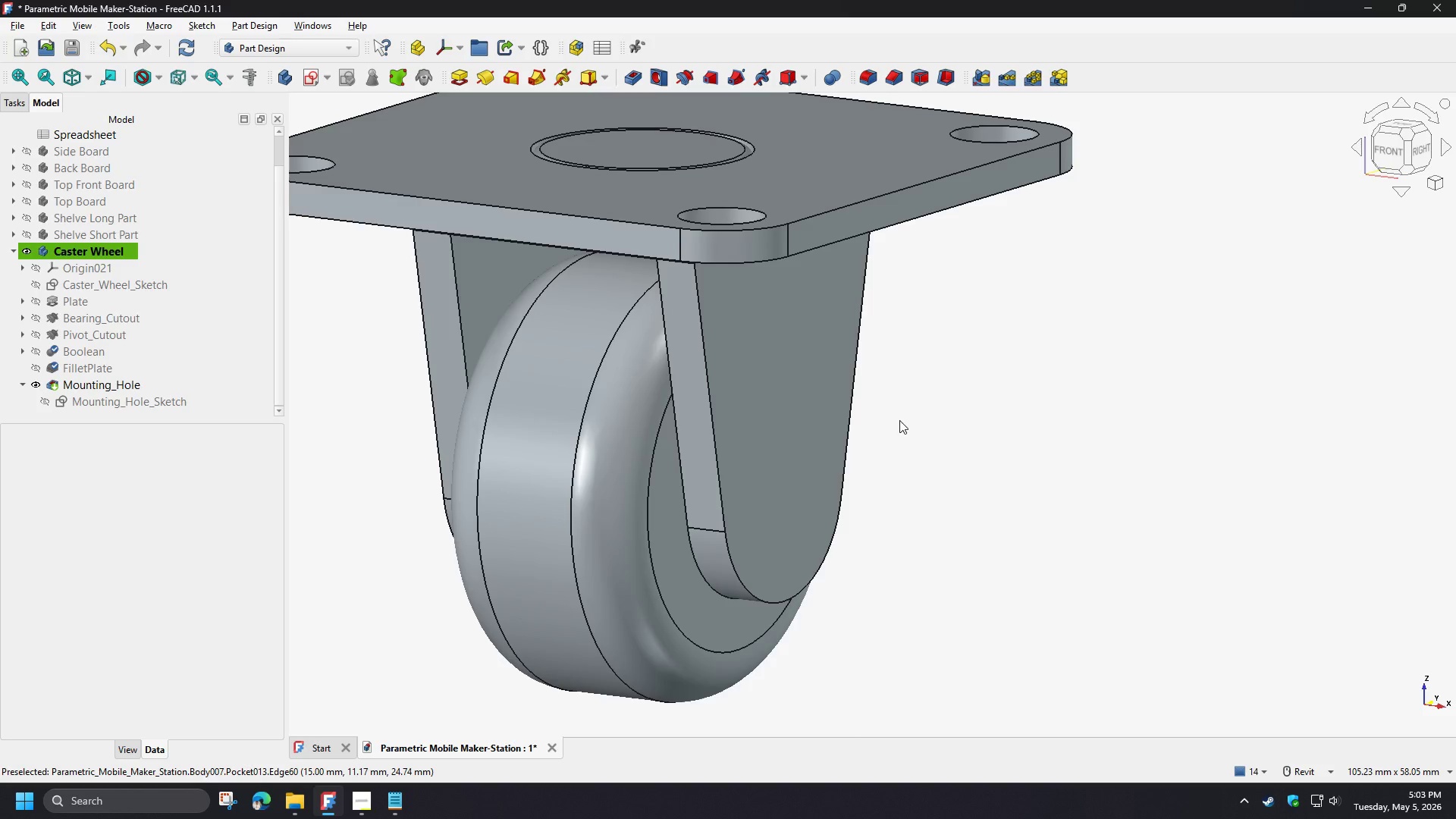 
left_click([118, 280])
 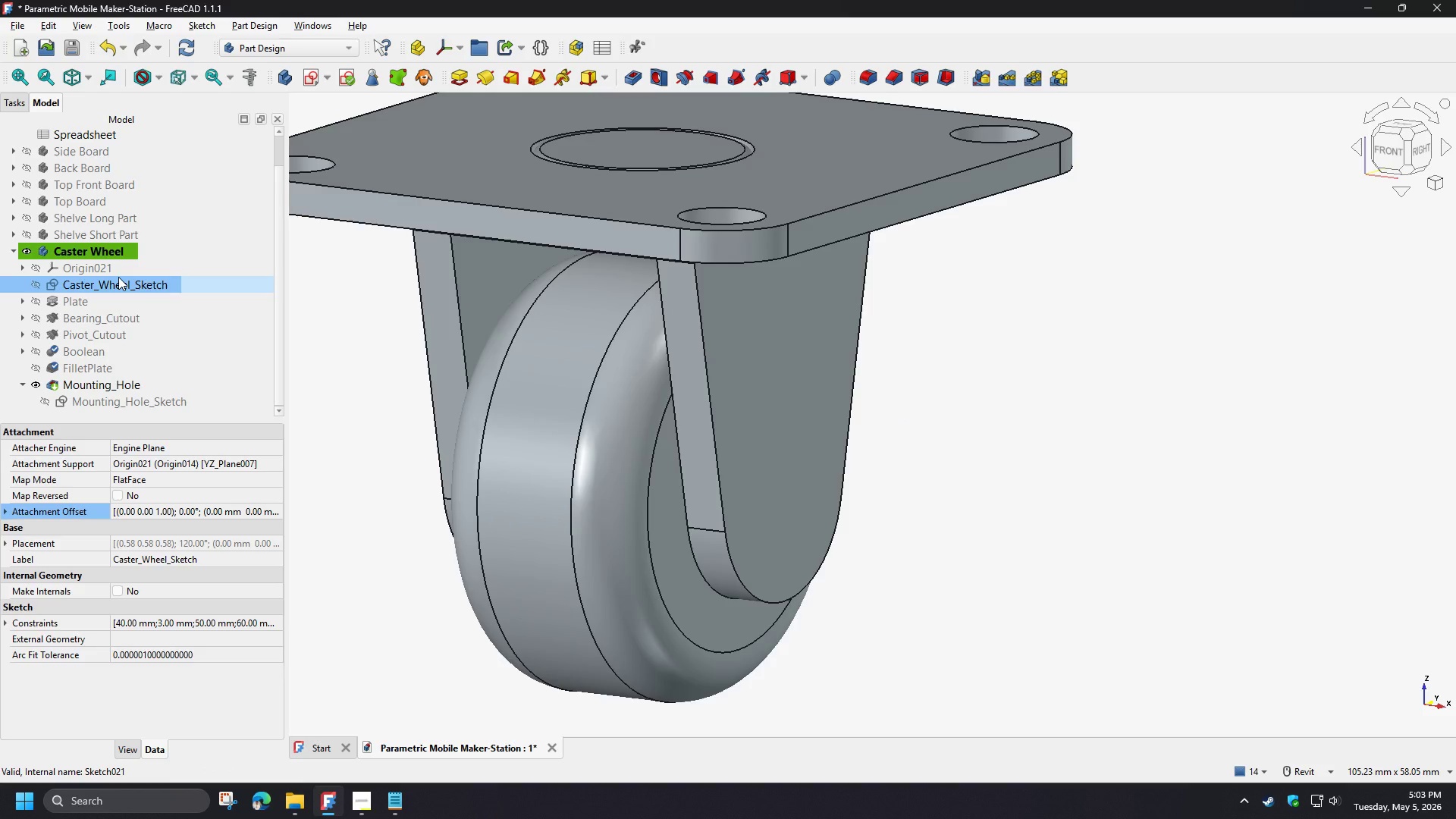 
scroll: coordinate [152, 324], scroll_direction: down, amount: 2.0
 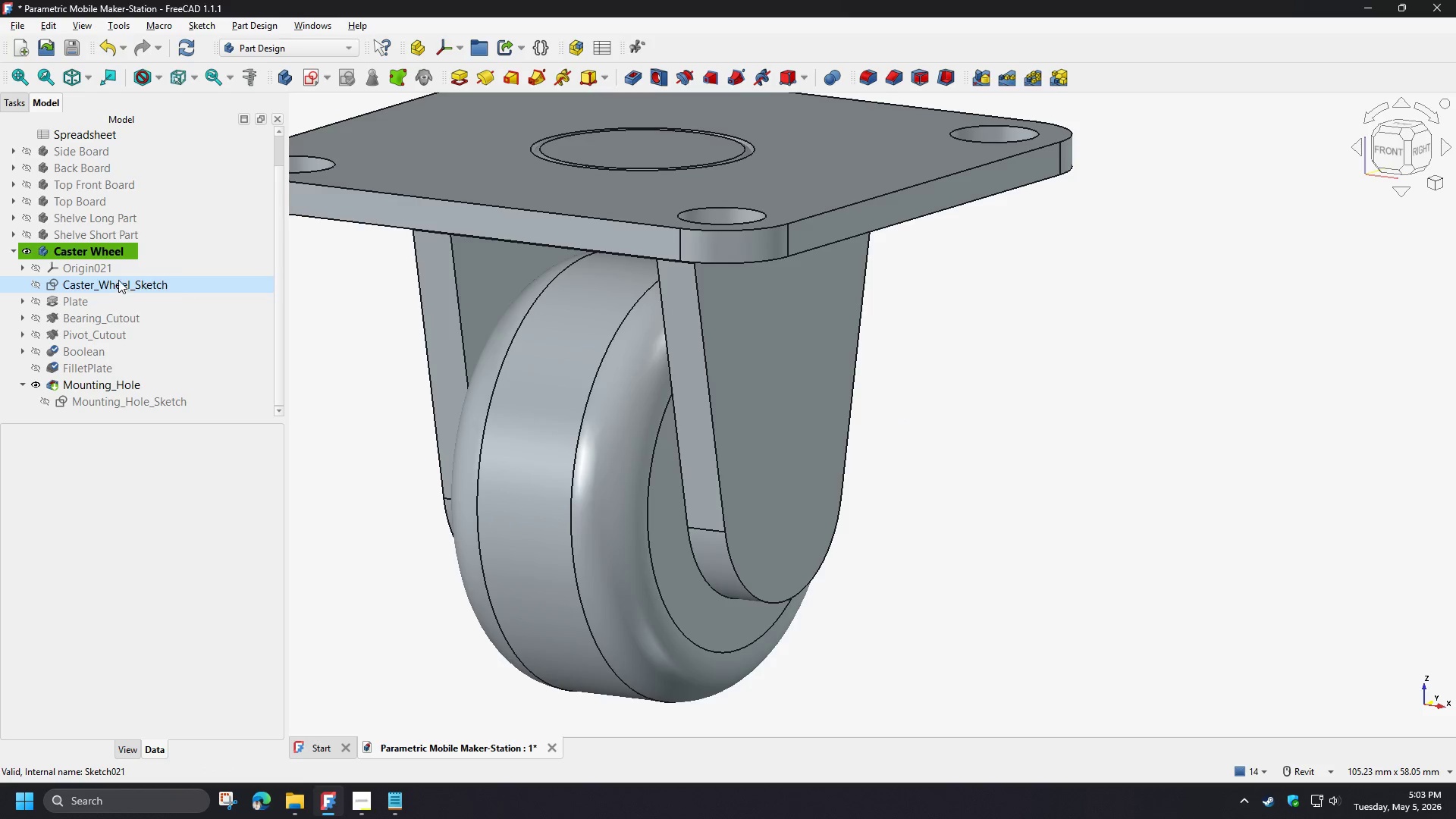 
type(V3 )
 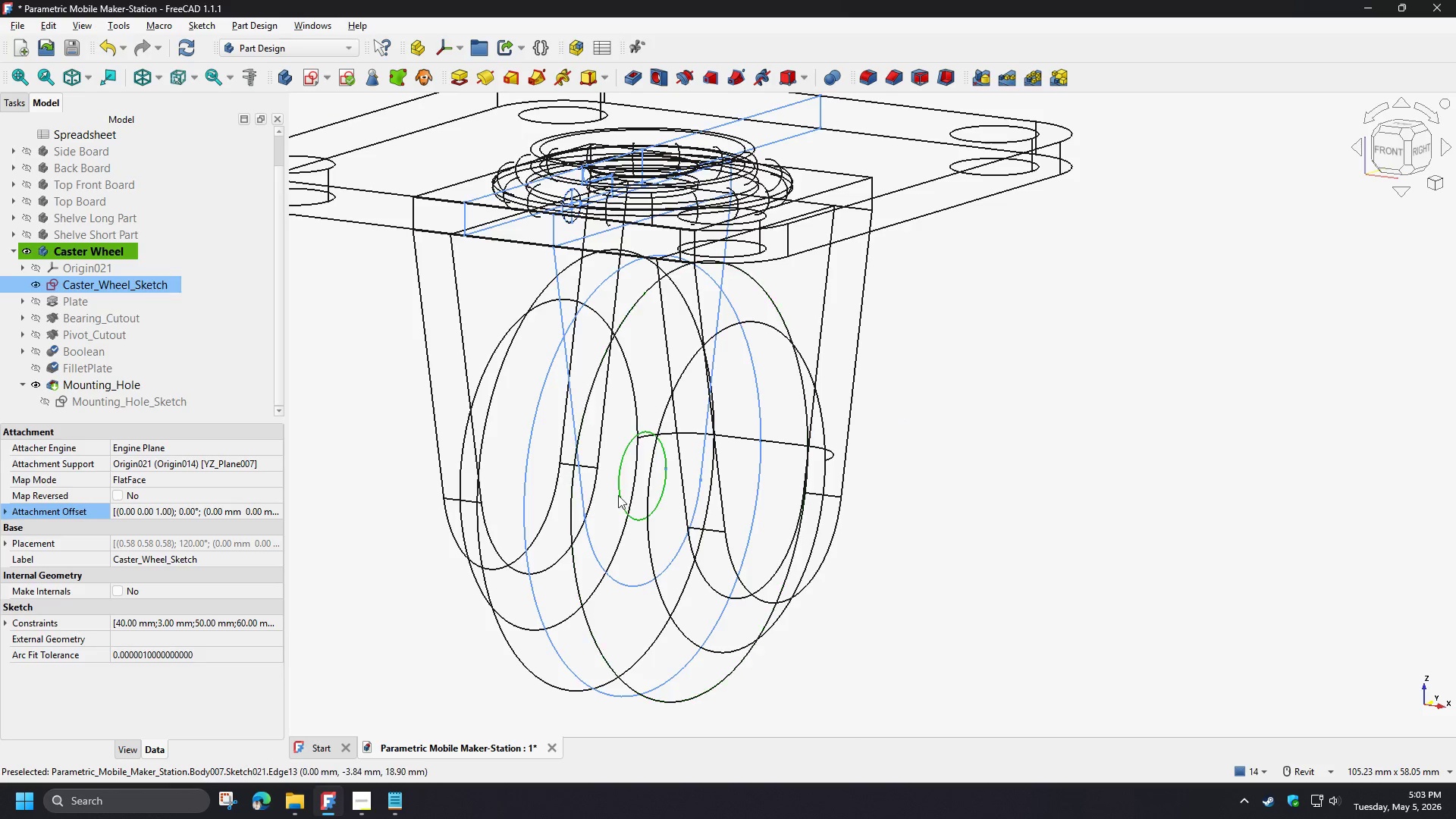 
hold_key(key=ControlLeft, duration=1.5)
 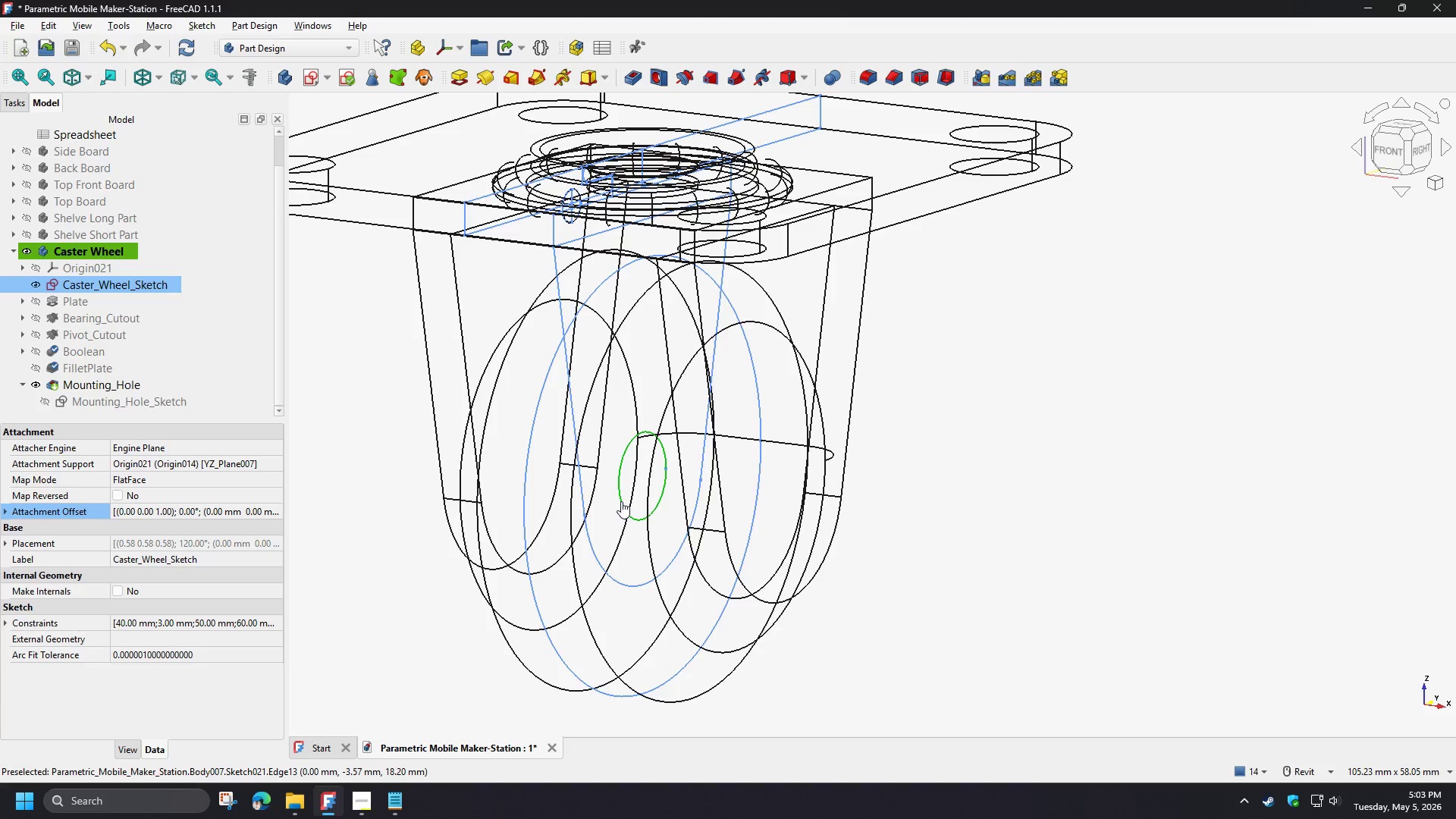 
hold_key(key=ControlLeft, duration=1.0)
left_click([621, 501])
 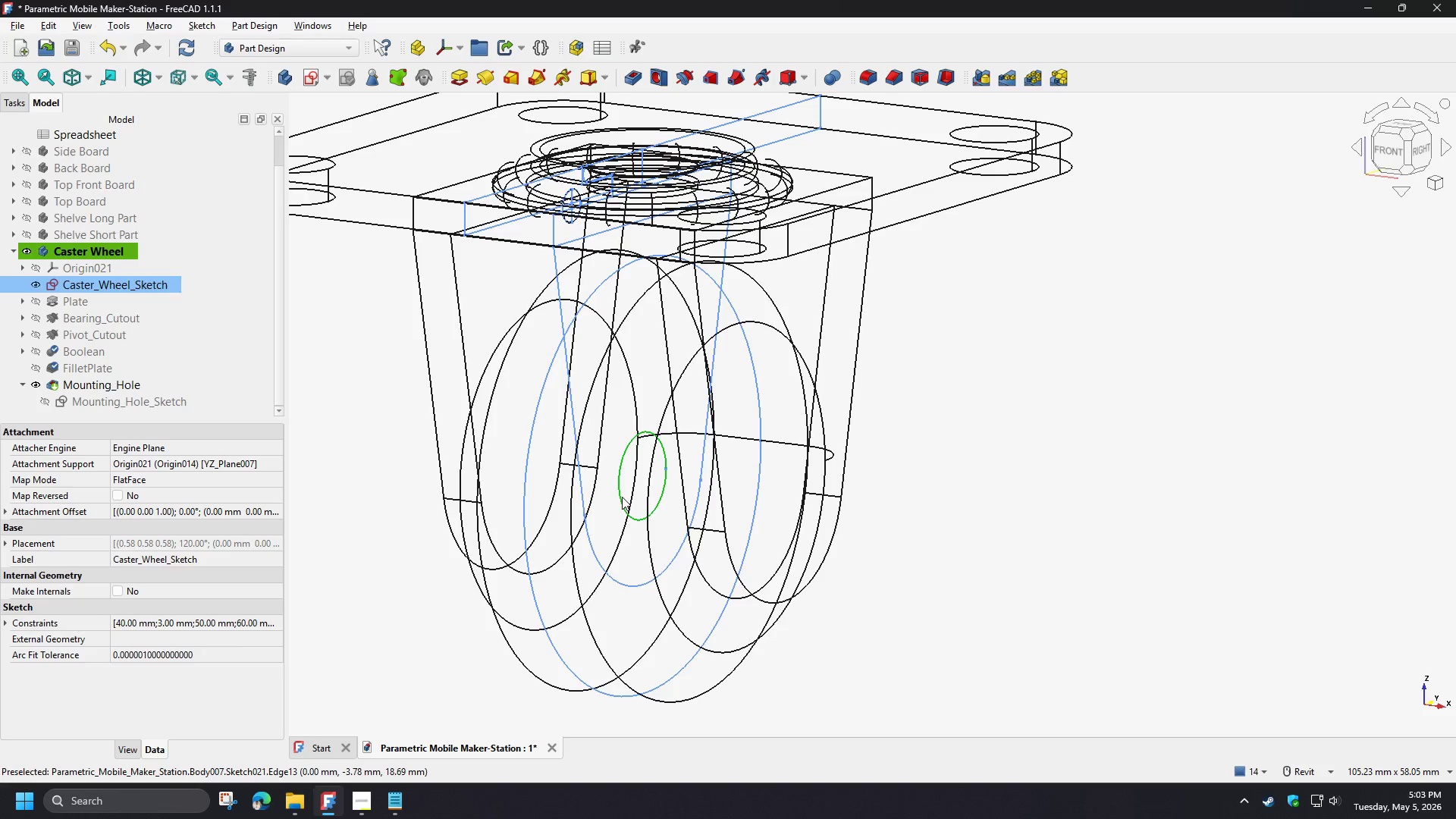 
left_click([914, 490])
 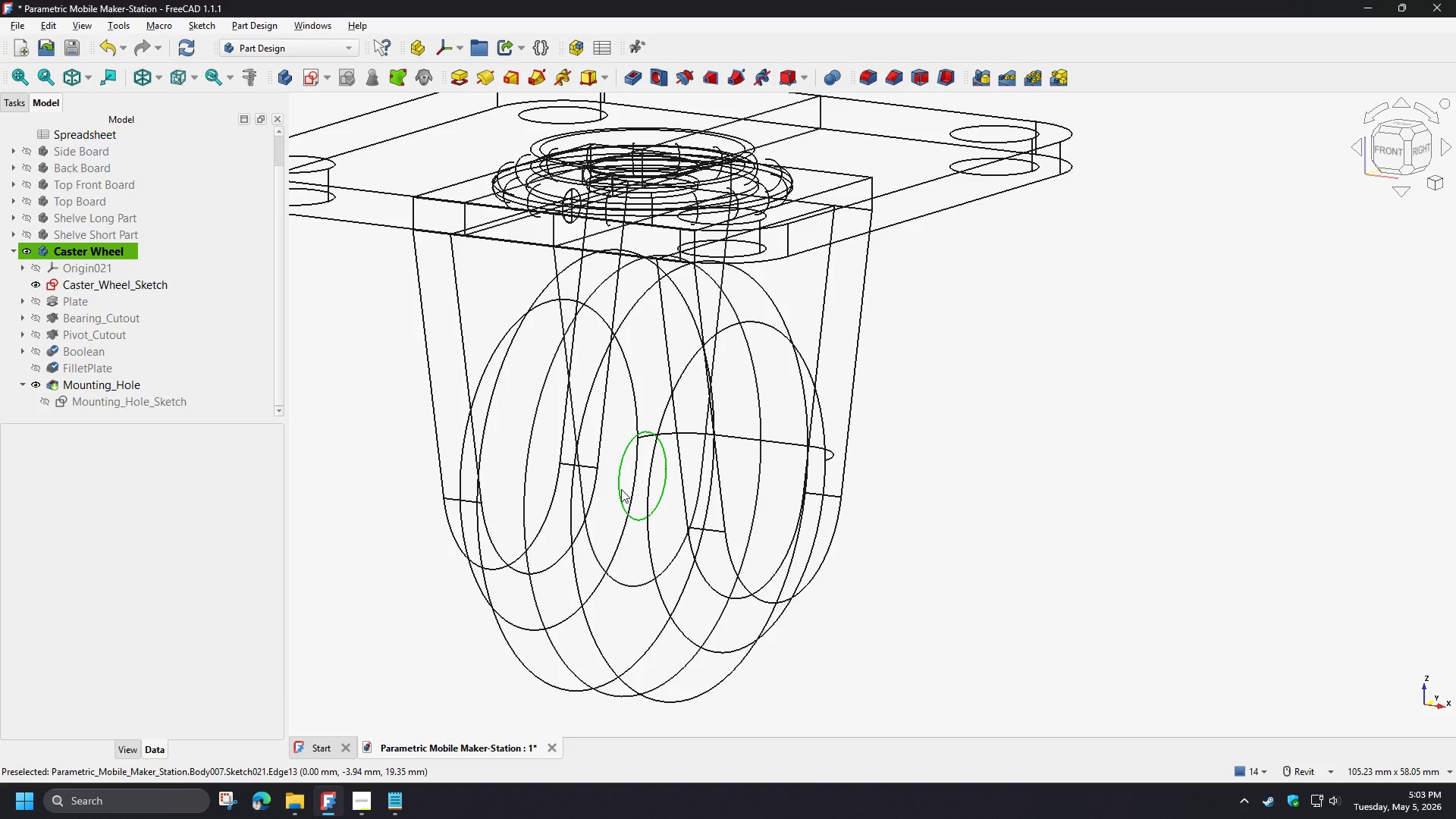 
key(Control+ControlLeft)
 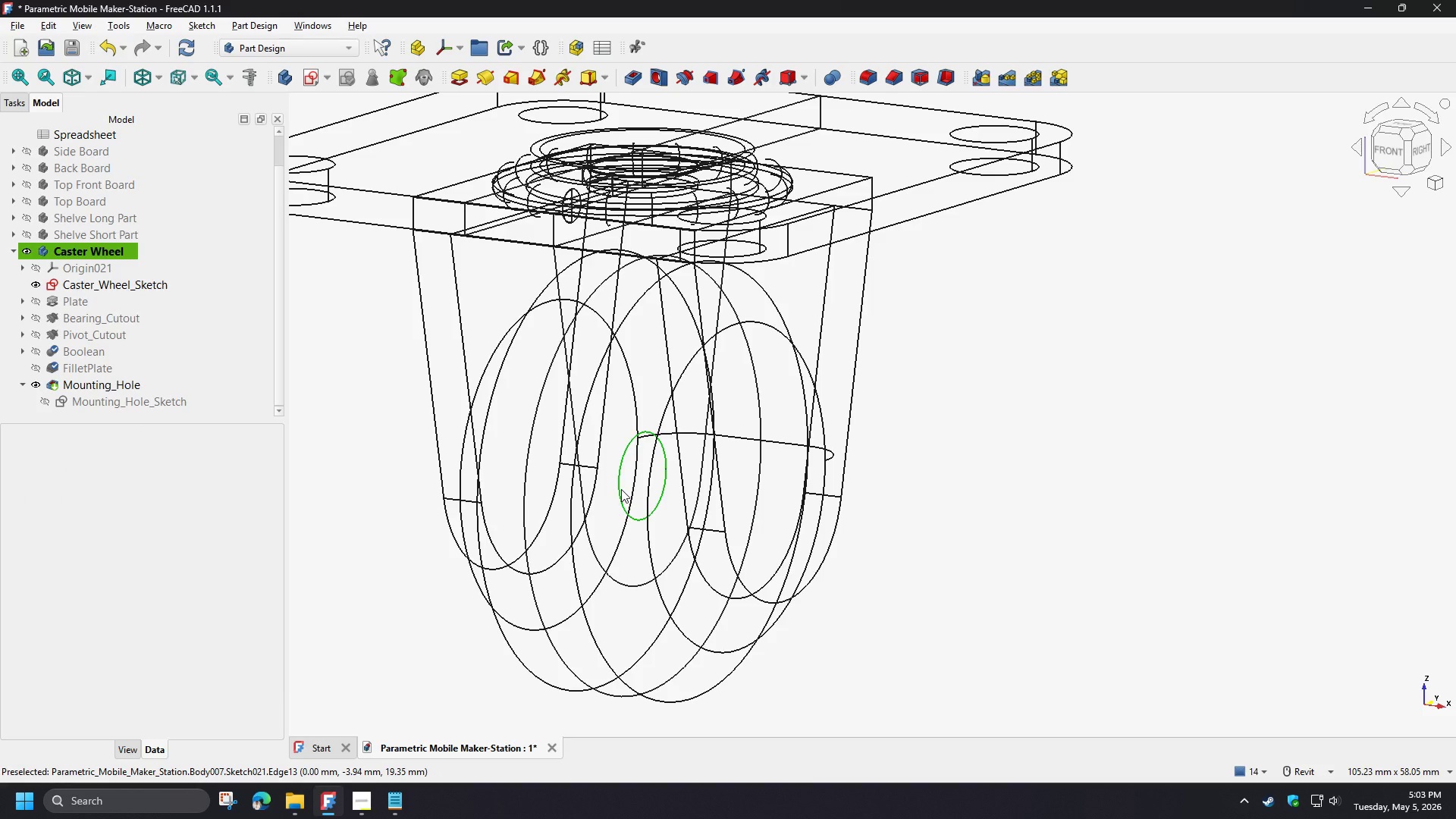 
left_click([621, 489])
 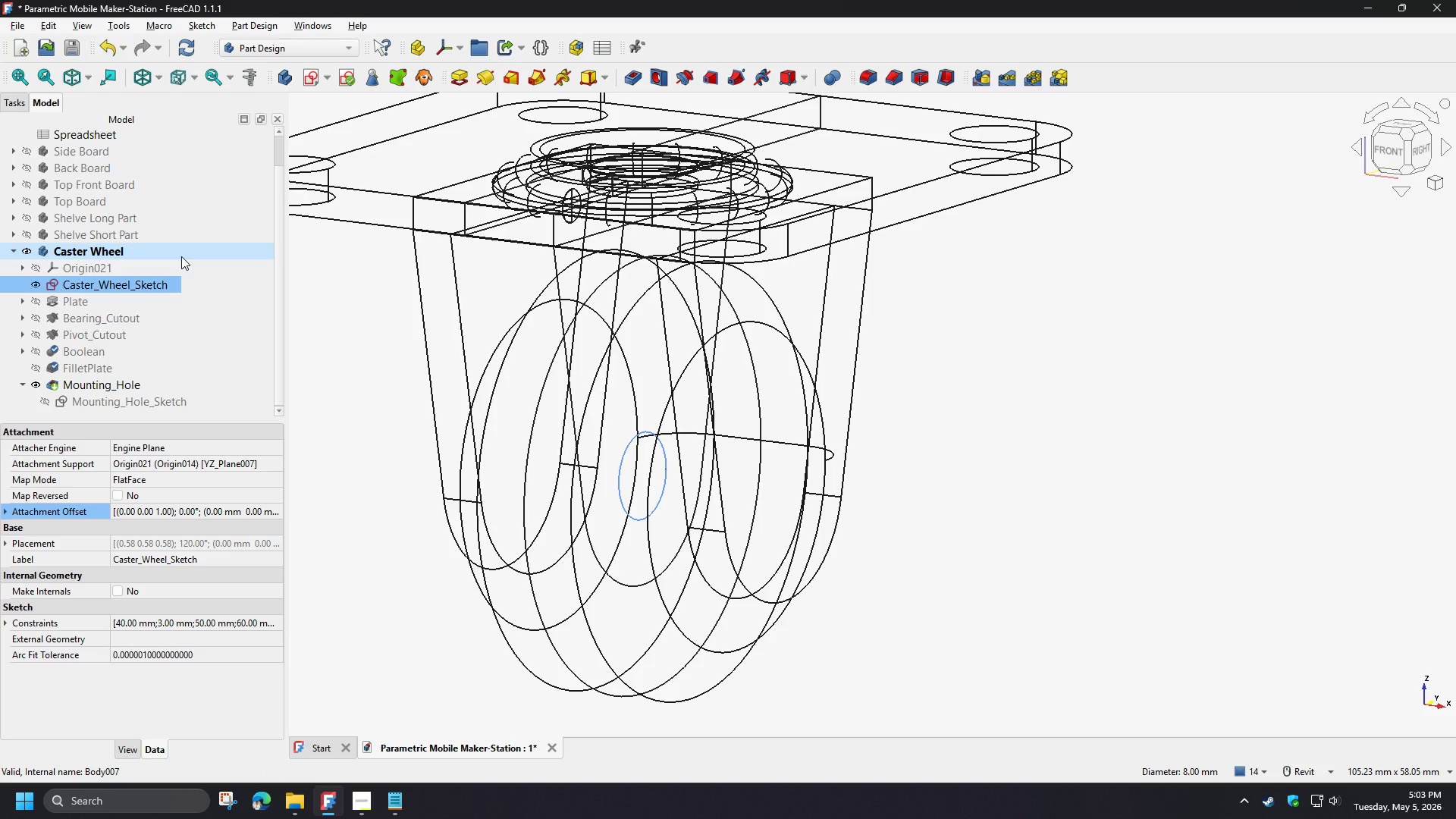 
wait(9.61)
 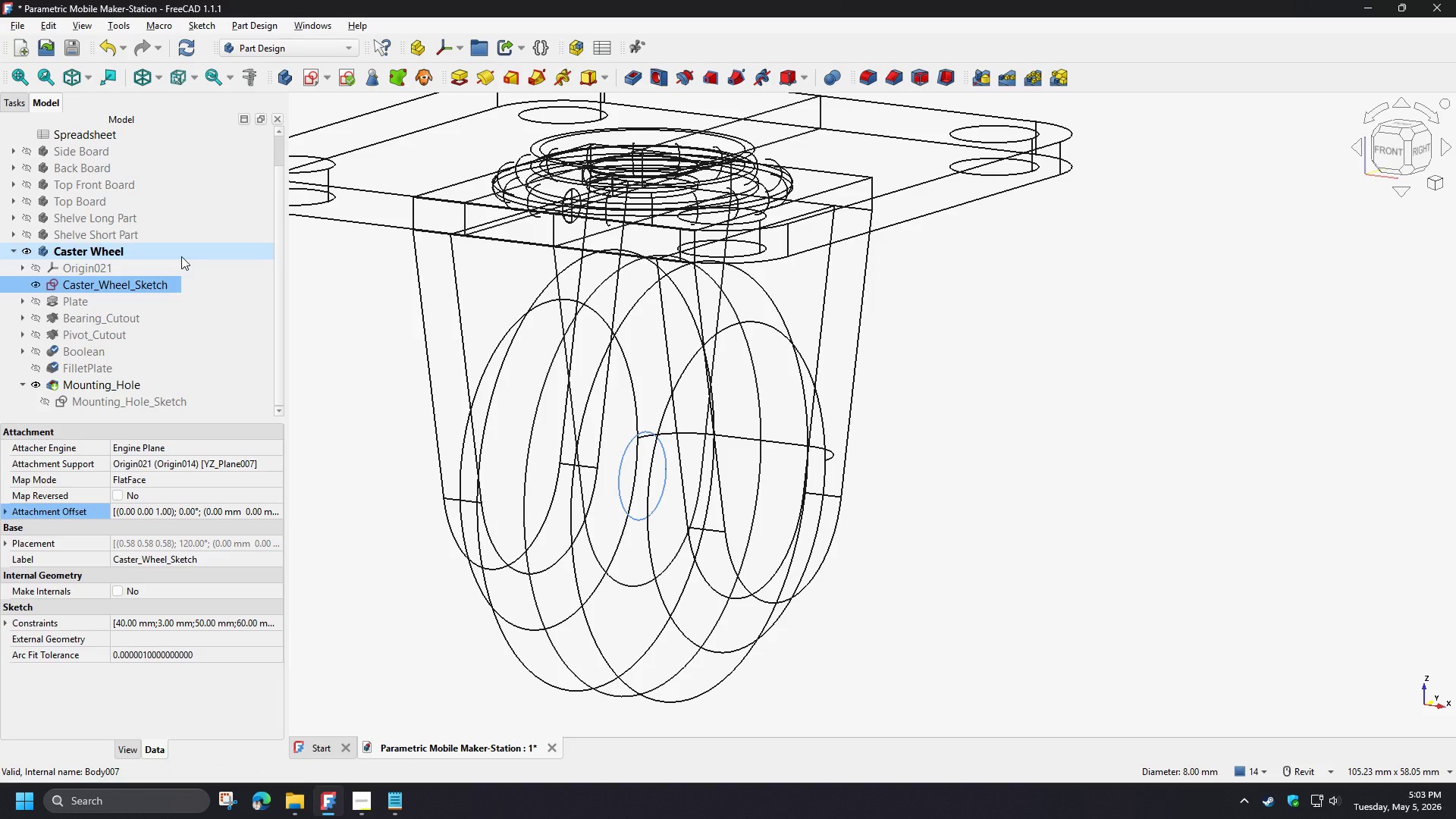 
left_click([394, 80])
 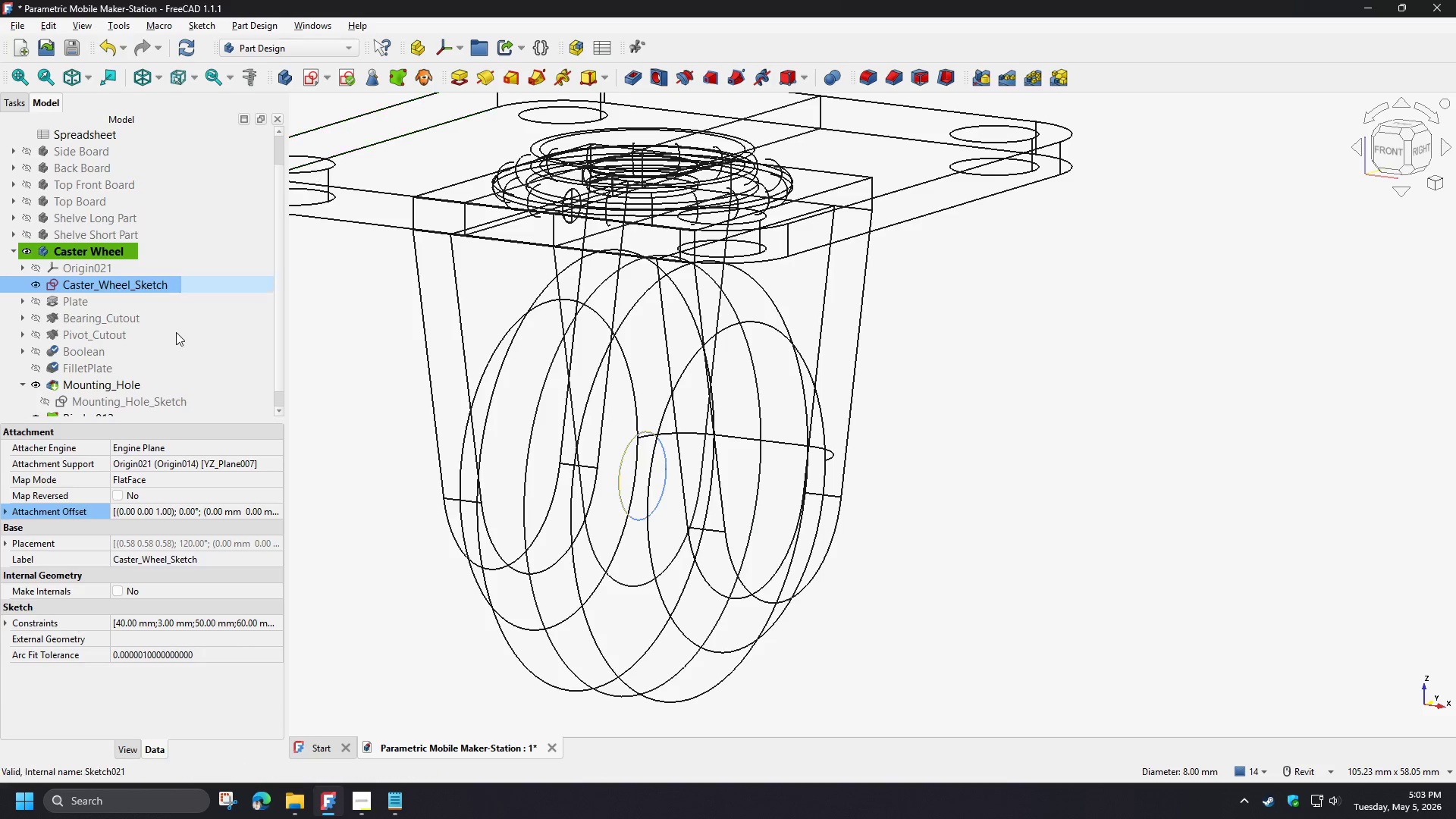 
scroll: coordinate [93, 416], scroll_direction: down, amount: 2.0
 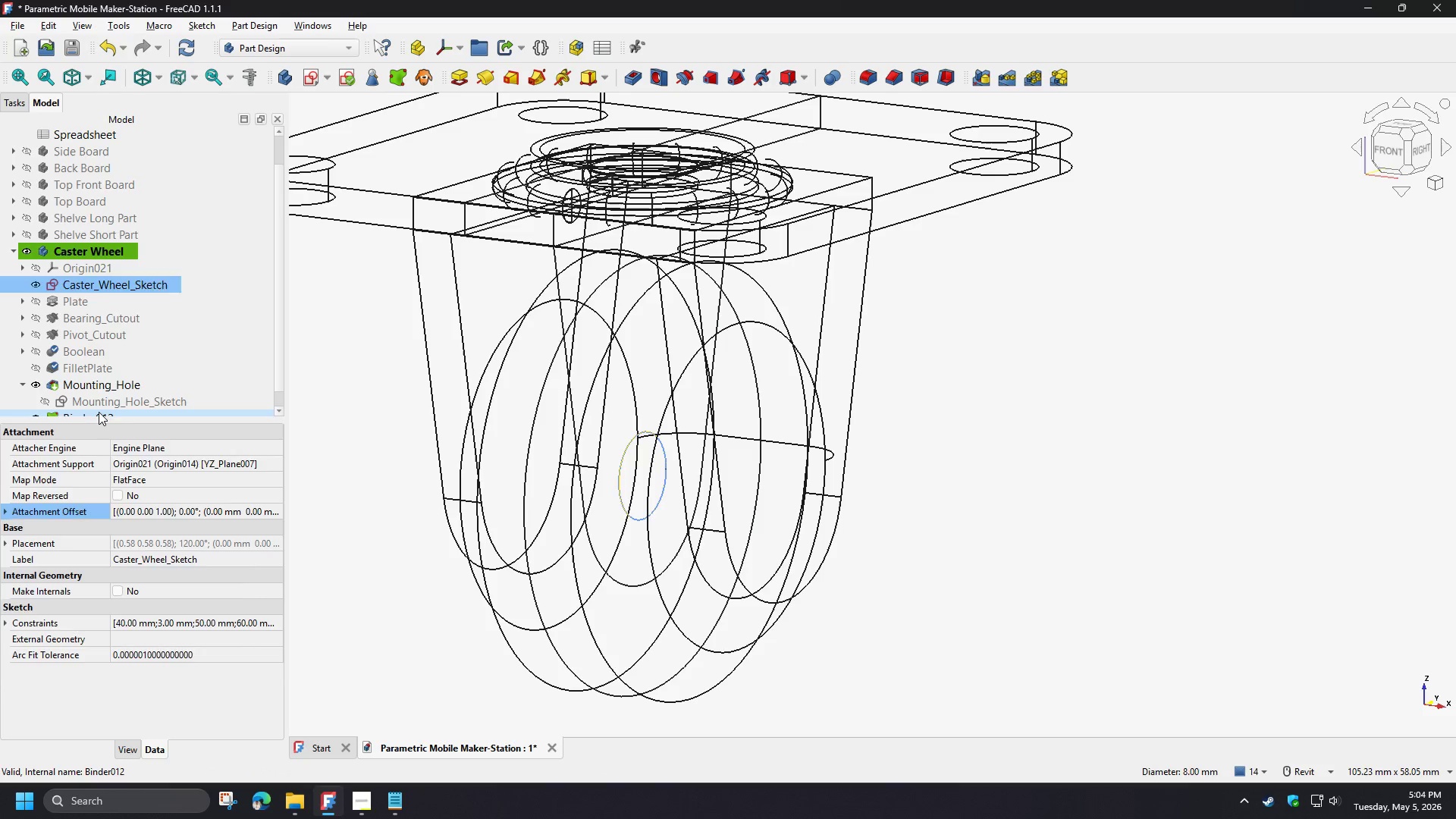 
left_click([99, 412])
 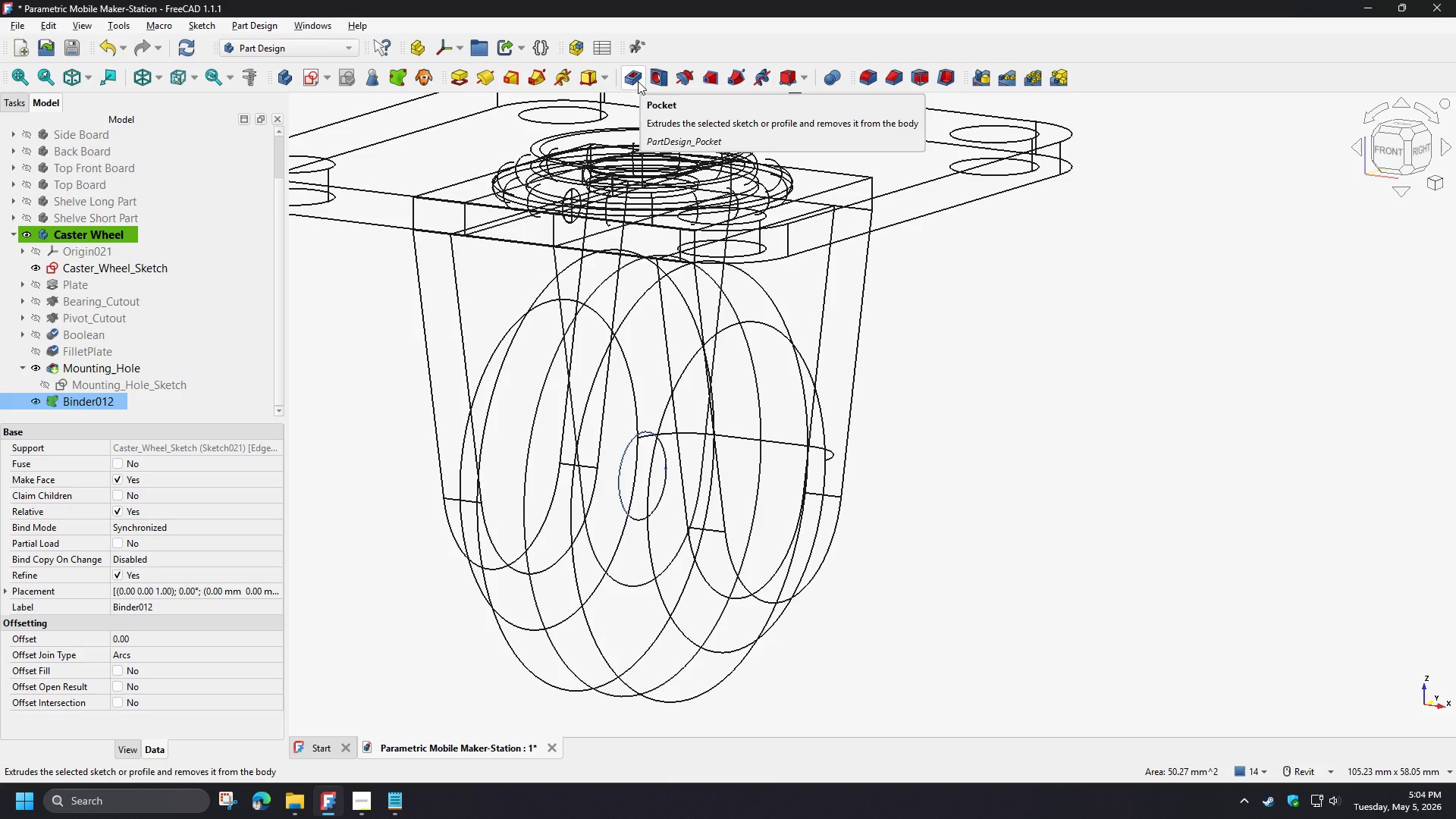 
wait(5.45)
 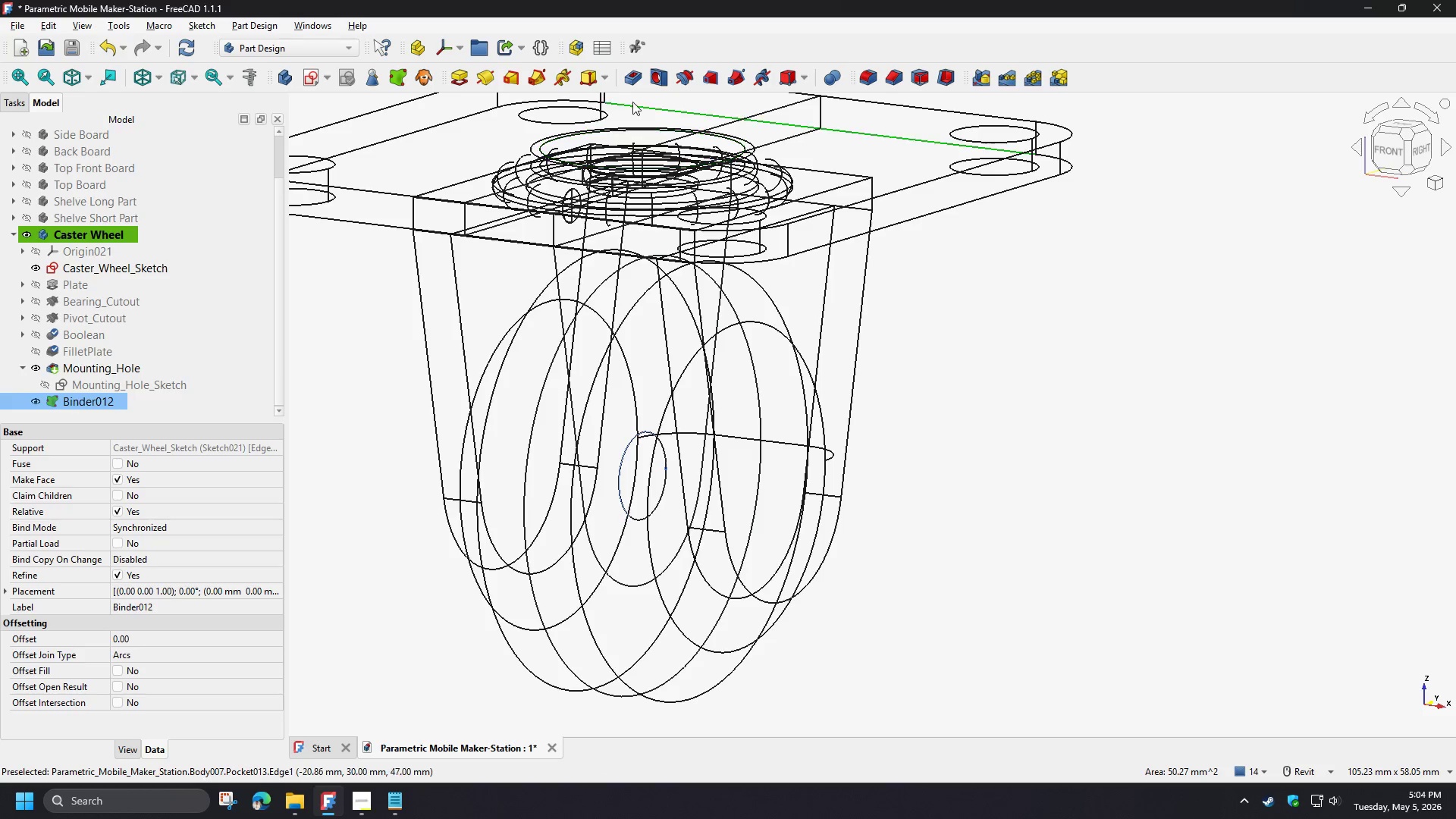 
left_click([638, 81])
 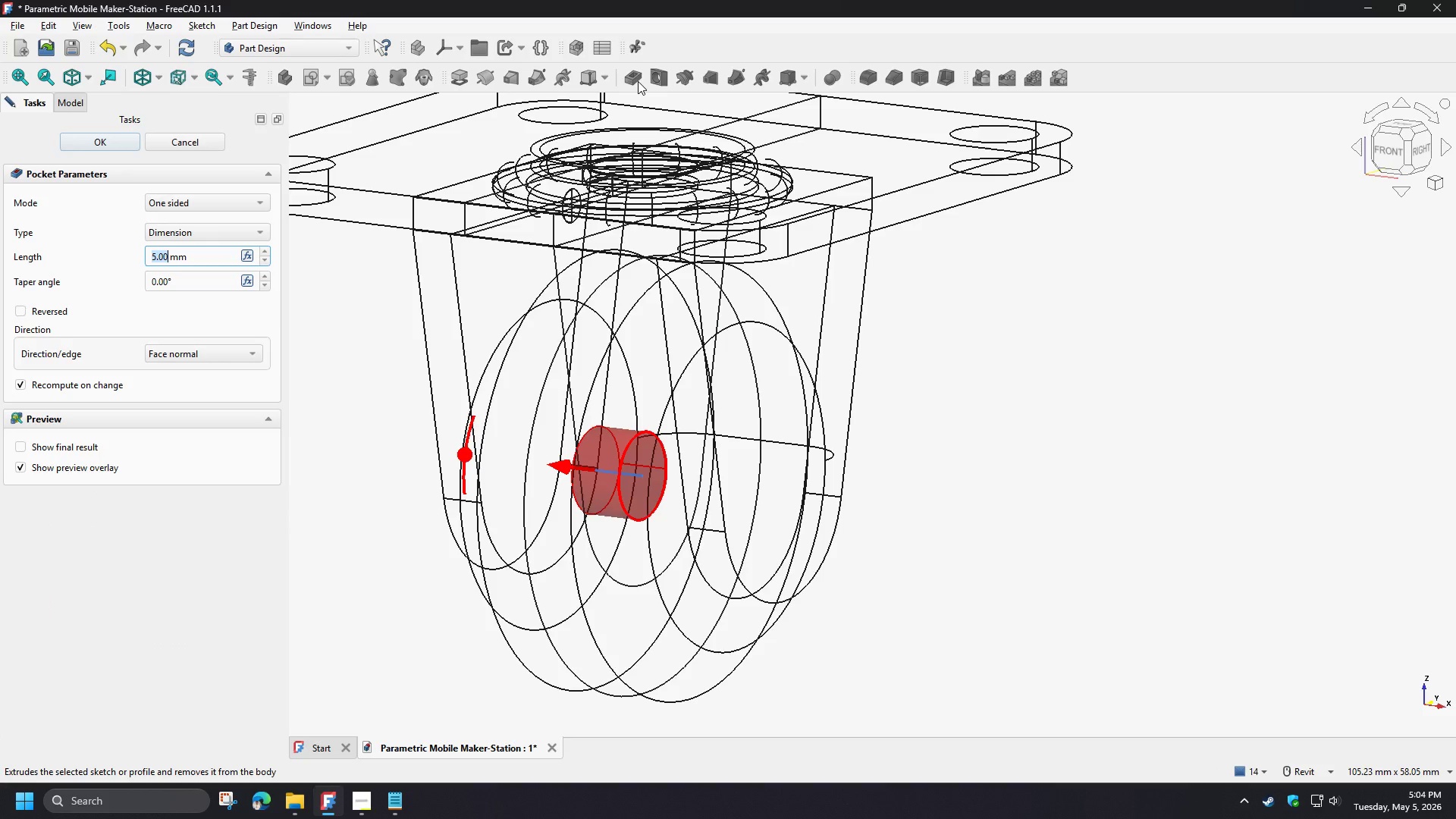 
left_click([187, 199])
 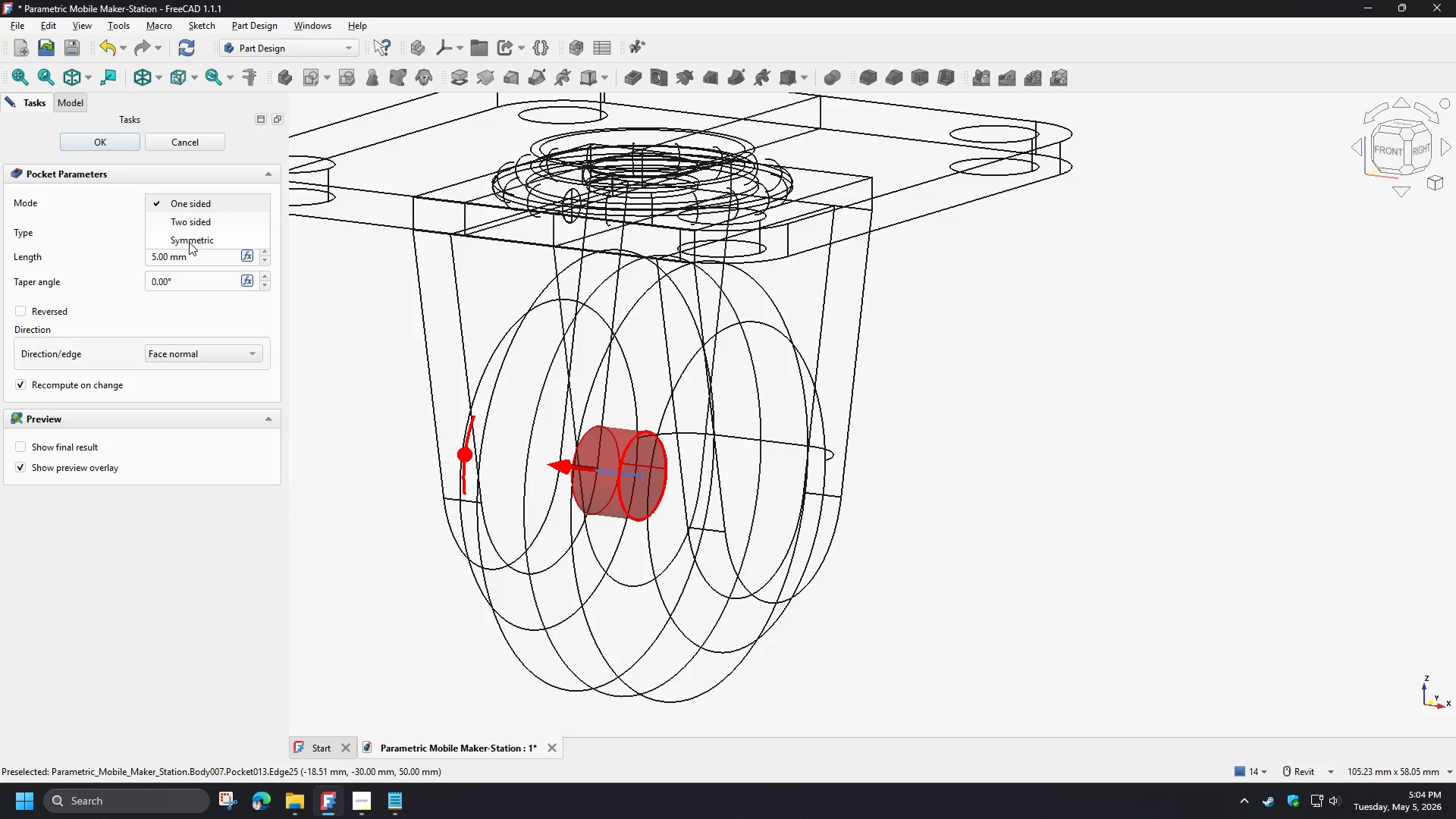 
left_click([189, 242])
 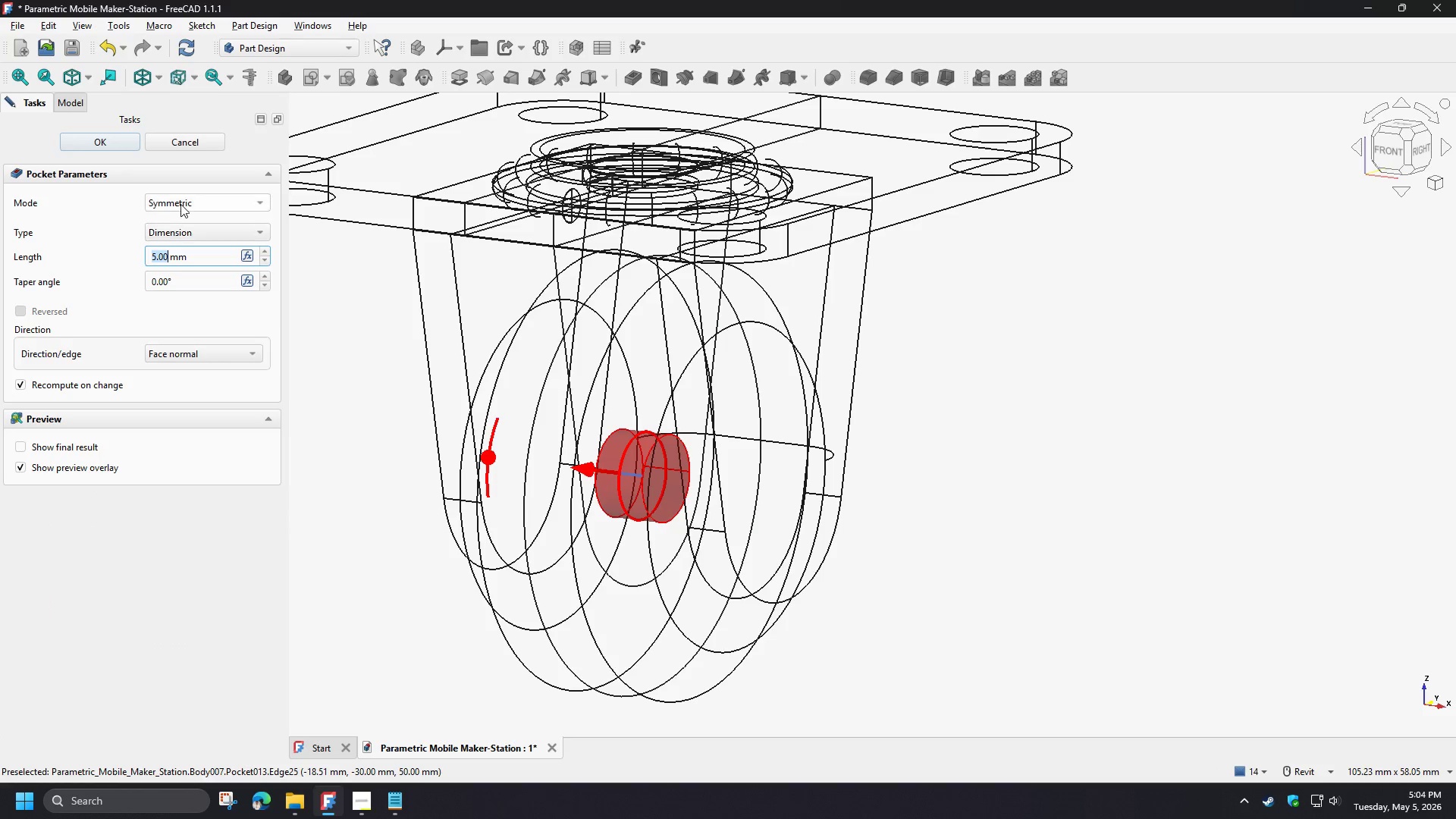 
left_click([179, 232])
 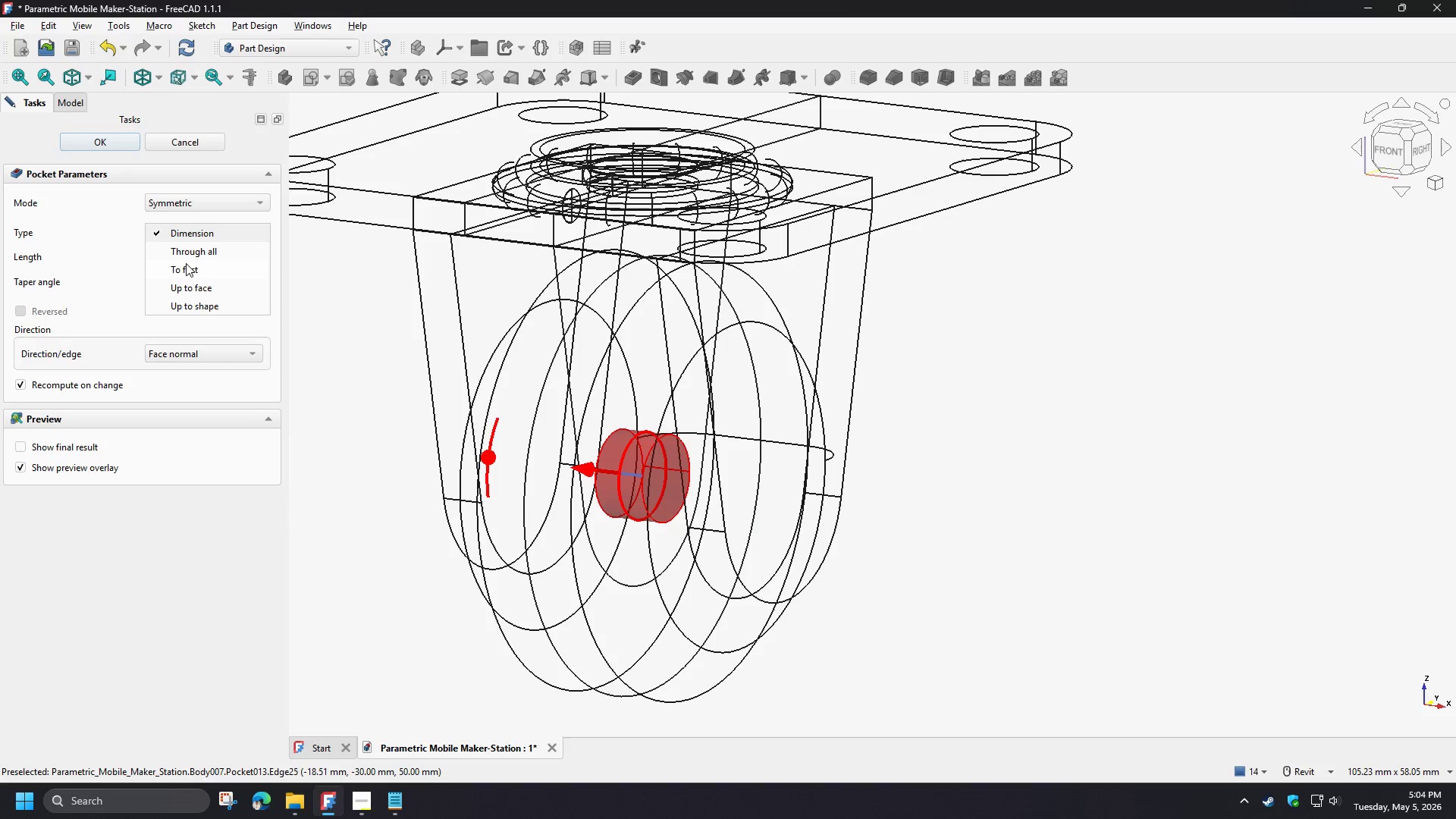 
left_click([186, 251])
 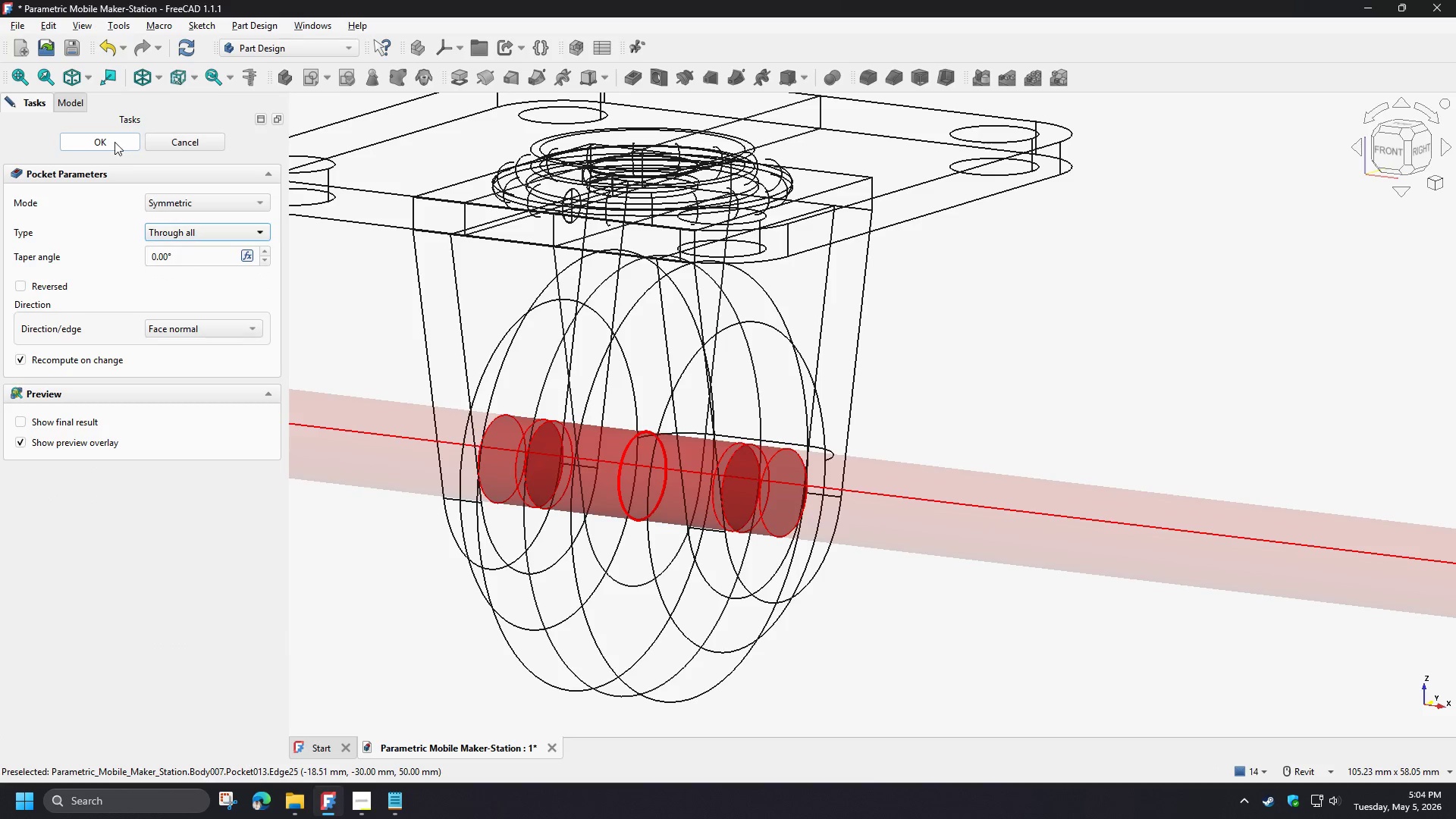 
left_click([114, 141])
 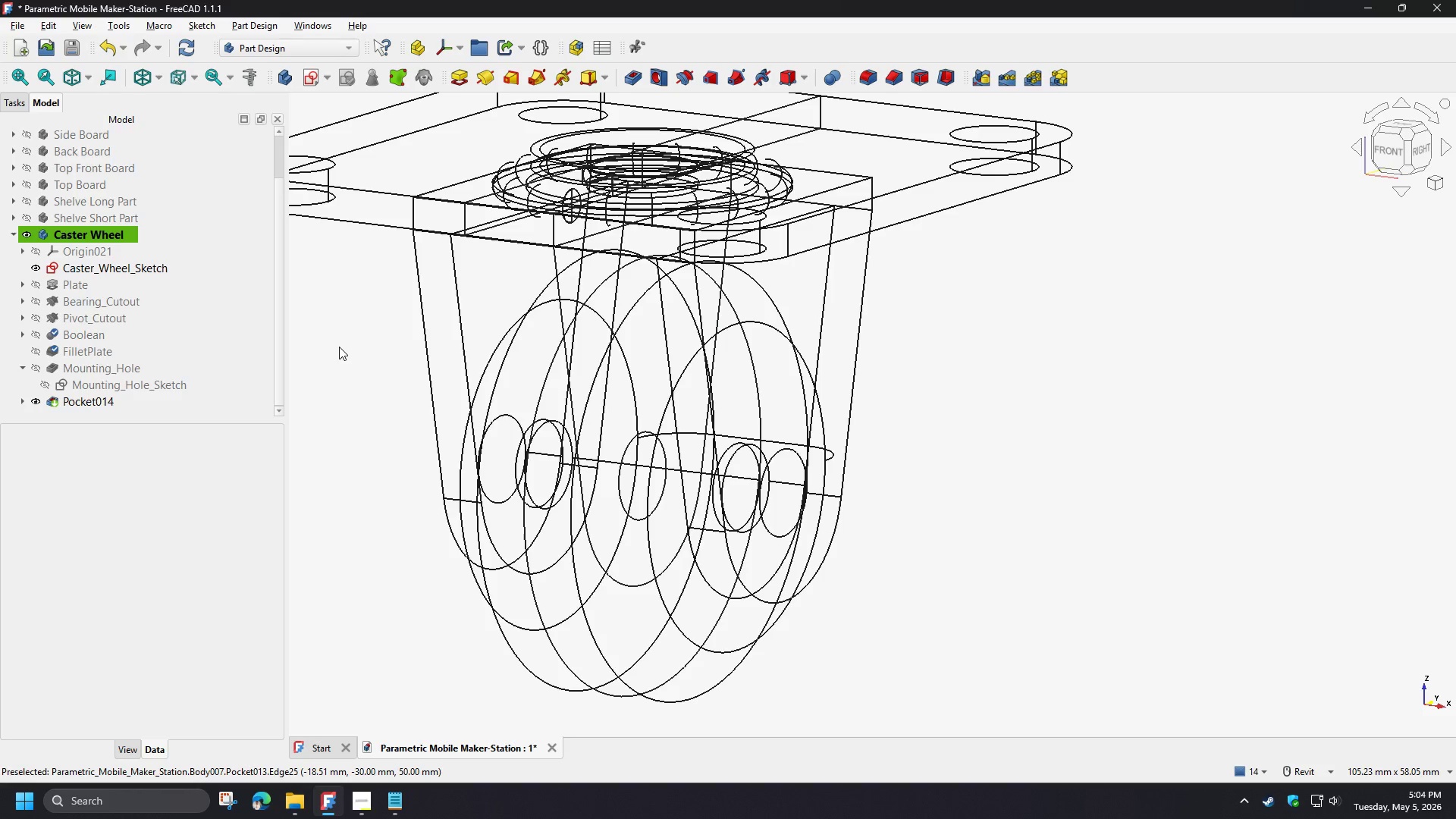 
type(V1)
 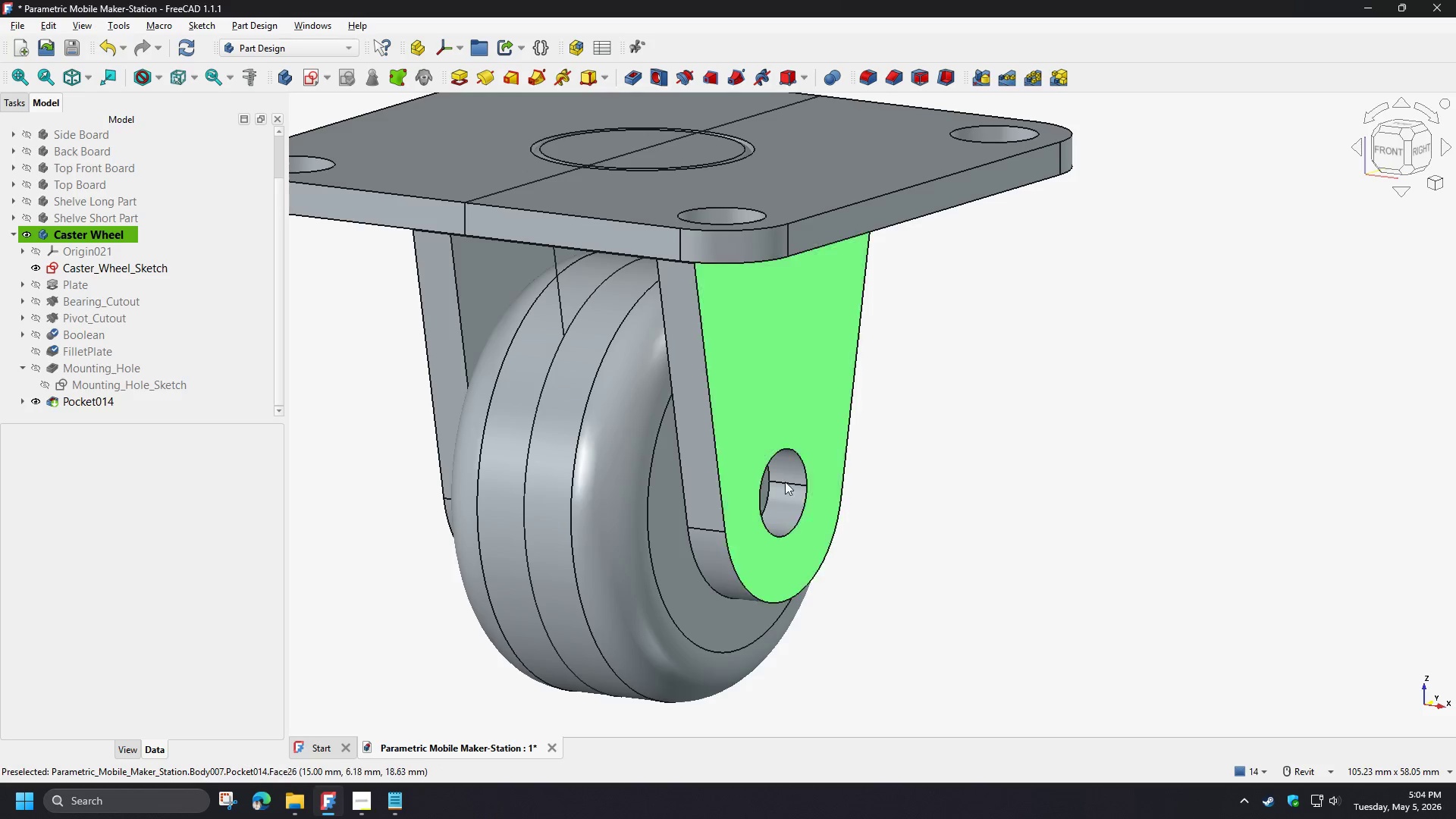 
hold_key(key=ShiftLeft, duration=1.5)
 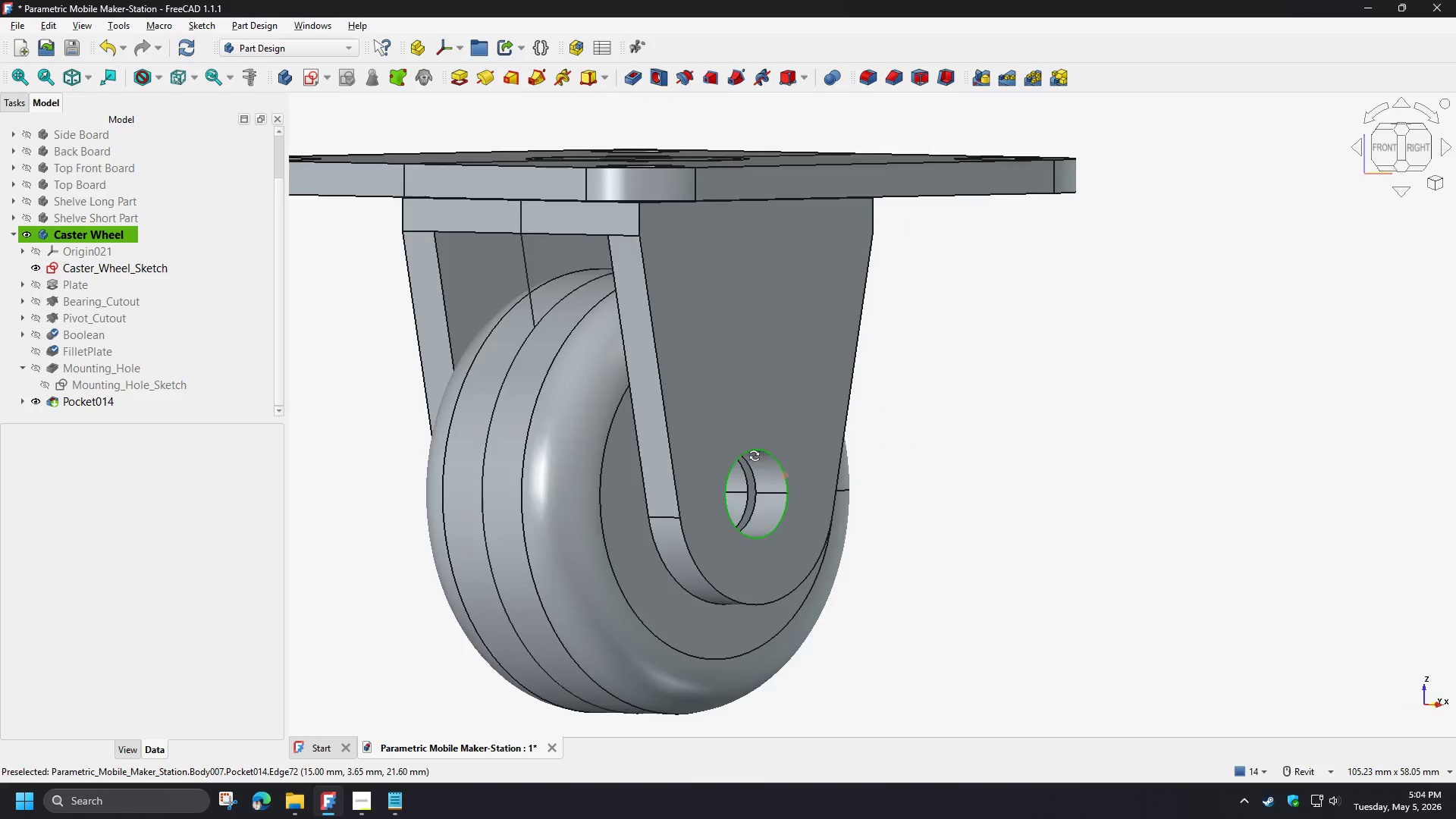 
scroll: coordinate [758, 459], scroll_direction: none, amount: 0.0
 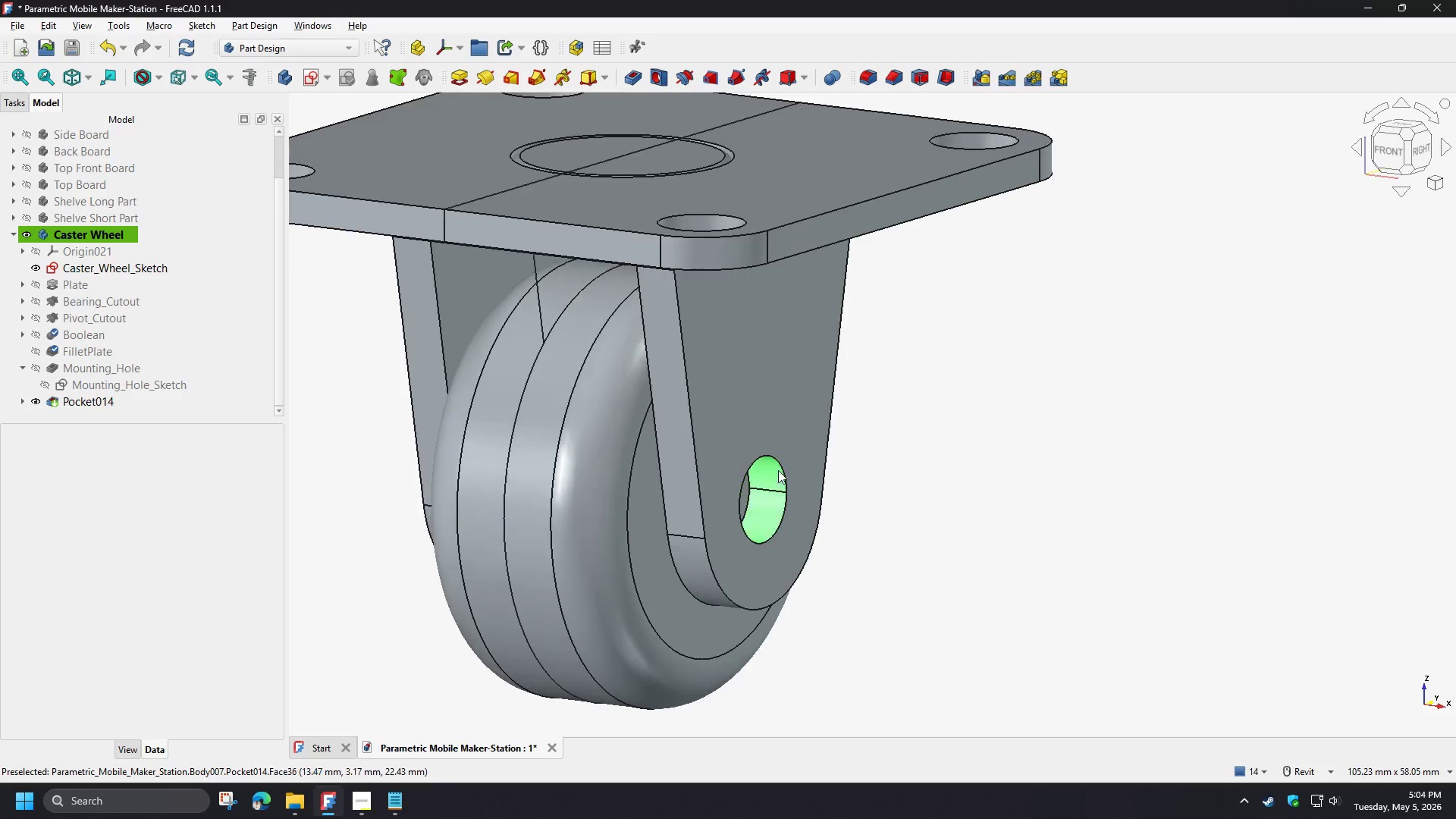 
hold_key(key=ShiftLeft, duration=1.51)
 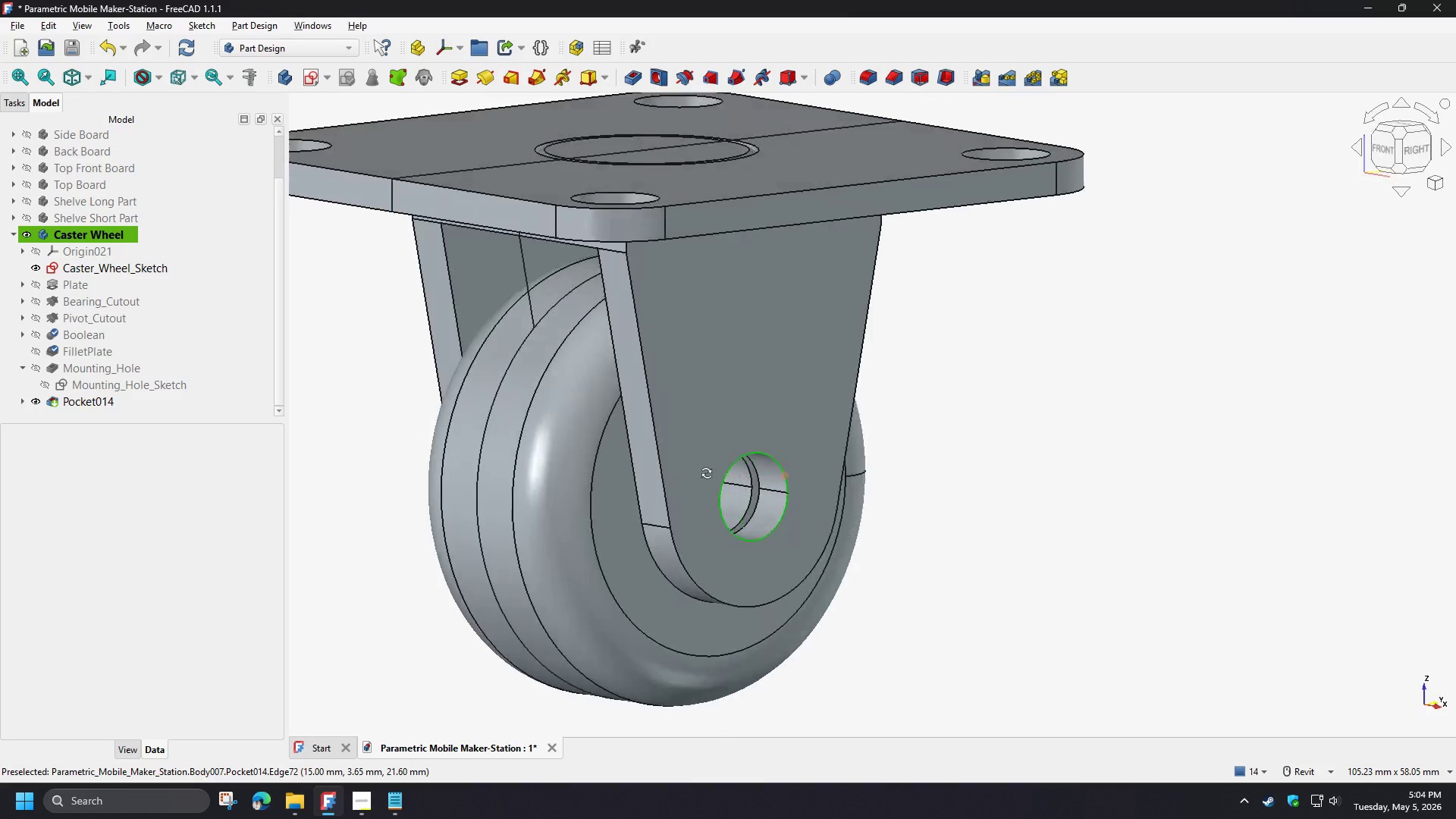 
hold_key(key=ShiftLeft, duration=0.81)
 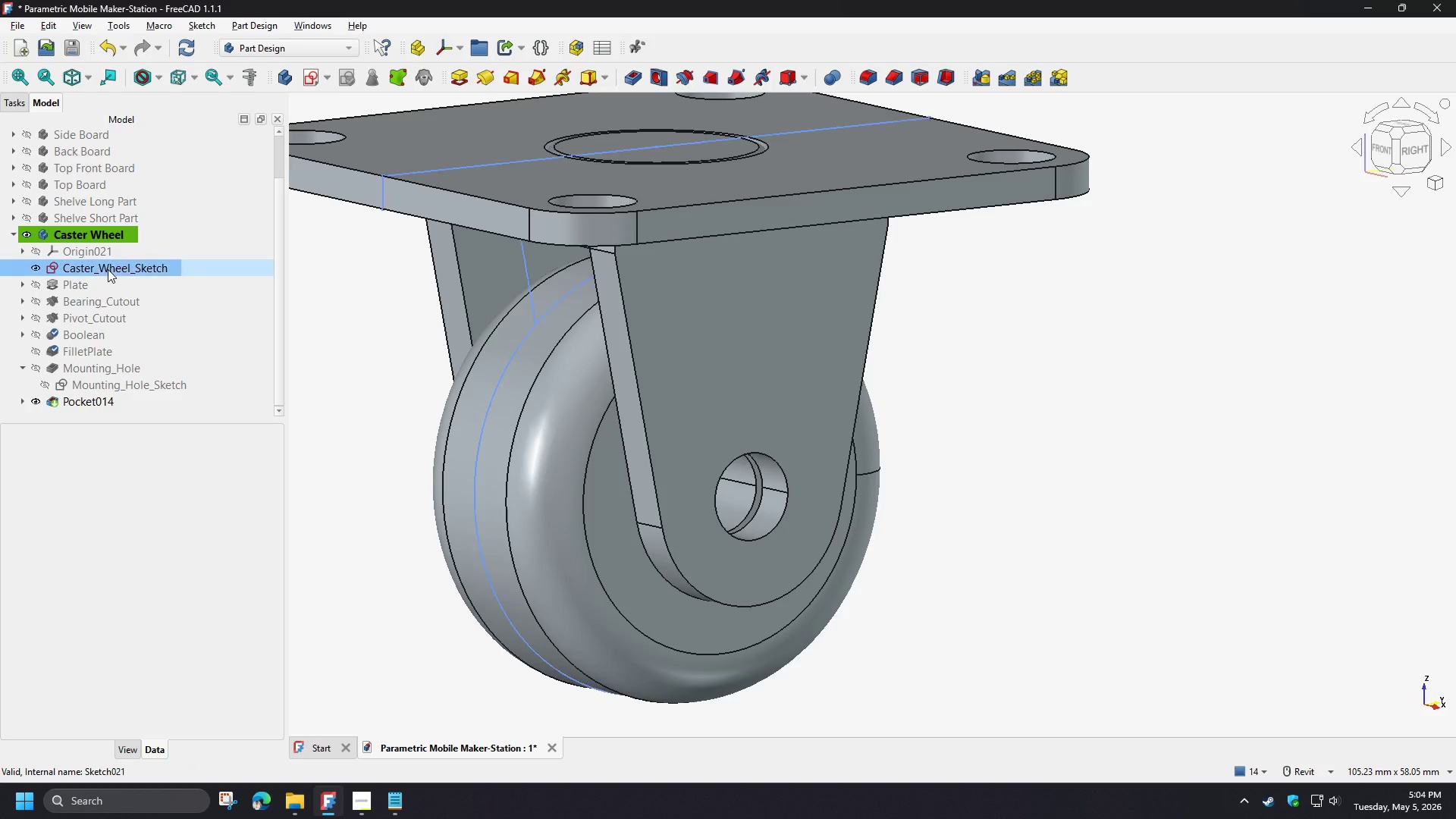 
double_click([108, 269])
 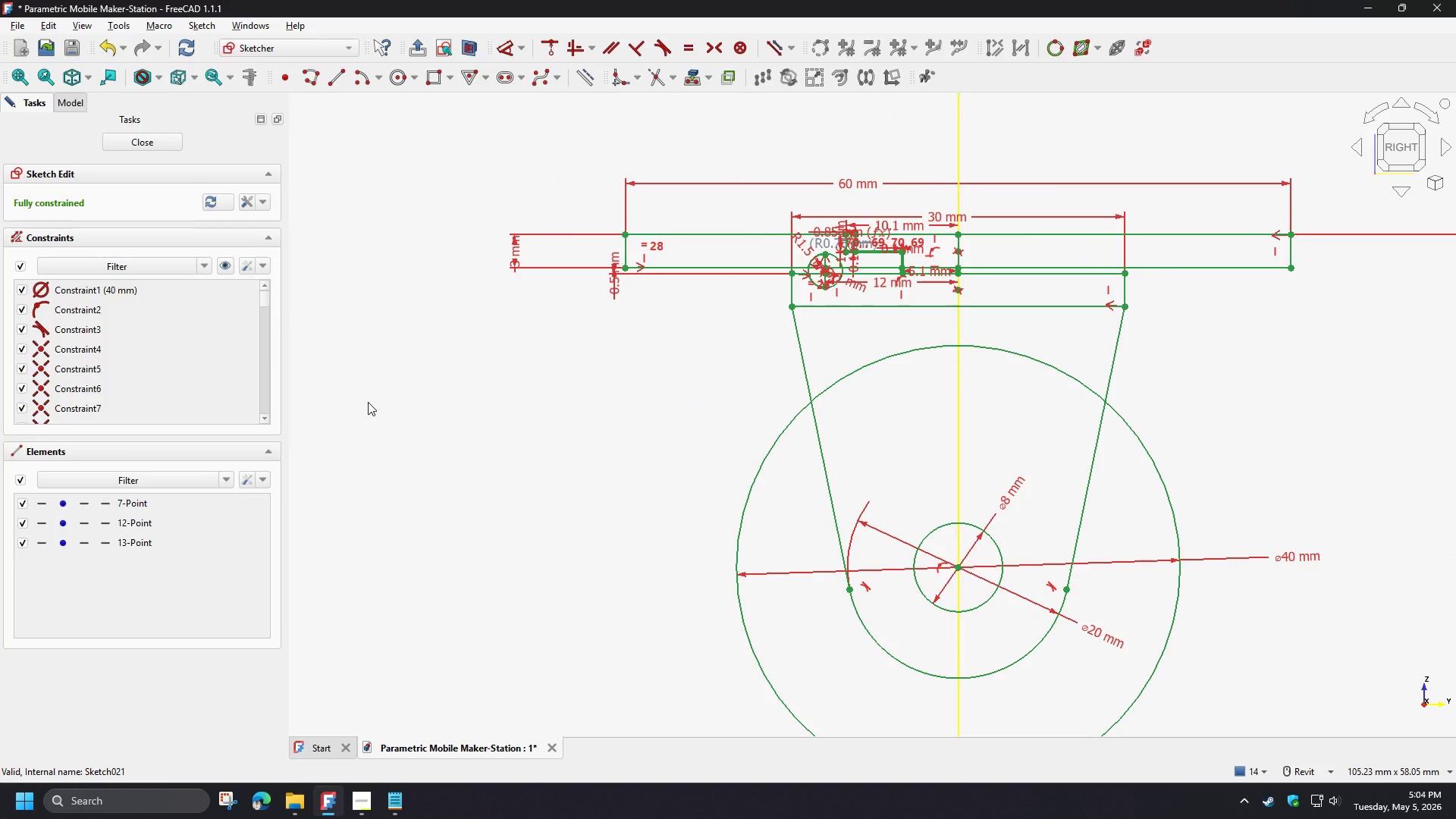 
left_click([155, 143])
 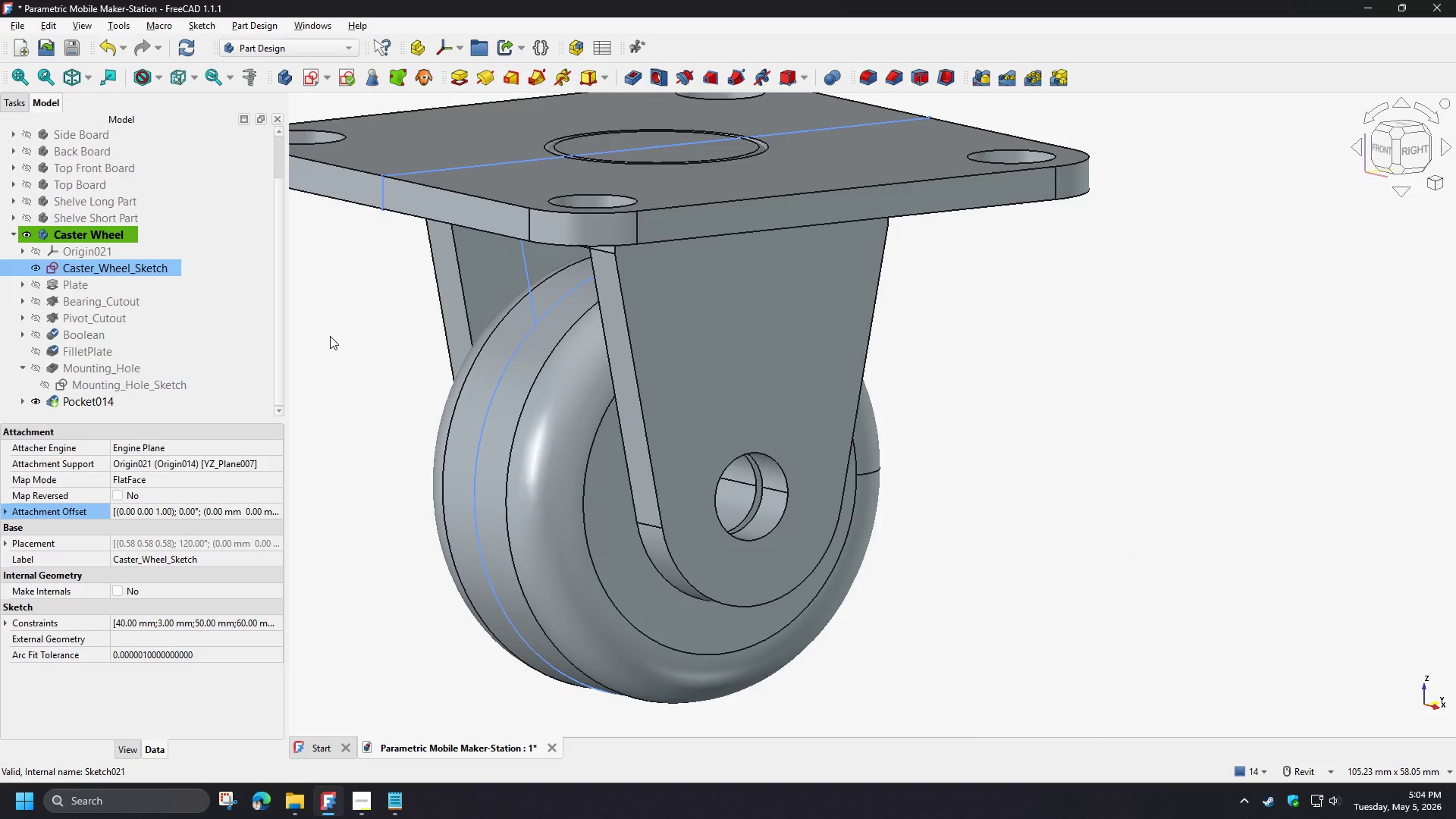 
double_click([124, 269])
 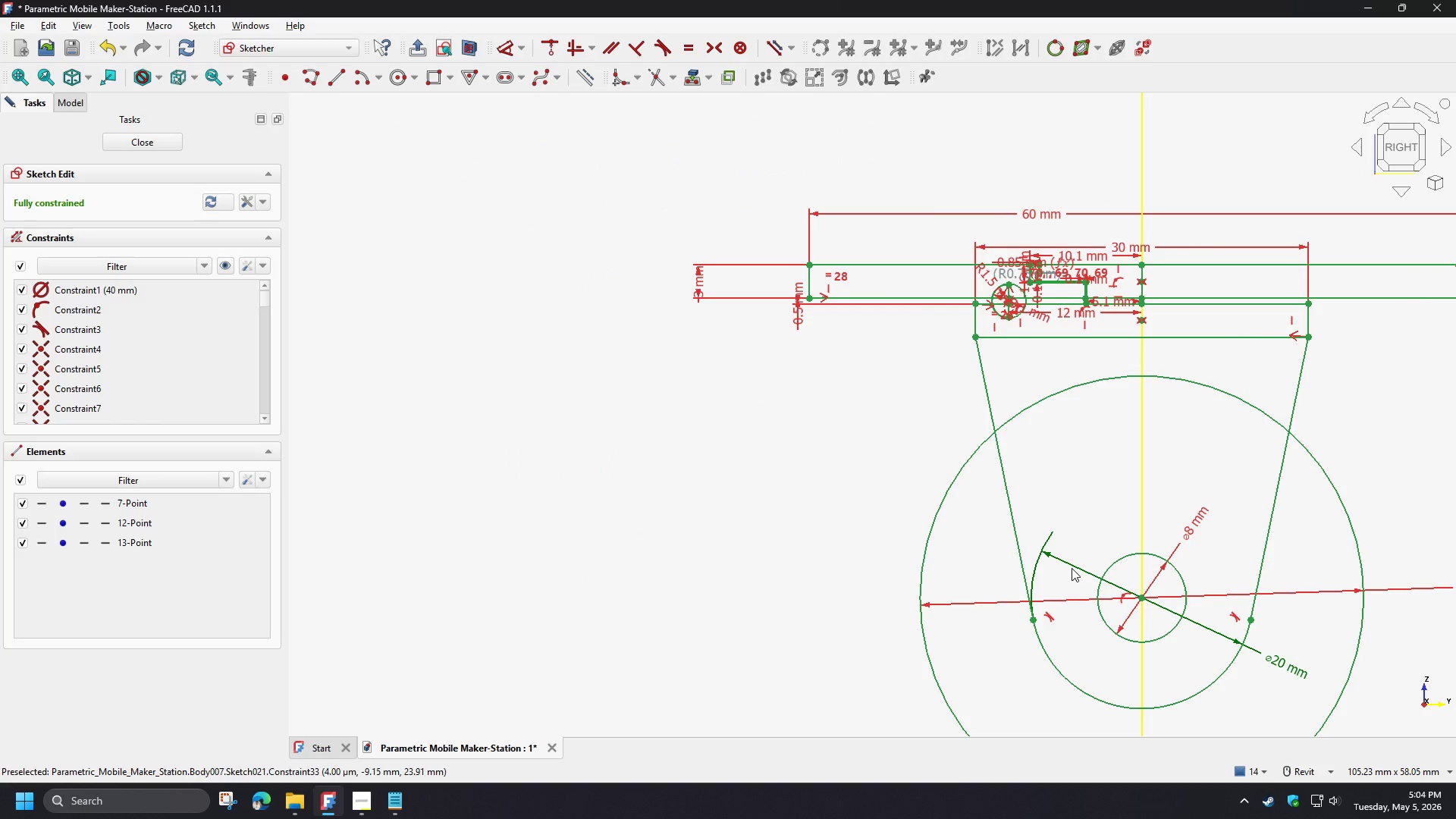 
scroll: coordinate [817, 435], scroll_direction: up, amount: 5.0
 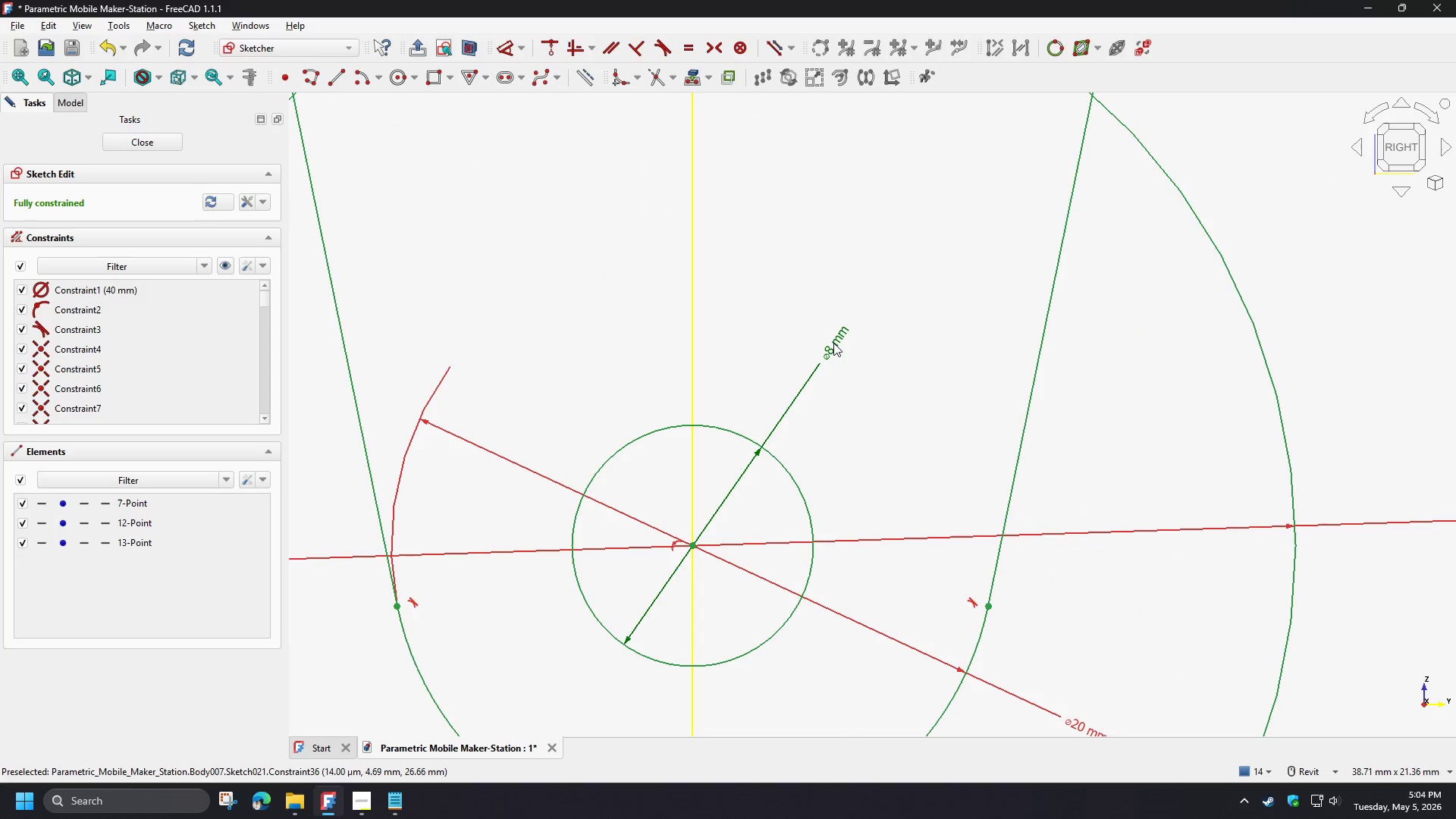 
double_click([833, 343])
 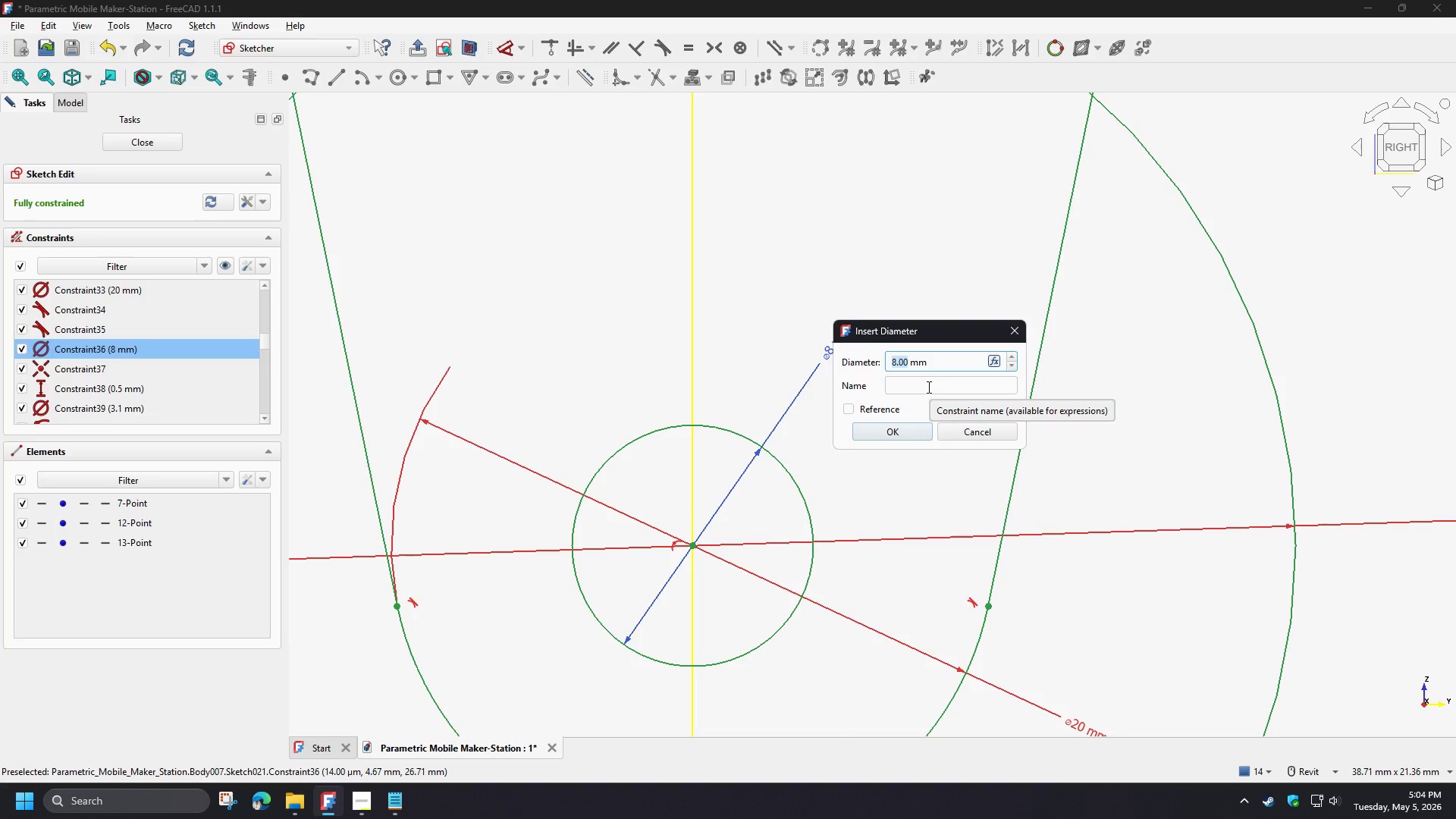 
key(Numpad8)
 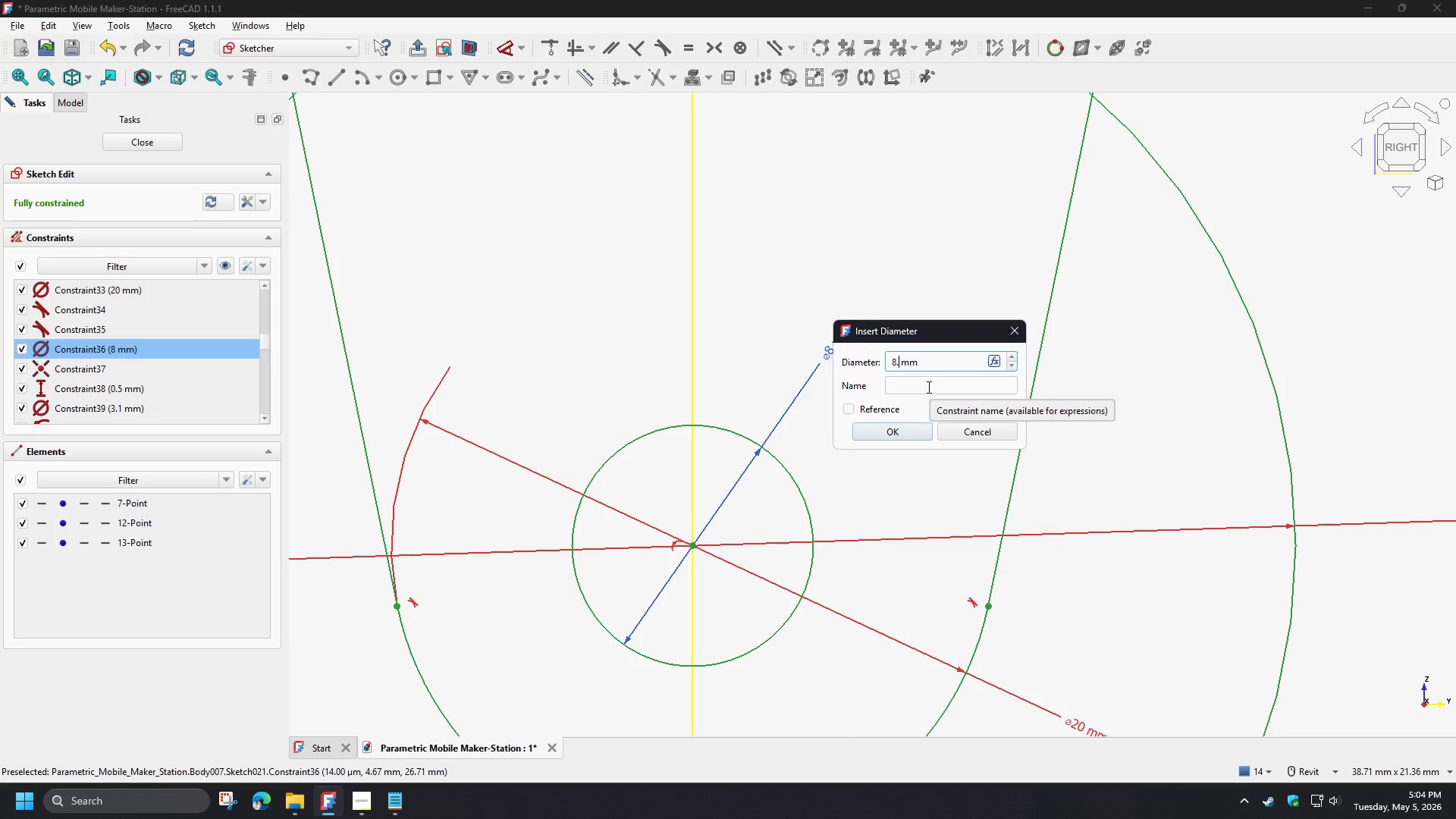 
key(NumpadDecimal)
 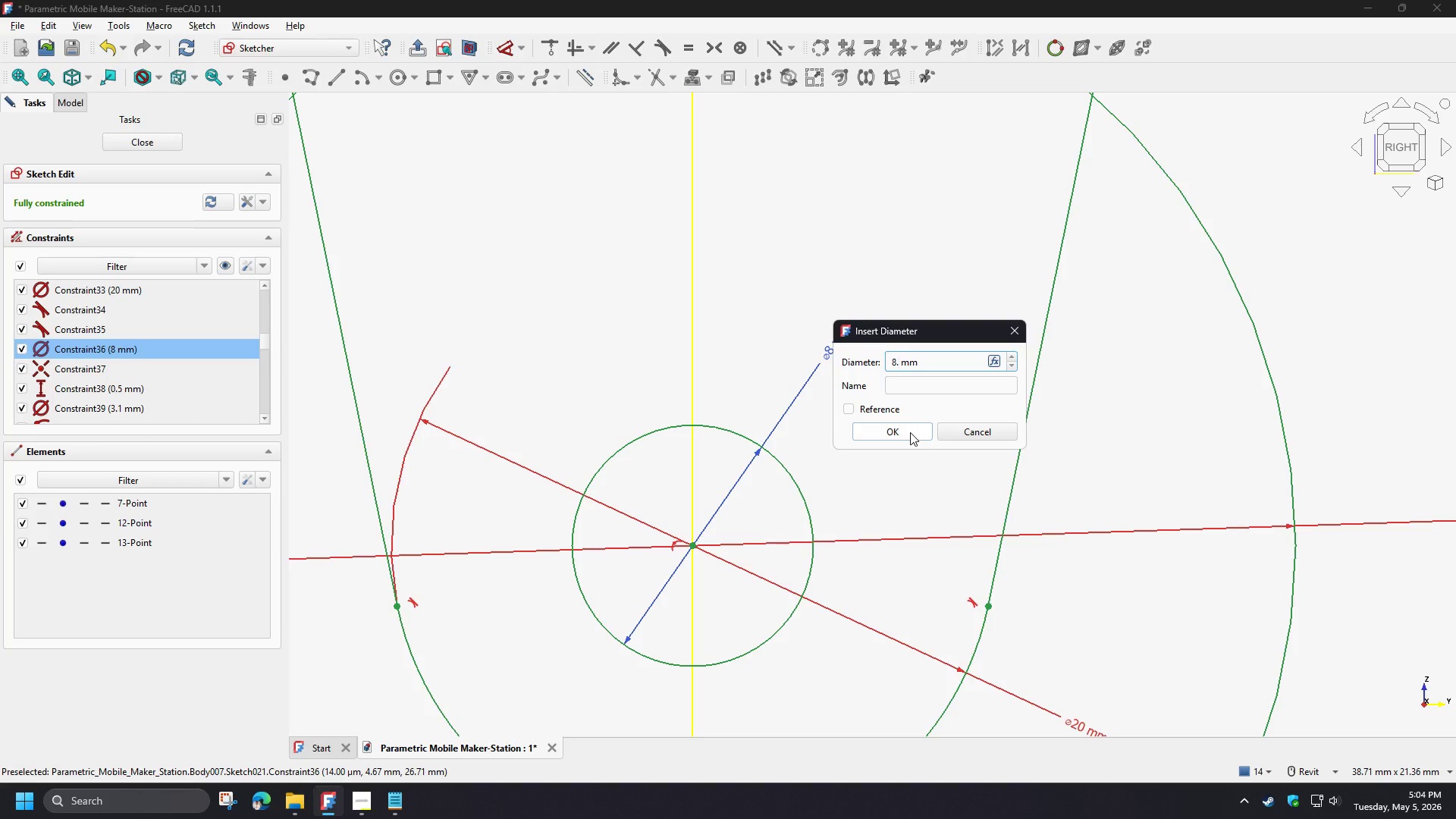 
key(Numpad1)
 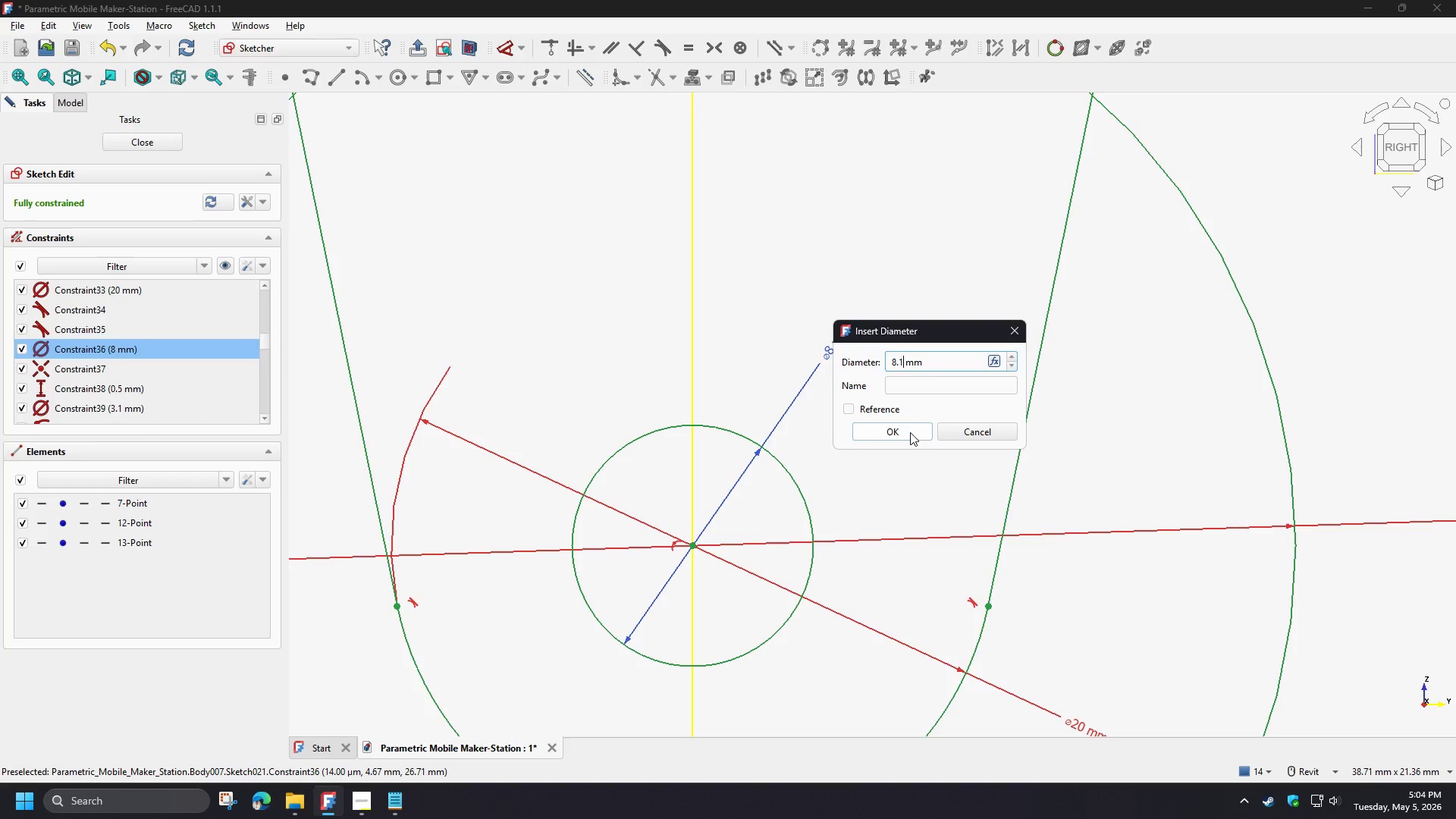 
left_click([910, 432])
 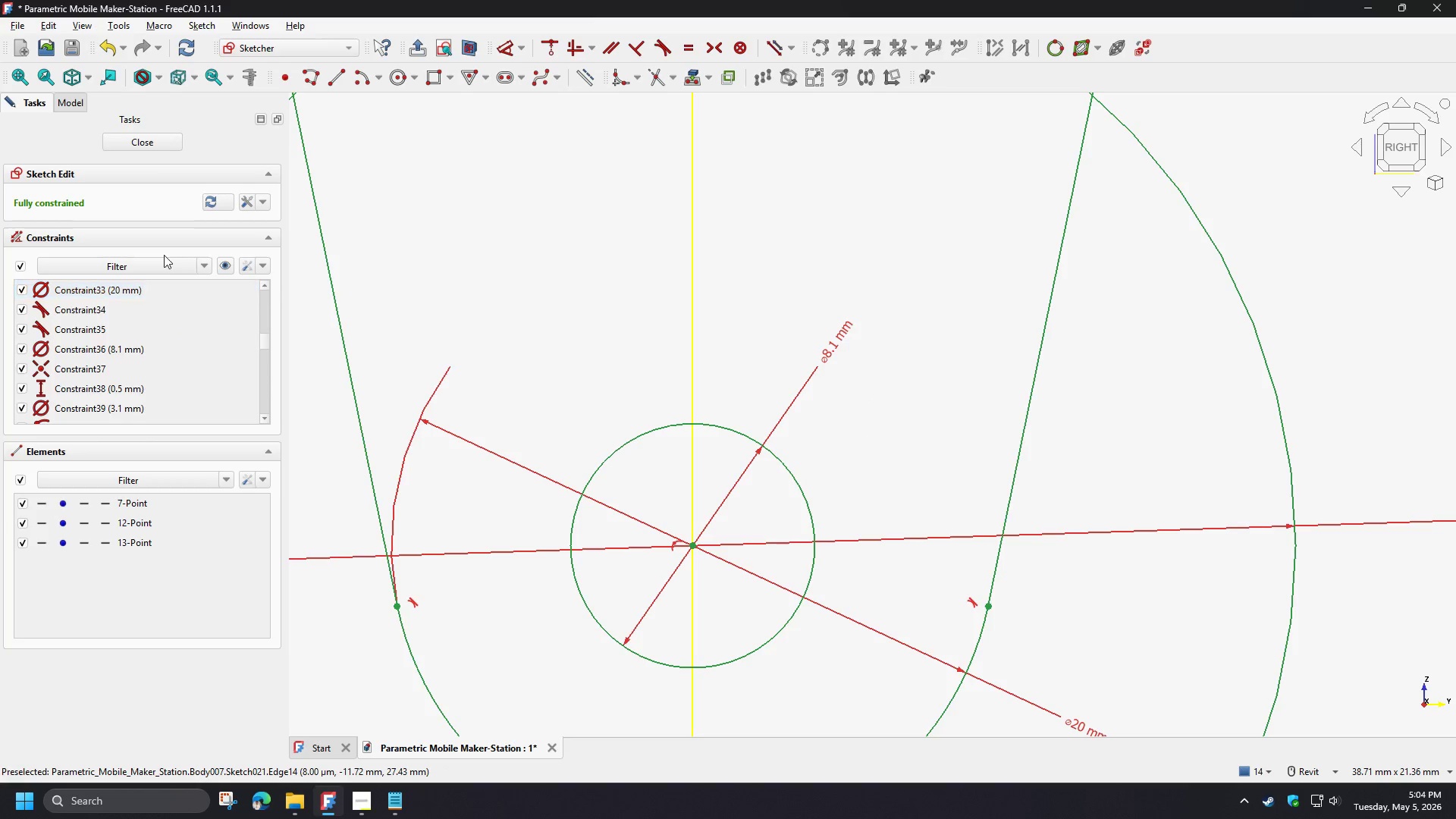 
left_click([153, 145])
 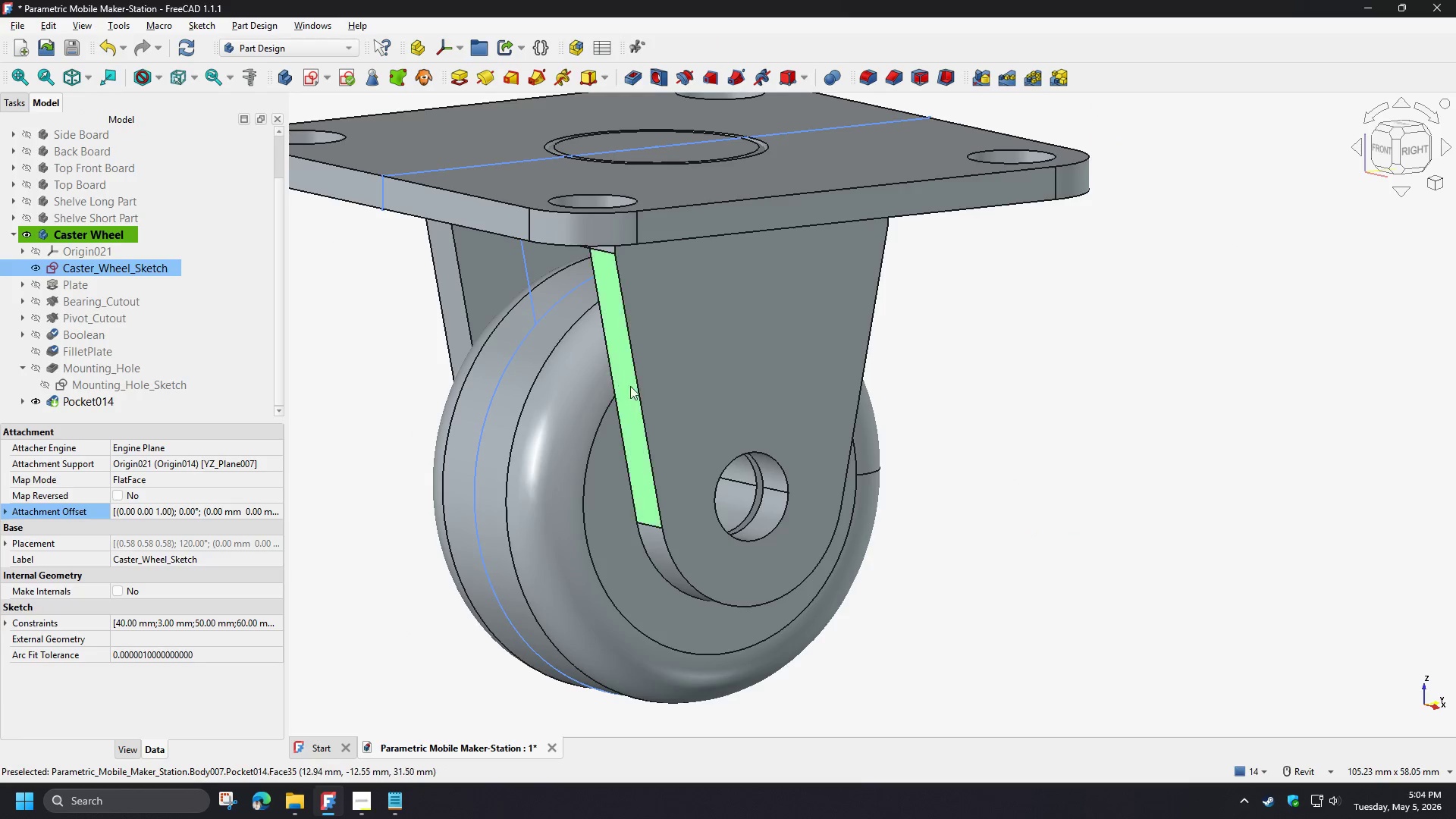 
hold_key(key=ShiftLeft, duration=1.5)
 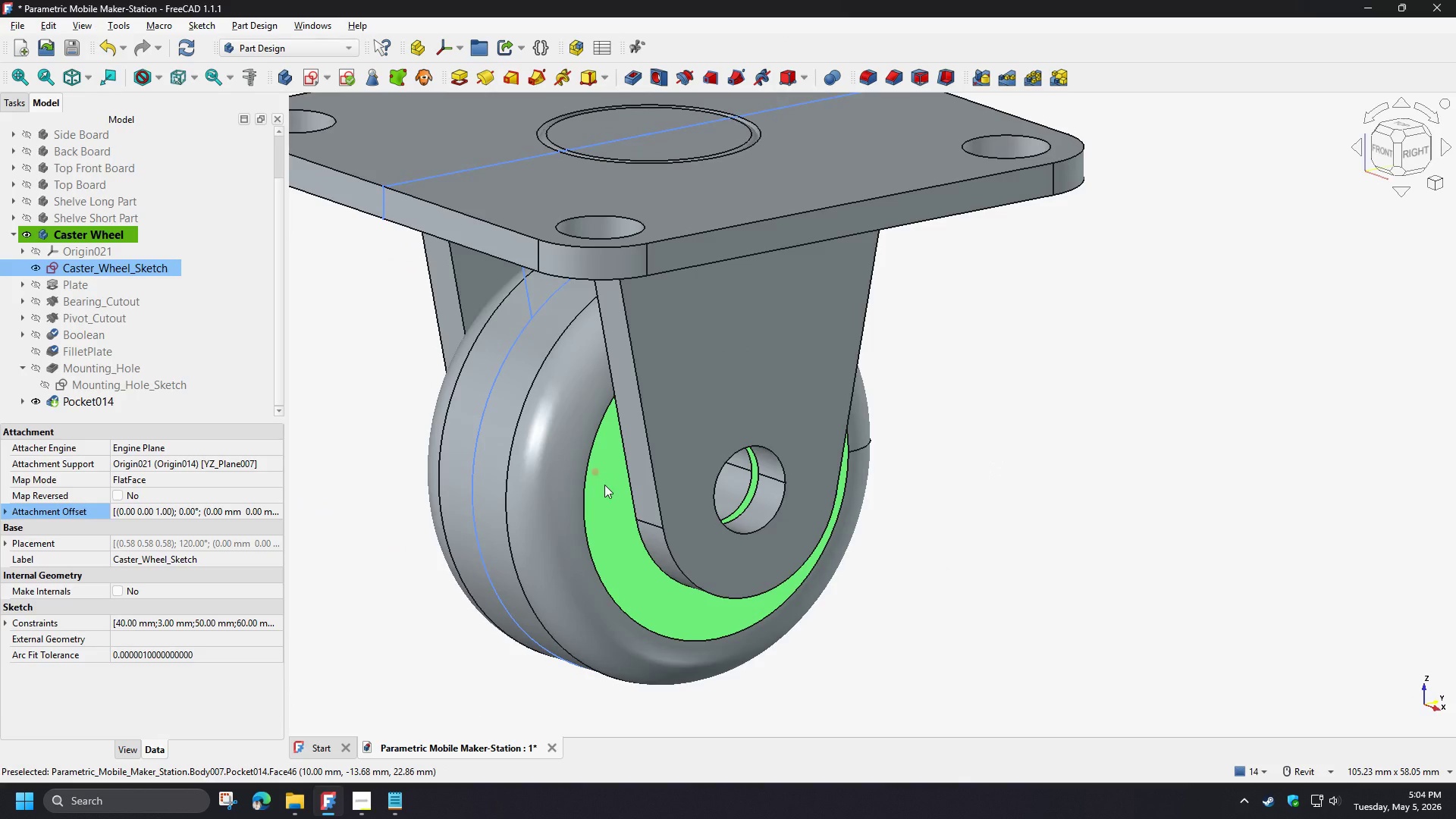 
hold_key(key=ShiftLeft, duration=0.69)
 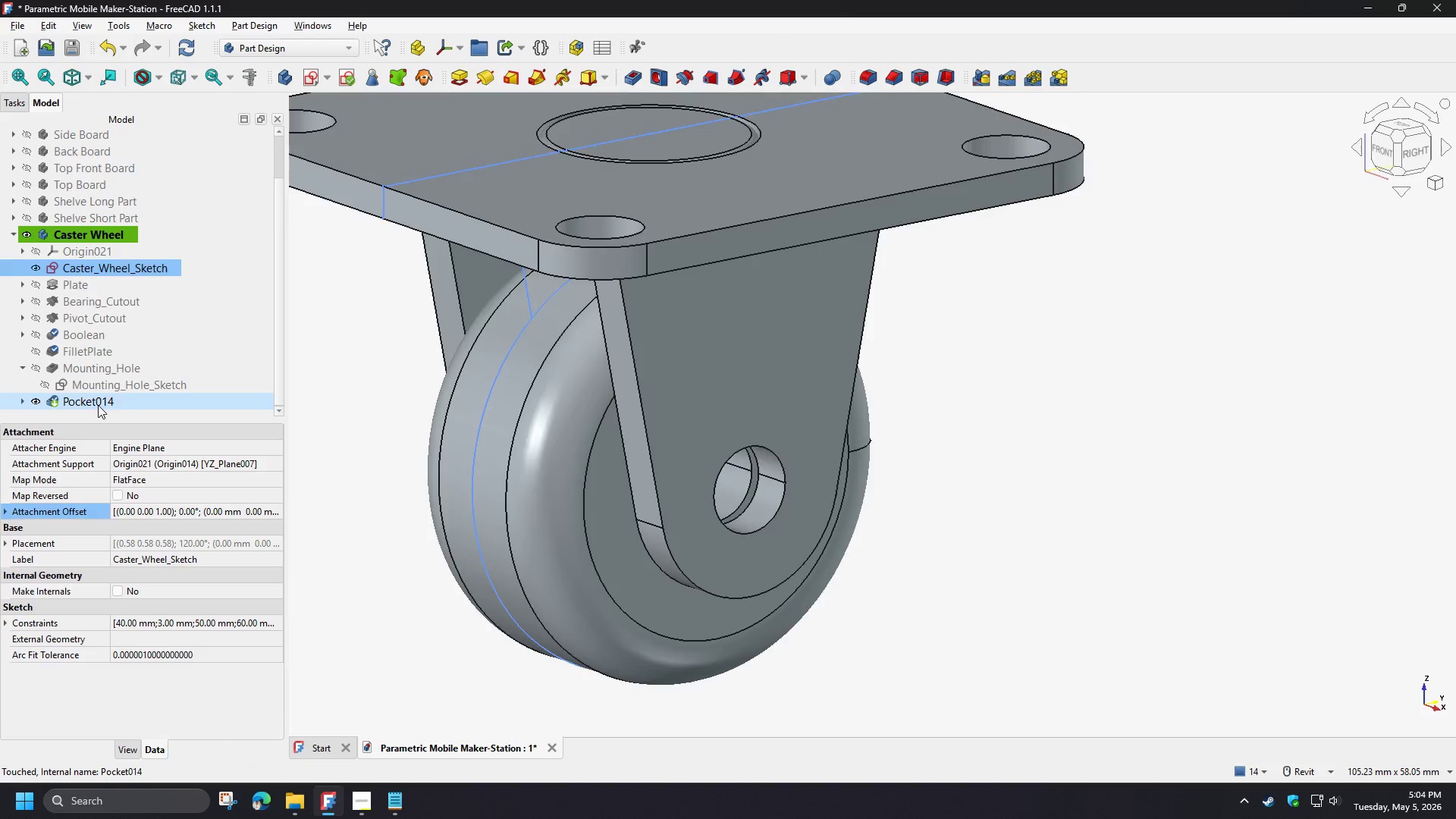 
left_click([94, 405])
 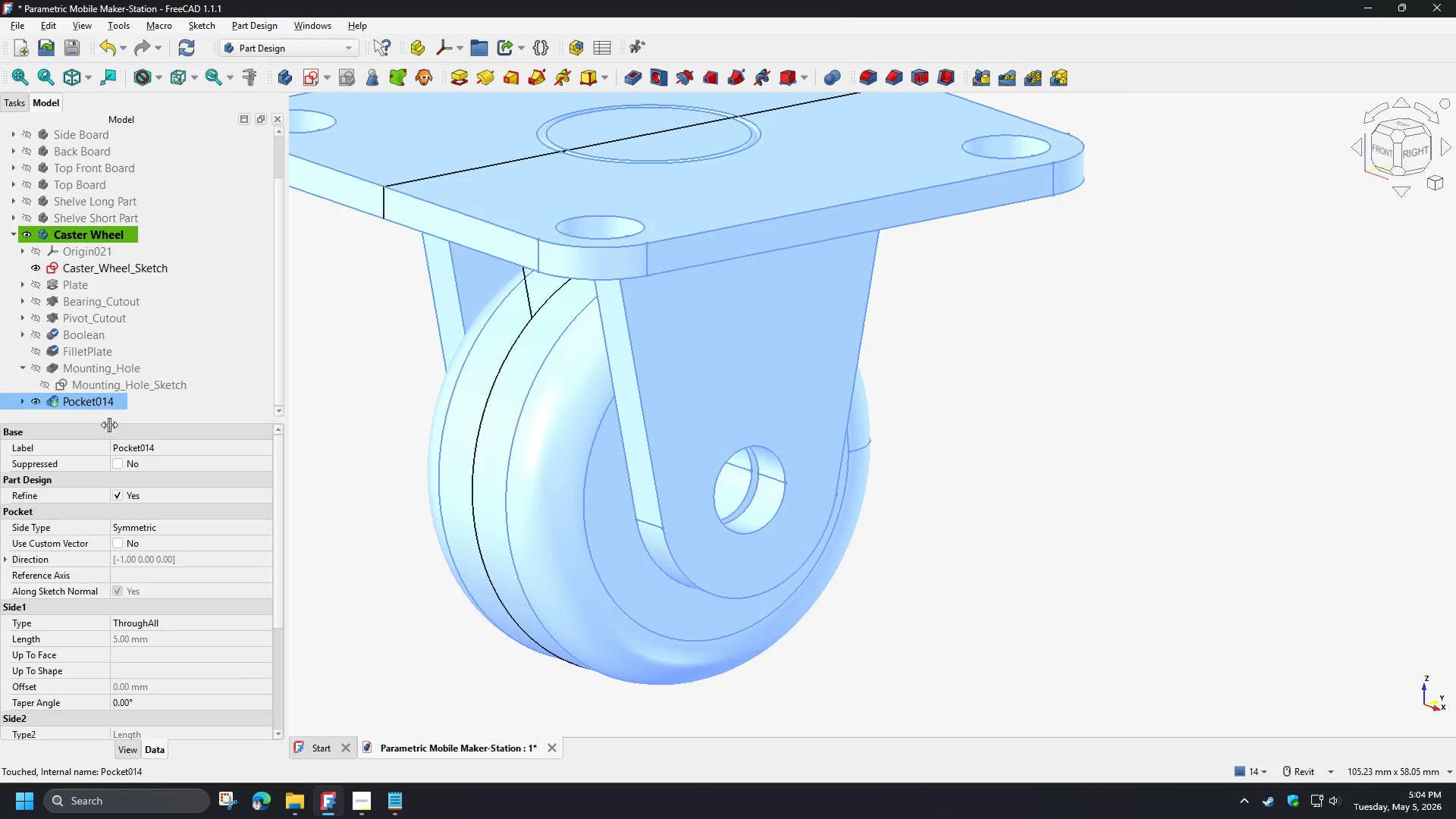 
type([F2]pIN)
key(Backspace)
key(Backspace)
key(Backspace)
type(Pin)
 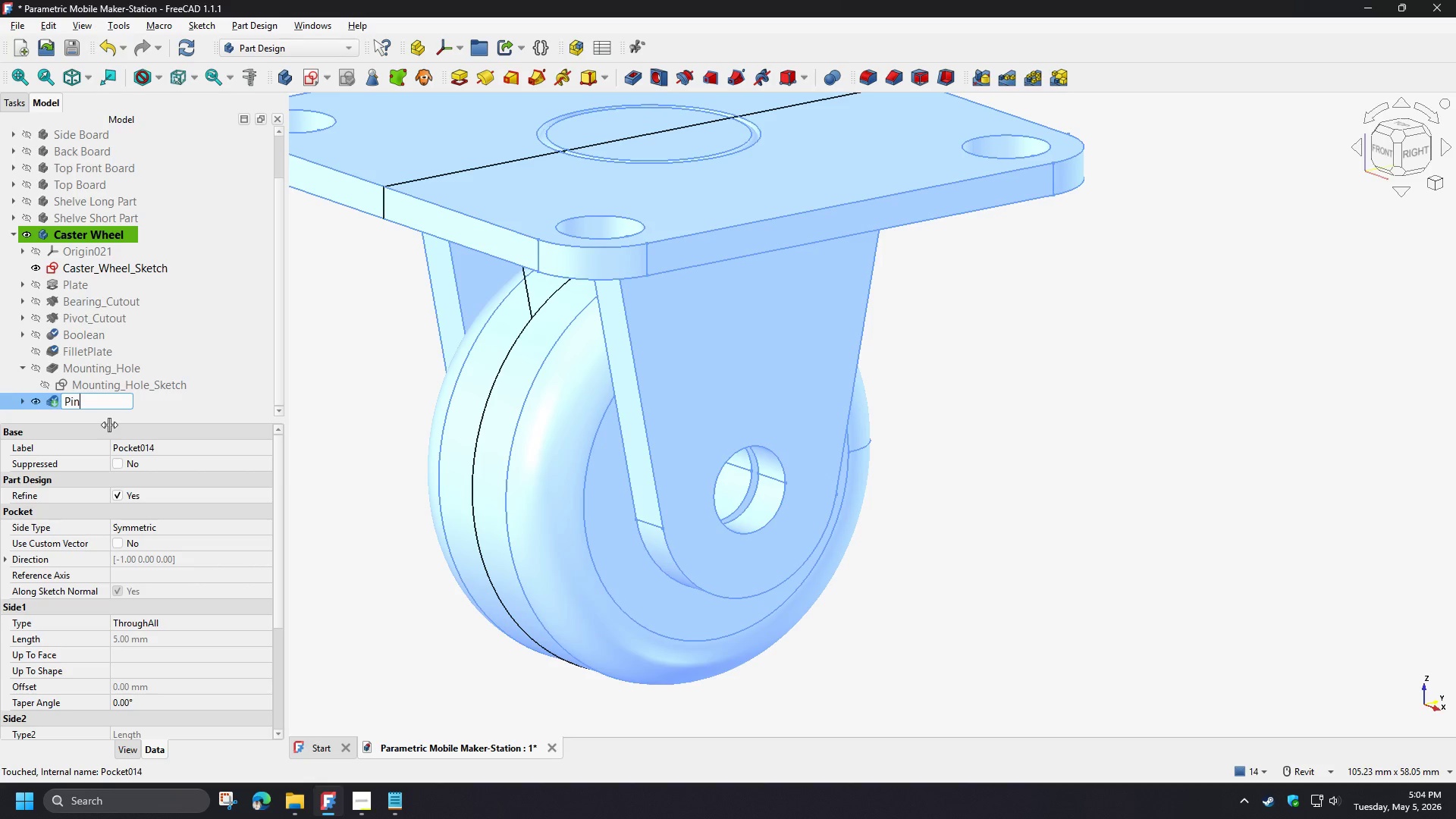 
type( Cu)
 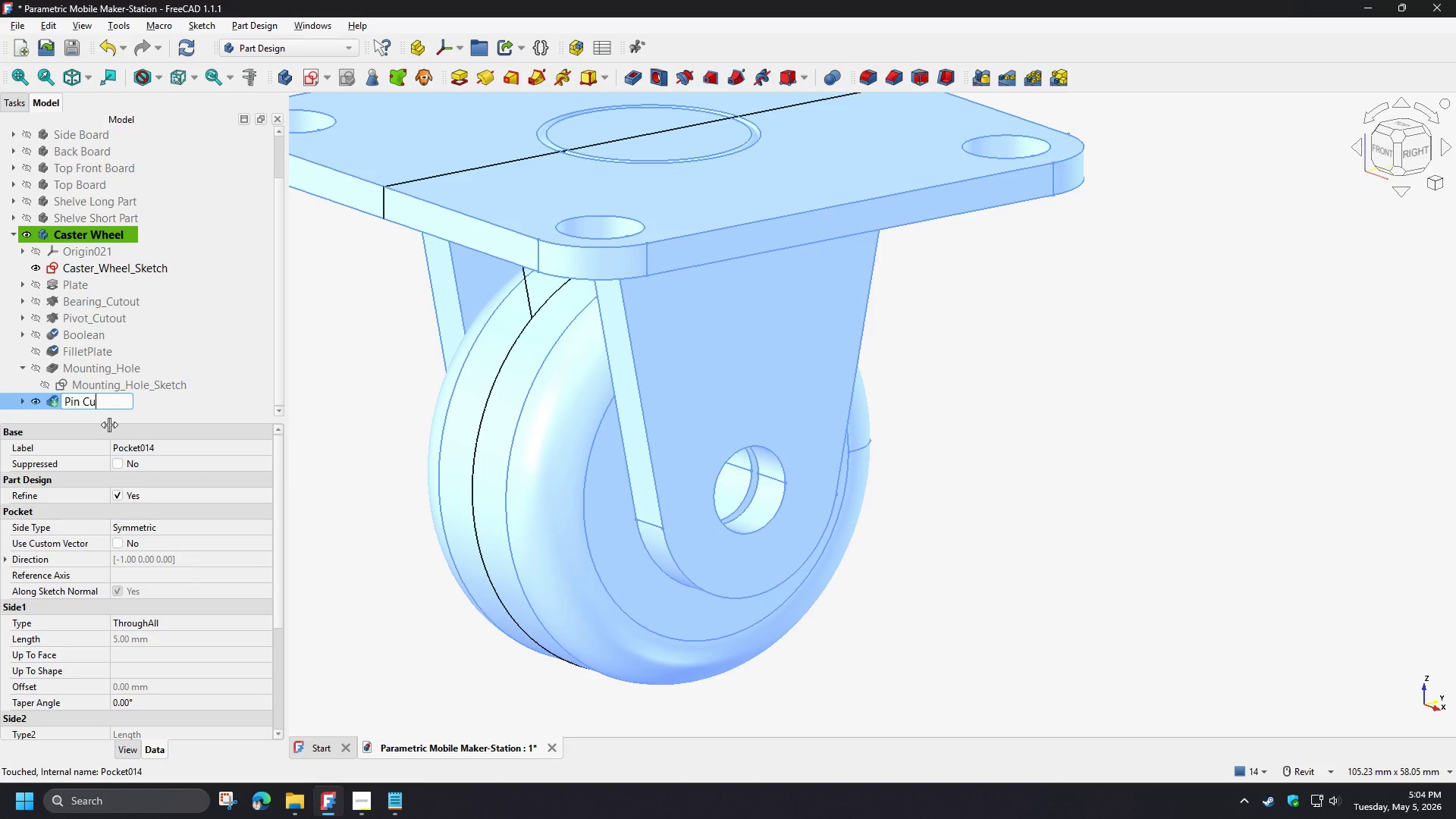 
key(Backspace)
key(Backspace)
key(Backspace)
type(_Cutout)
 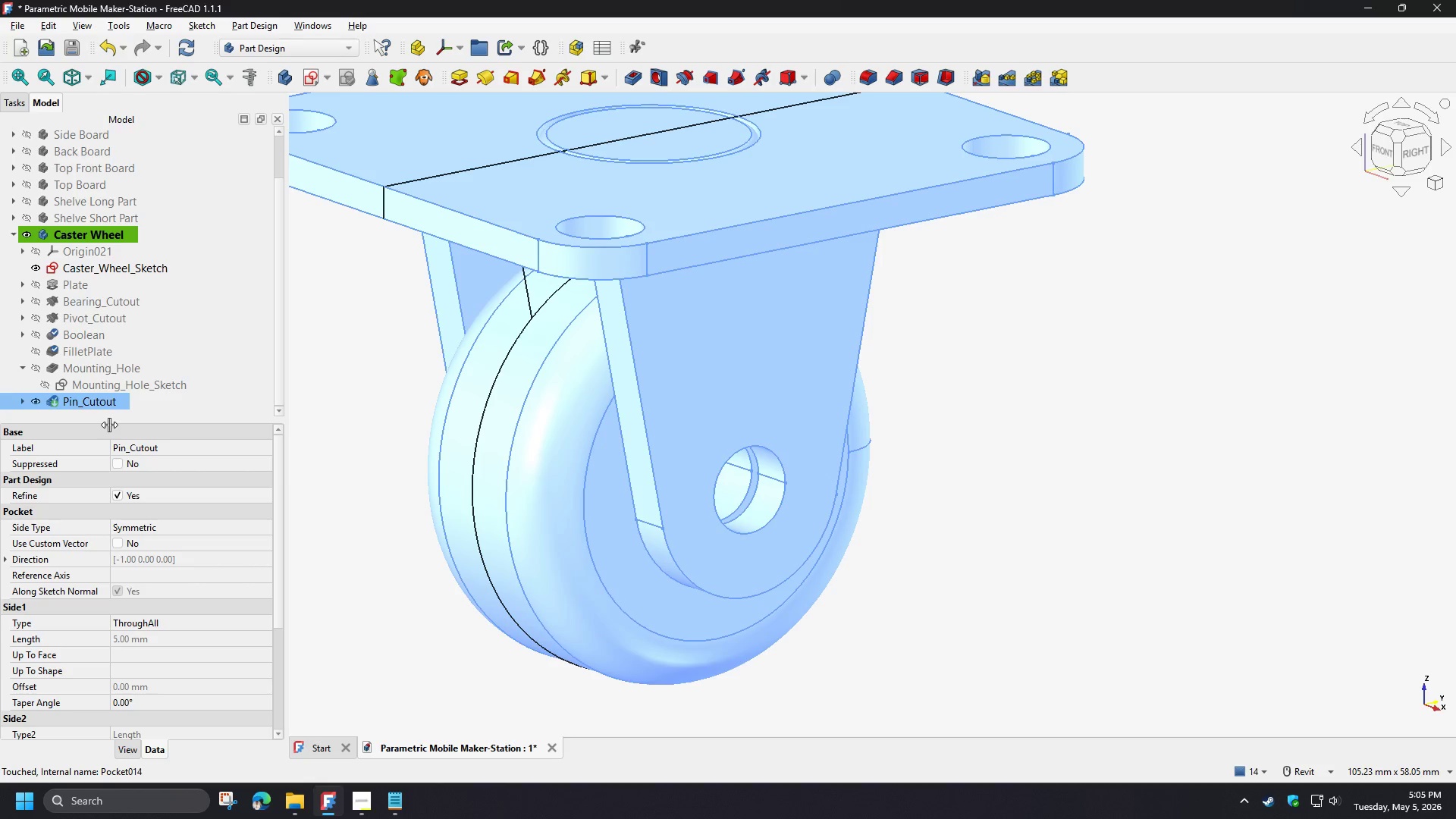 
 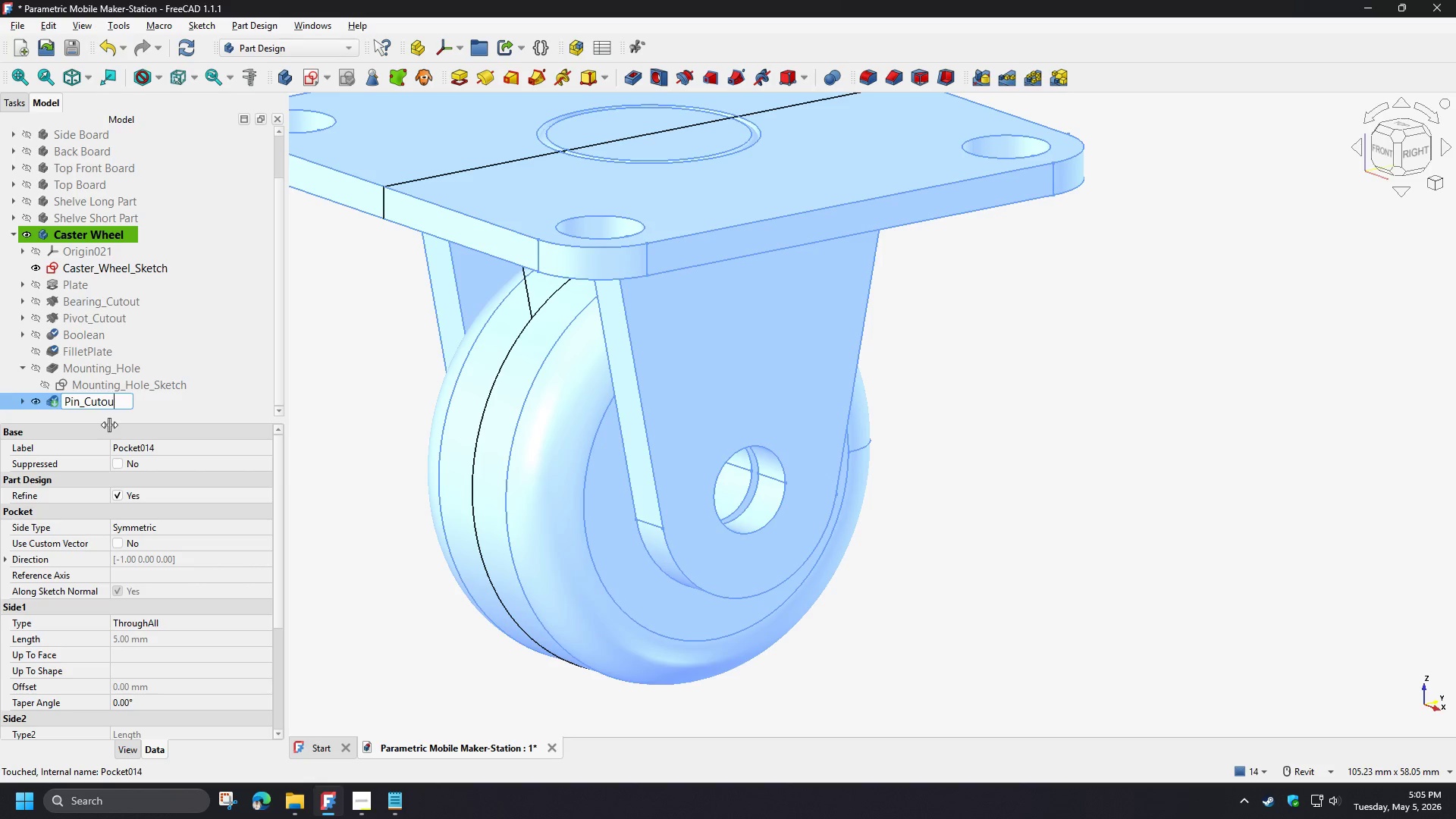 
key(Enter)
 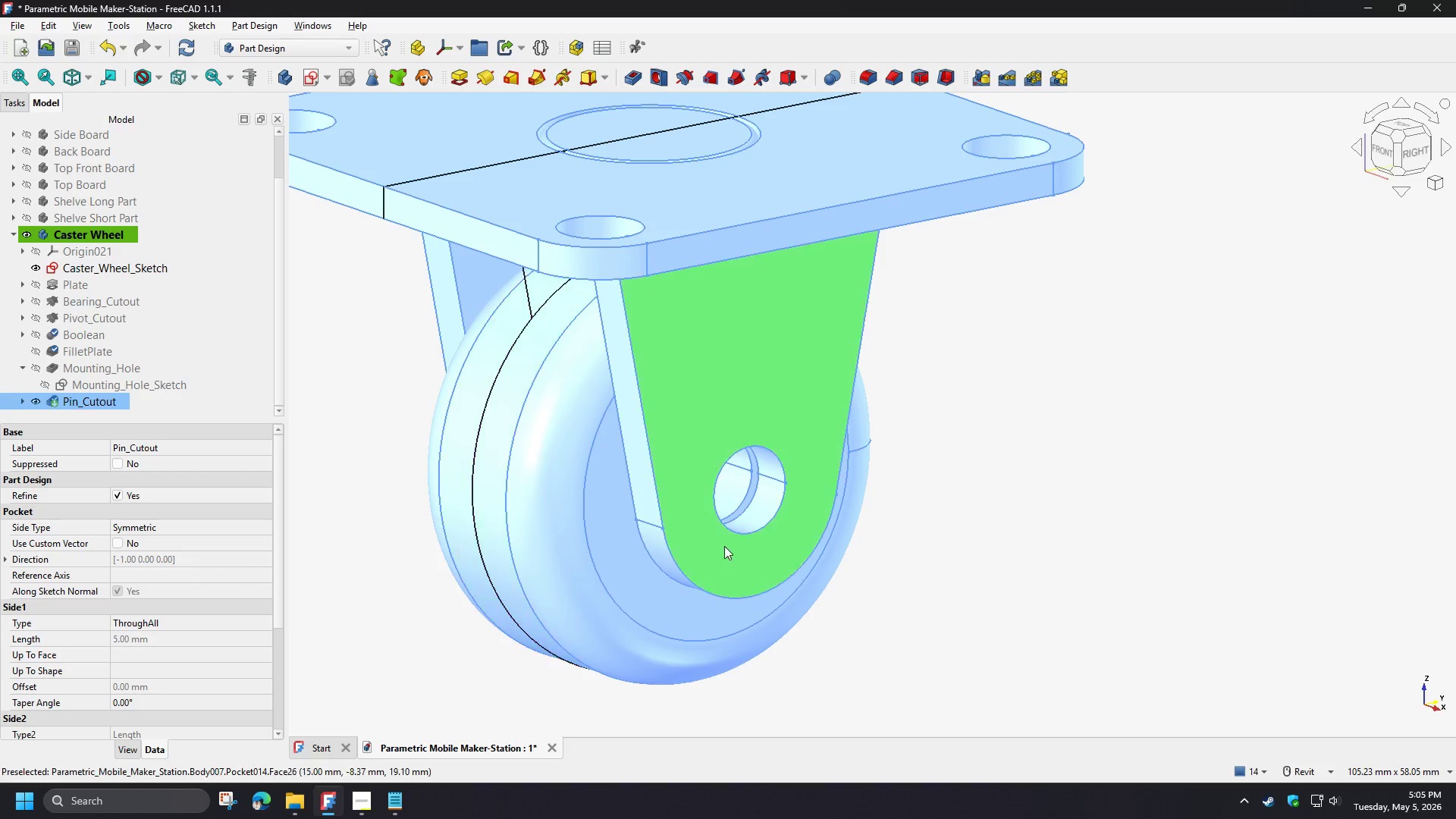 
left_click([911, 601])
 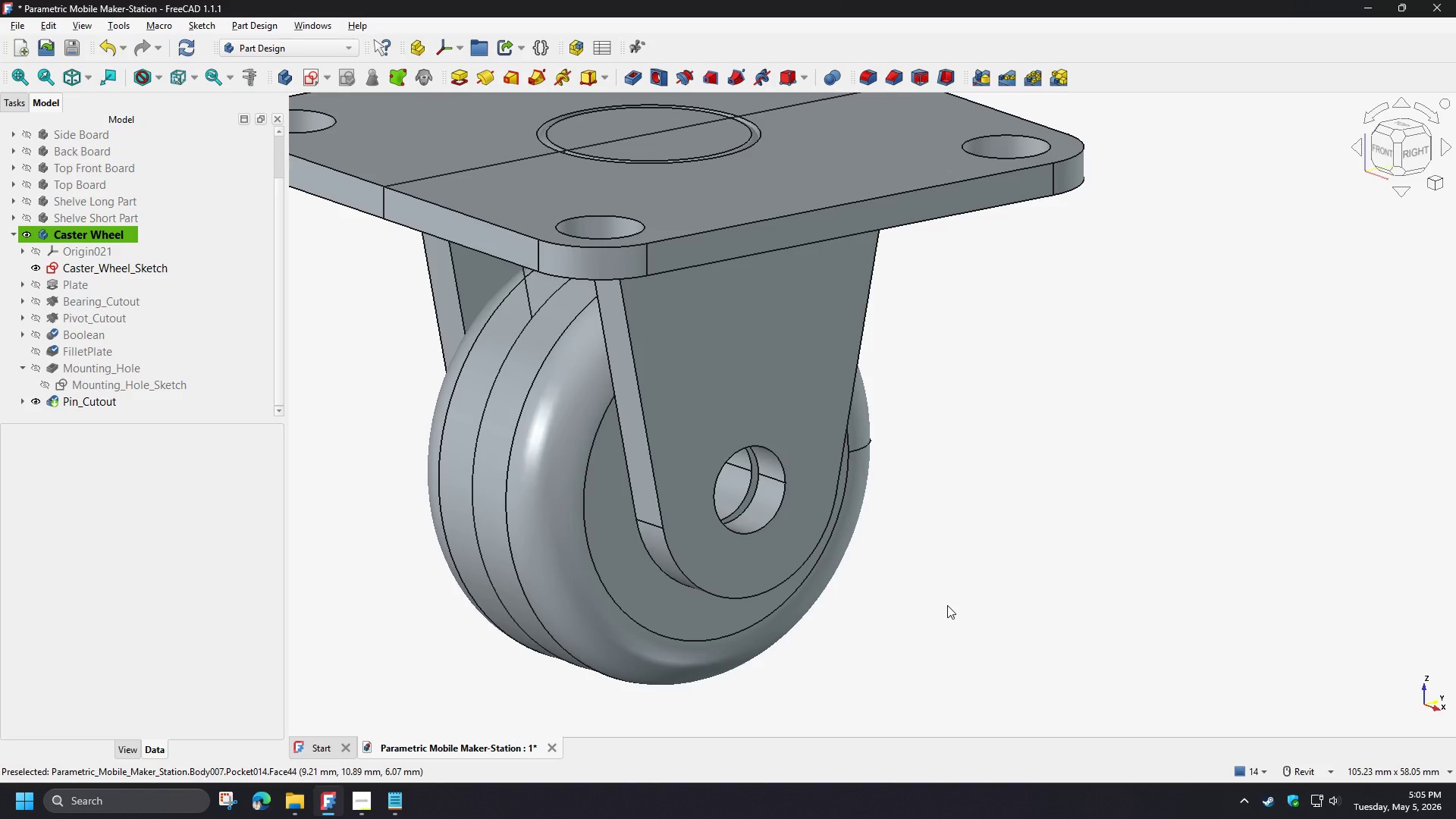 
scroll: coordinate [948, 605], scroll_direction: down, amount: 2.0
 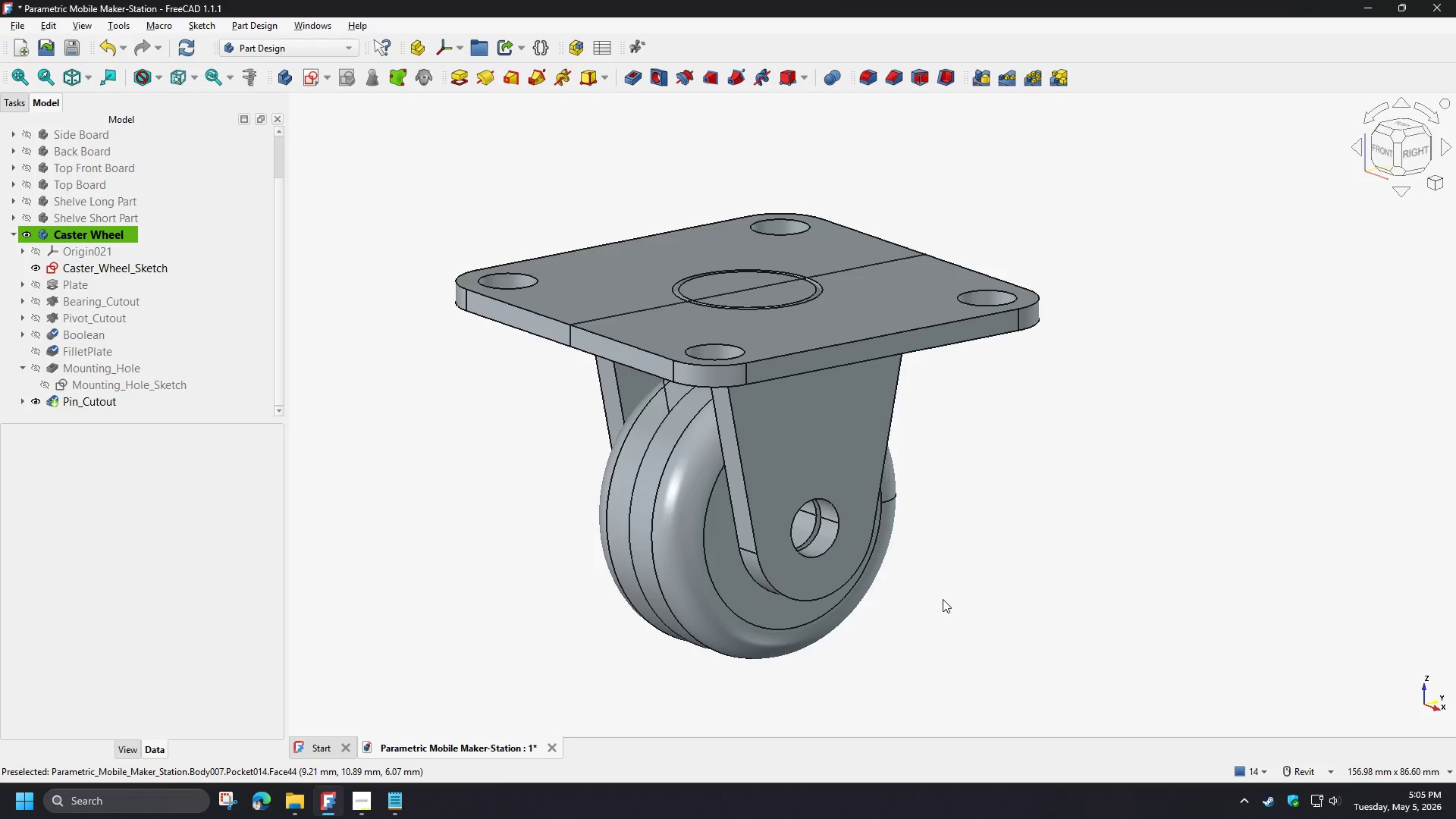 
hold_key(key=ShiftLeft, duration=1.5)
 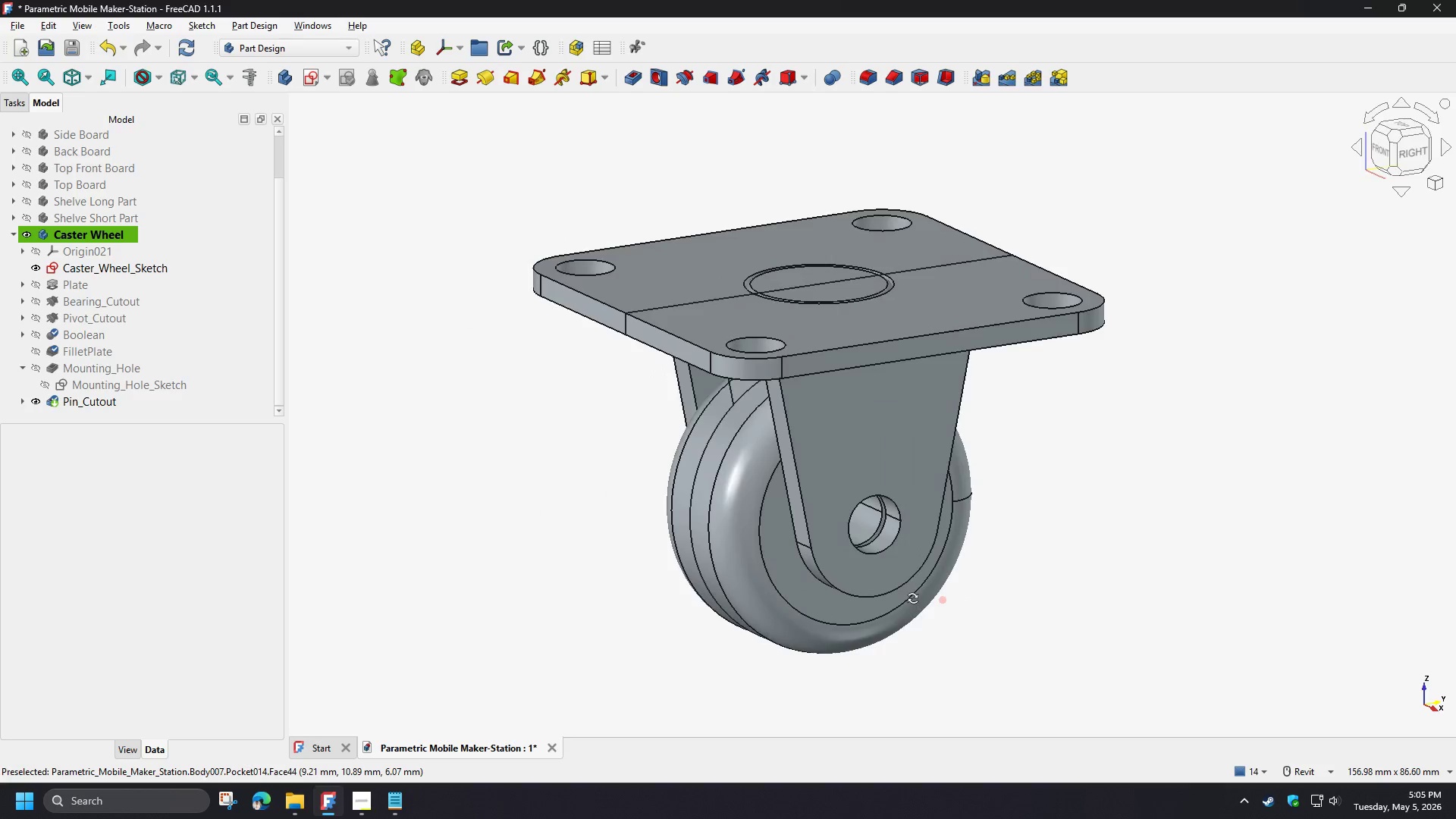 
hold_key(key=ShiftLeft, duration=0.75)
 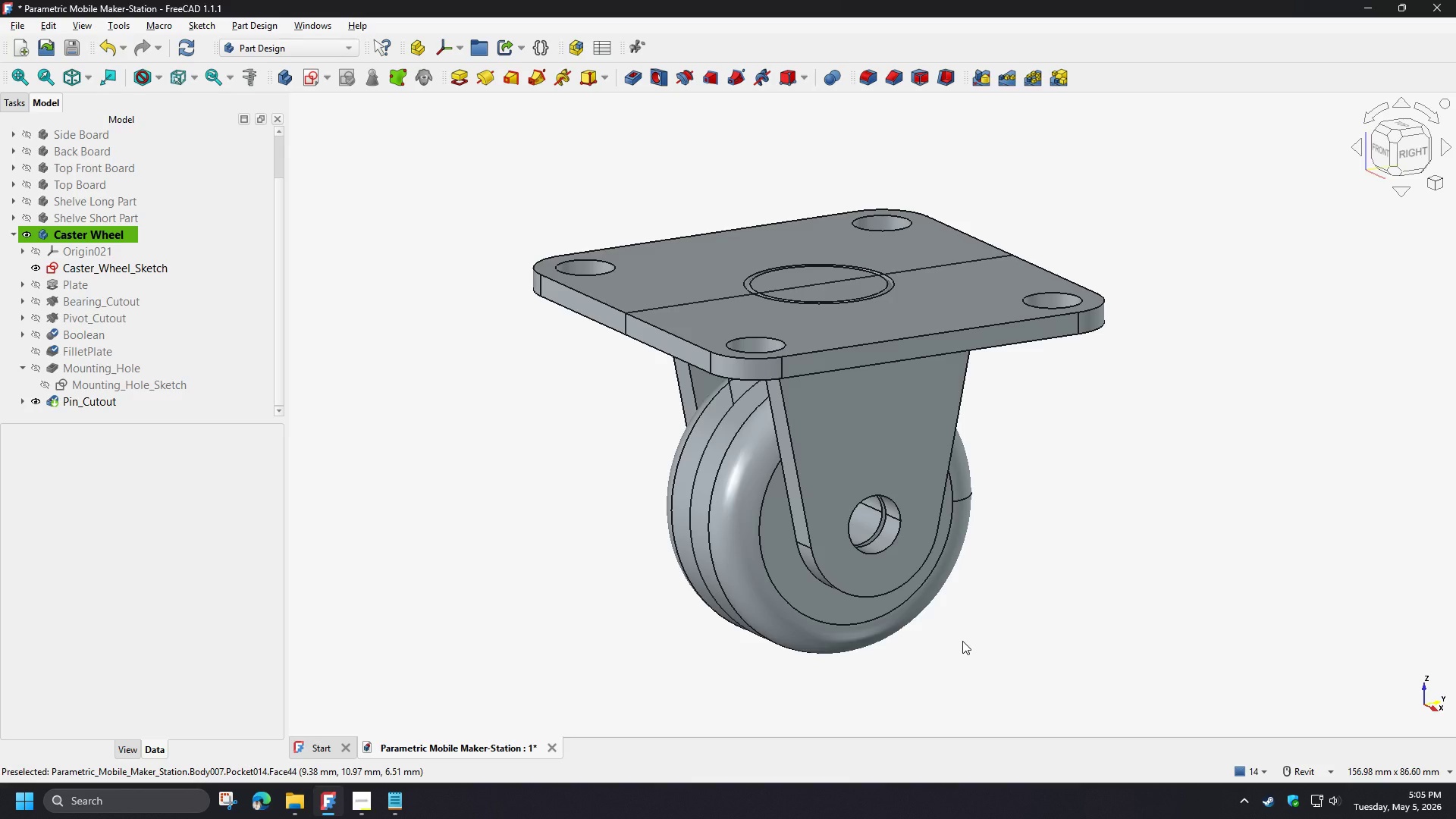 
wait(22.2)
 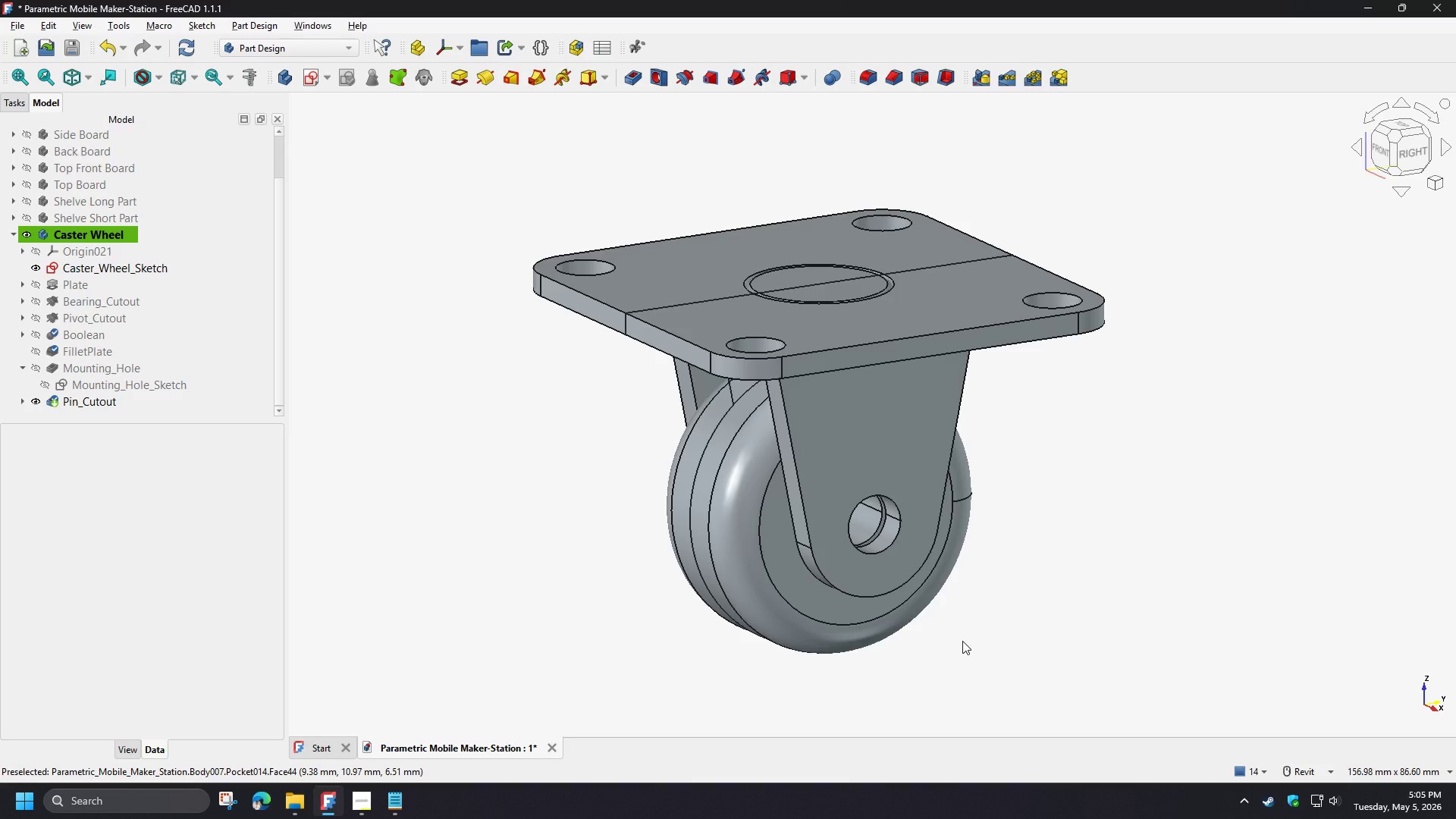 
left_click([129, 744])
 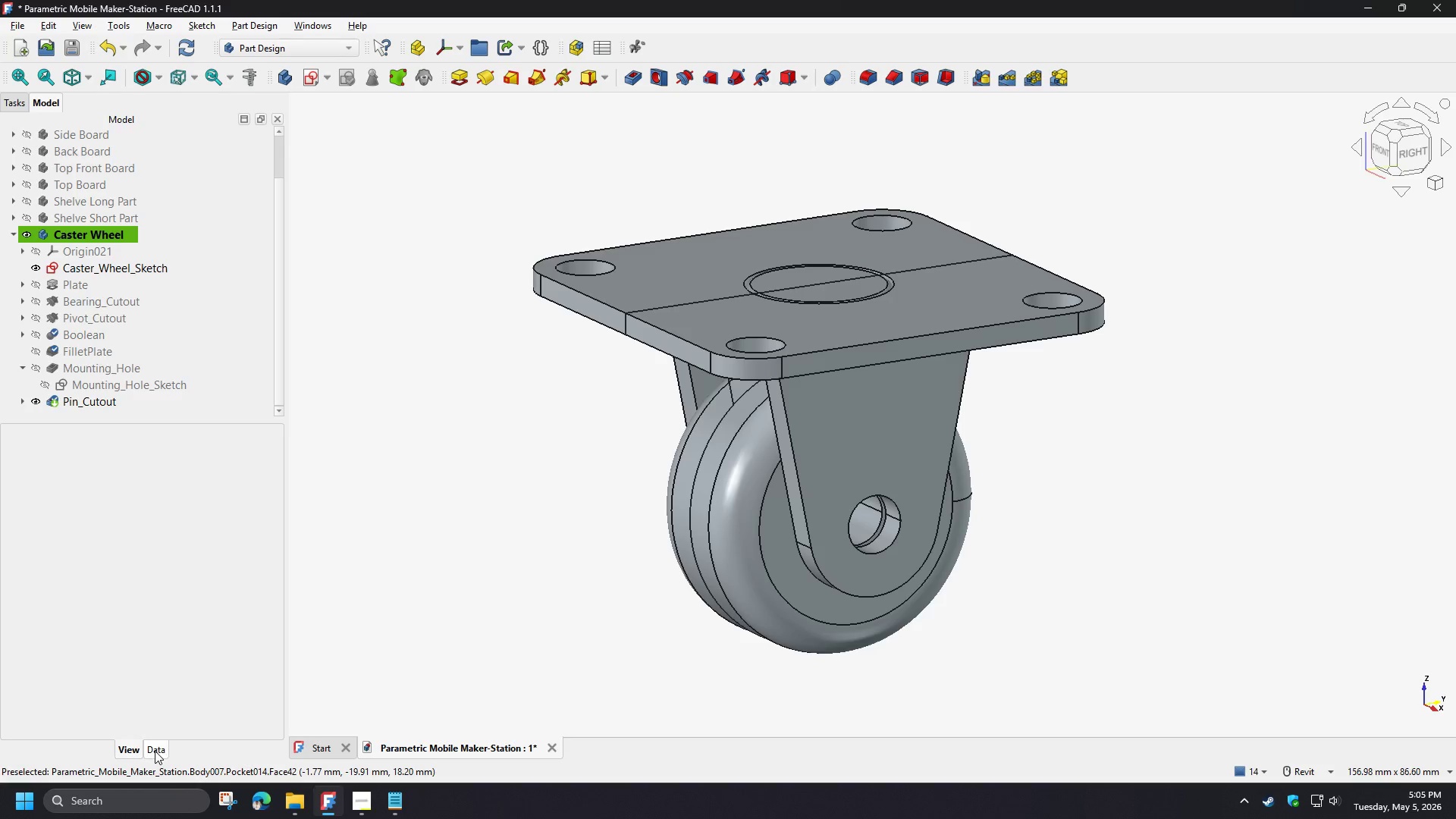 
left_click([155, 751])
 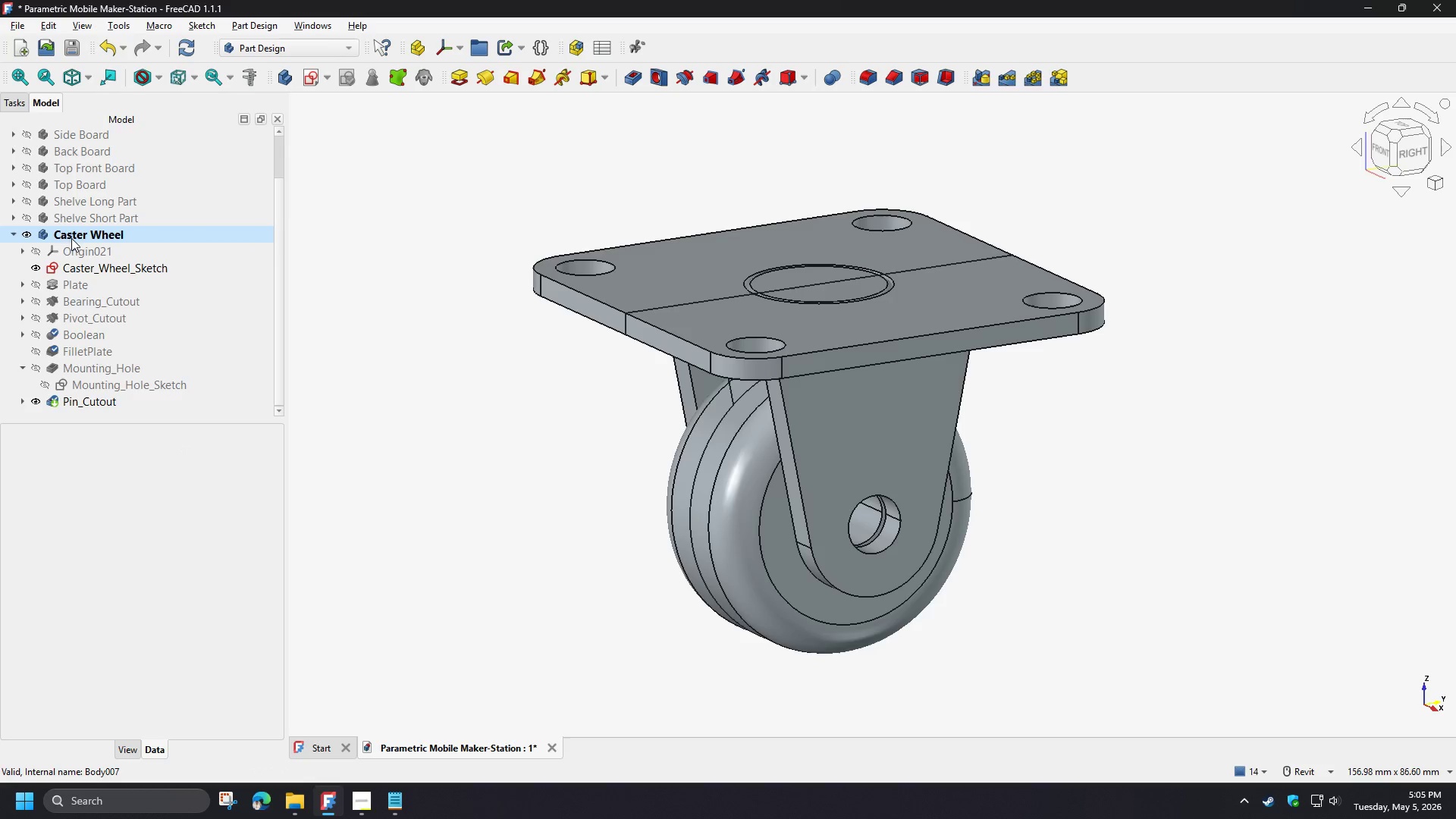 
left_click([69, 233])
 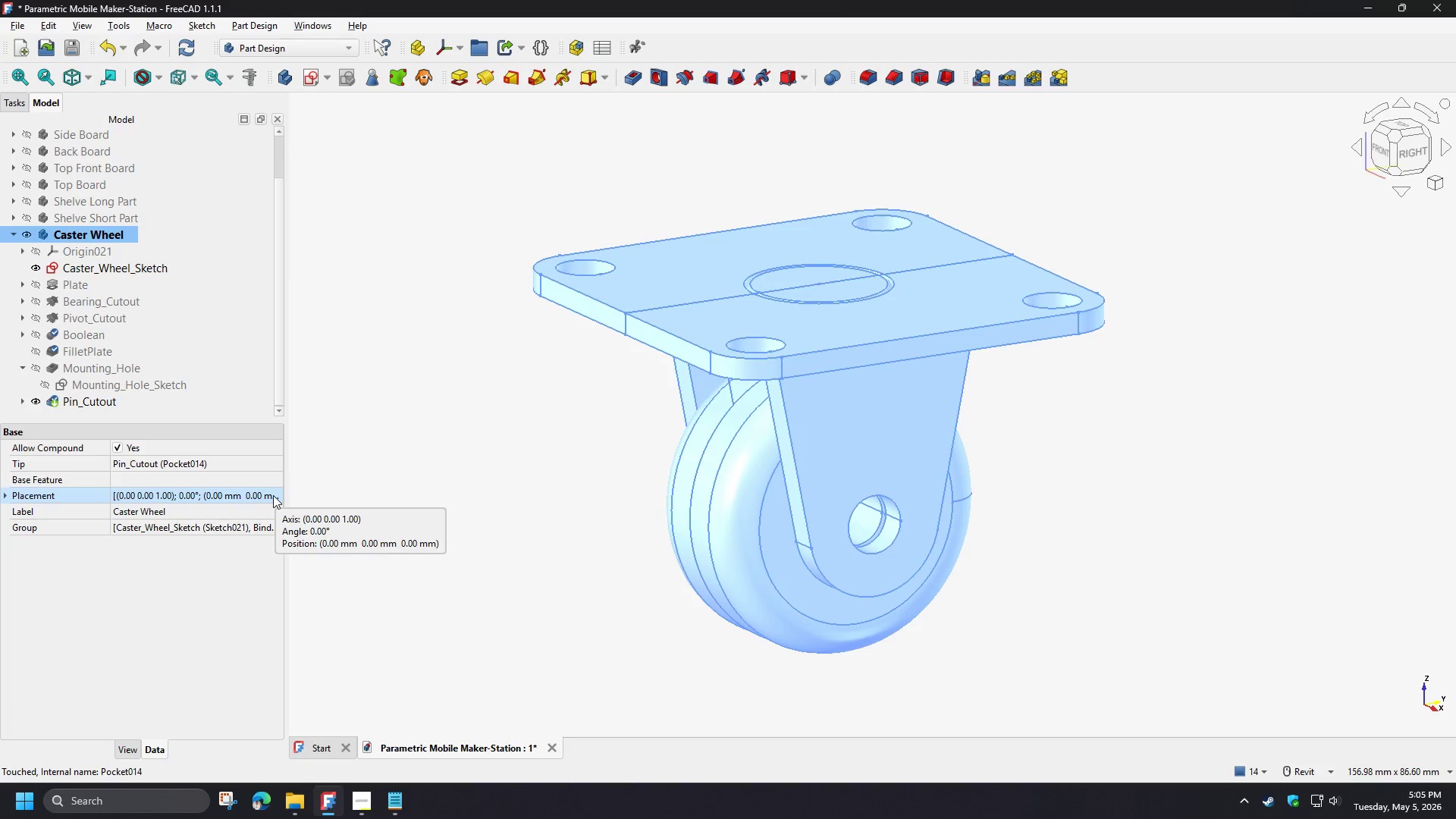 
double_click([273, 495])
 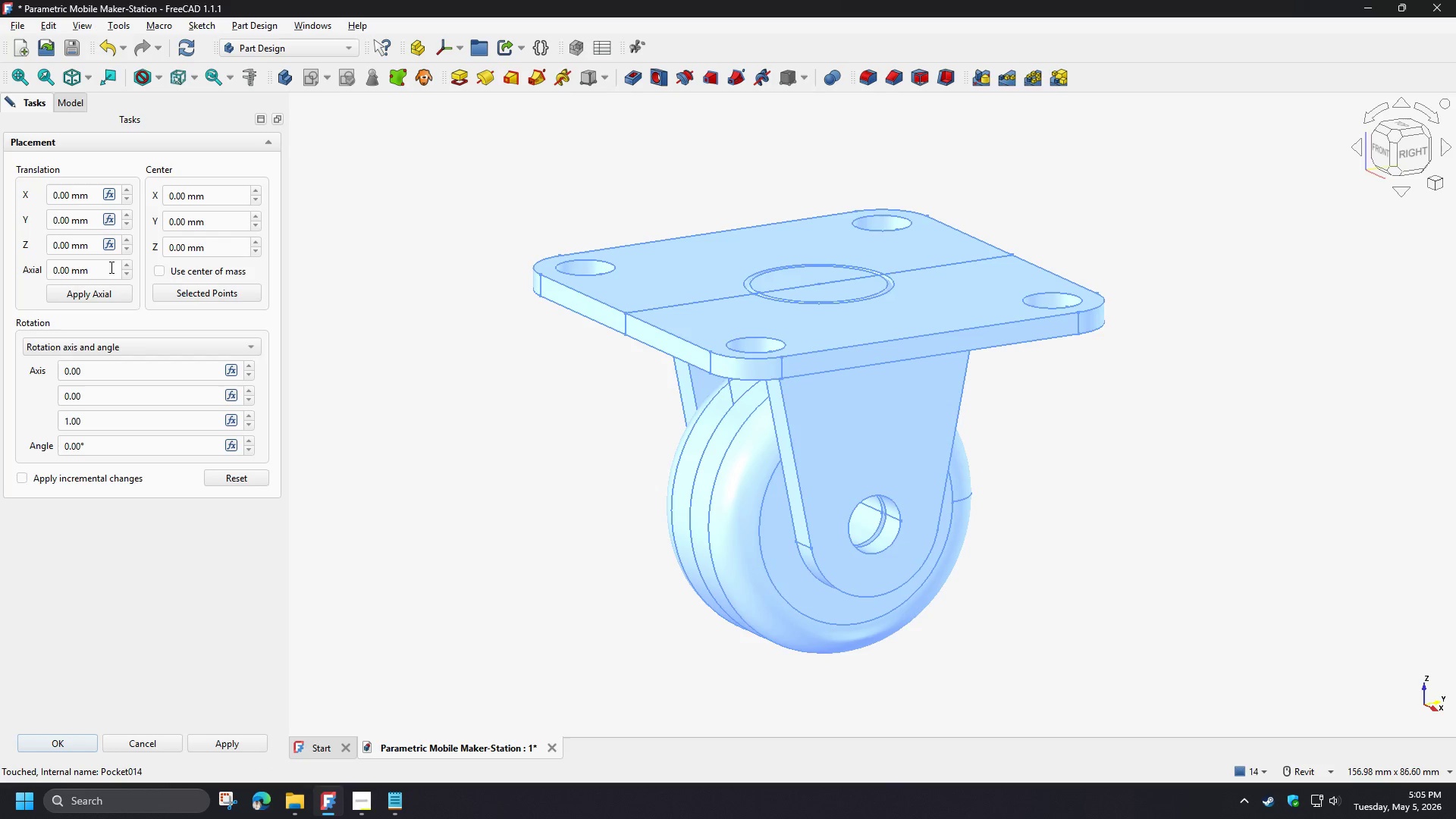 
wait(5.62)
 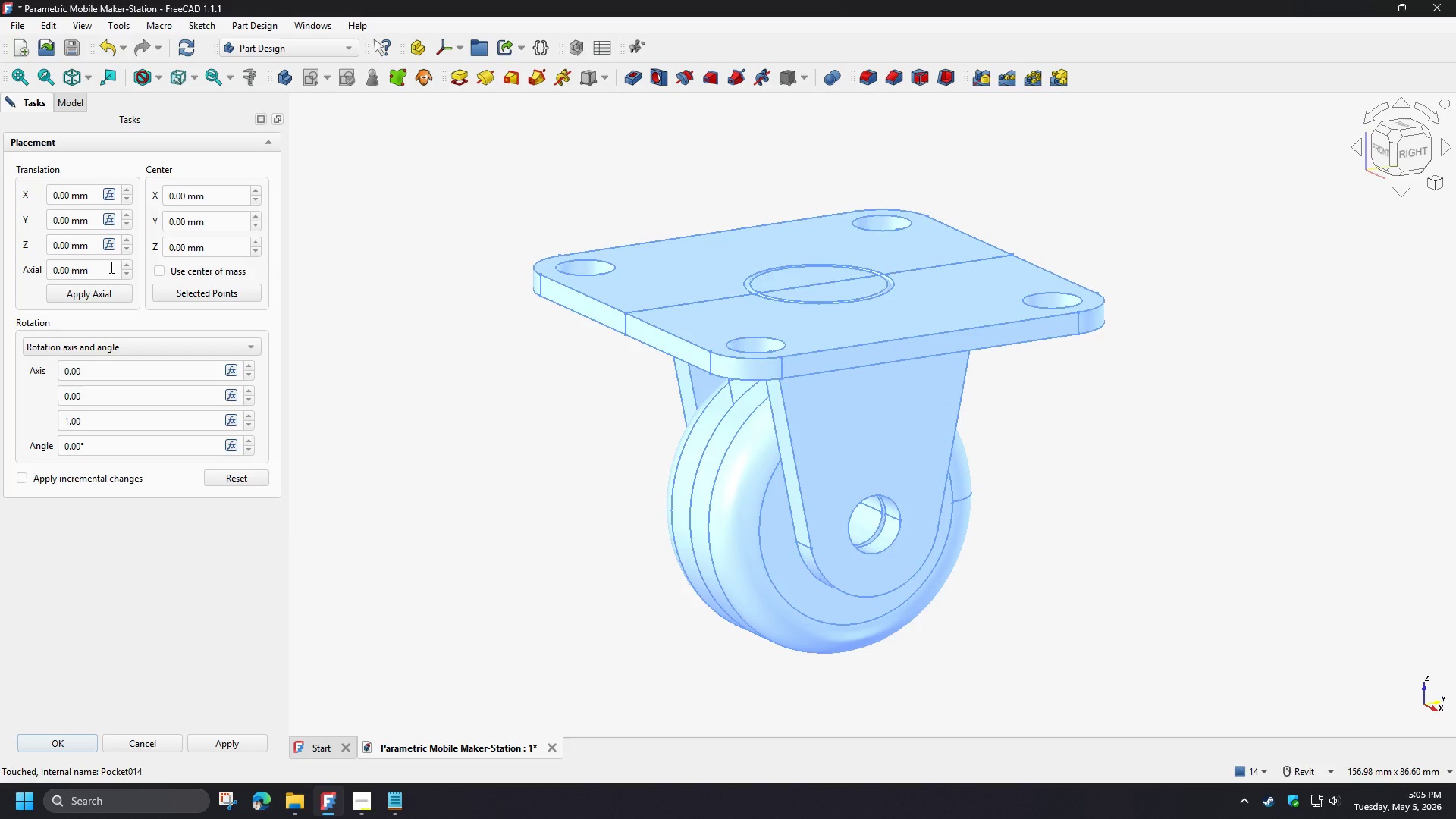 
double_click([127, 237])
 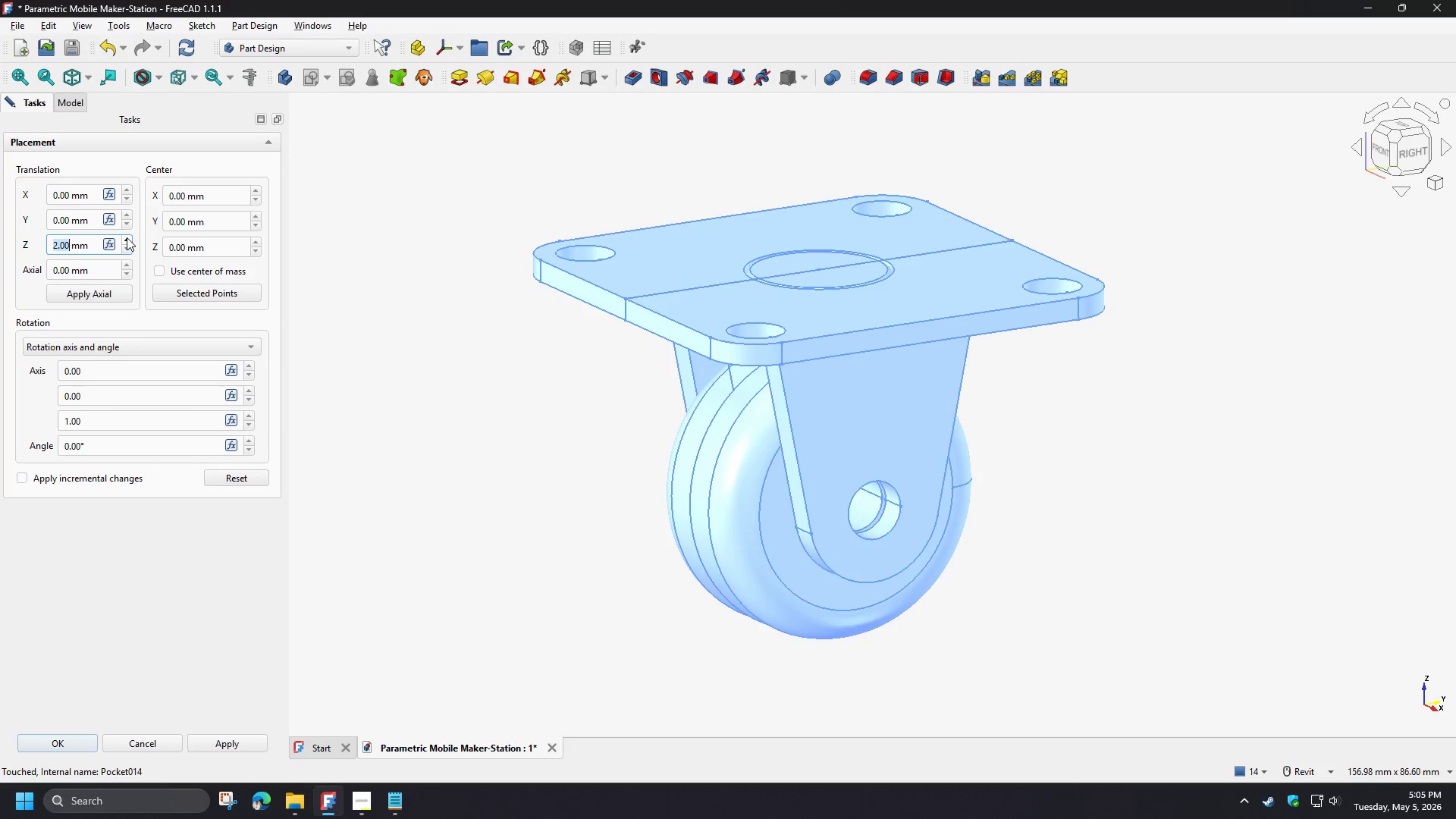 
triple_click([127, 237])
 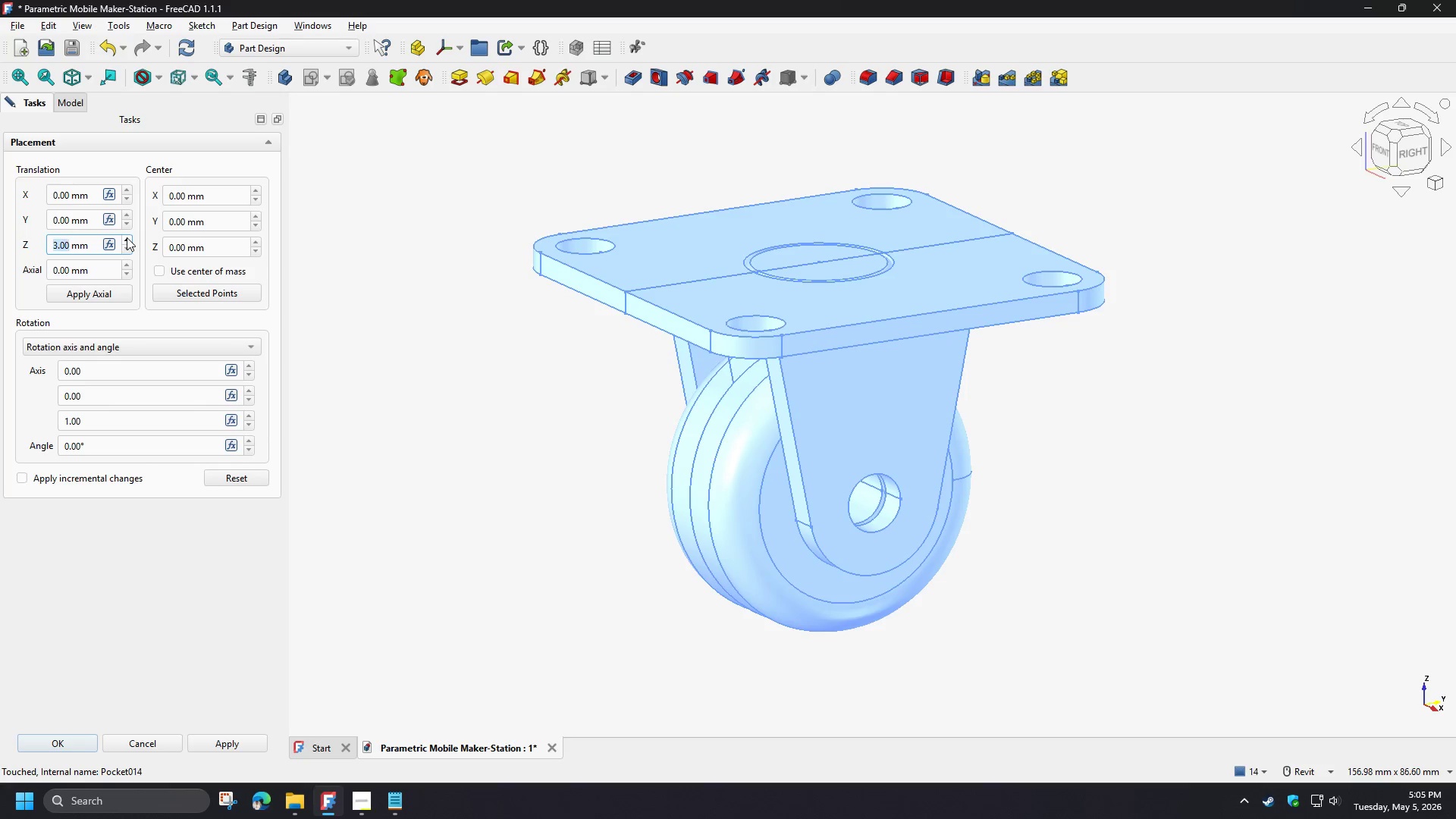 
triple_click([127, 237])
 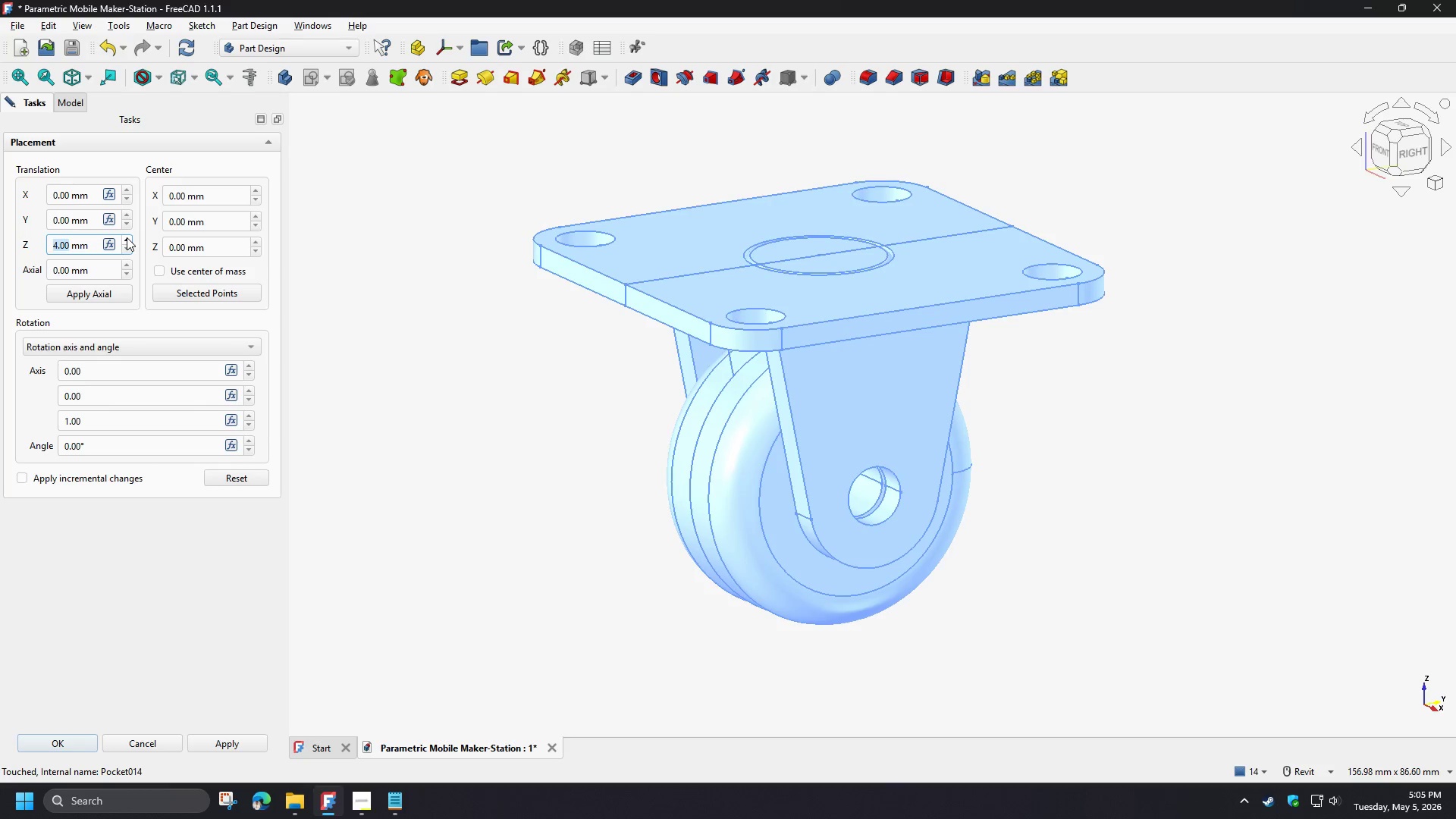 
triple_click([127, 237])
 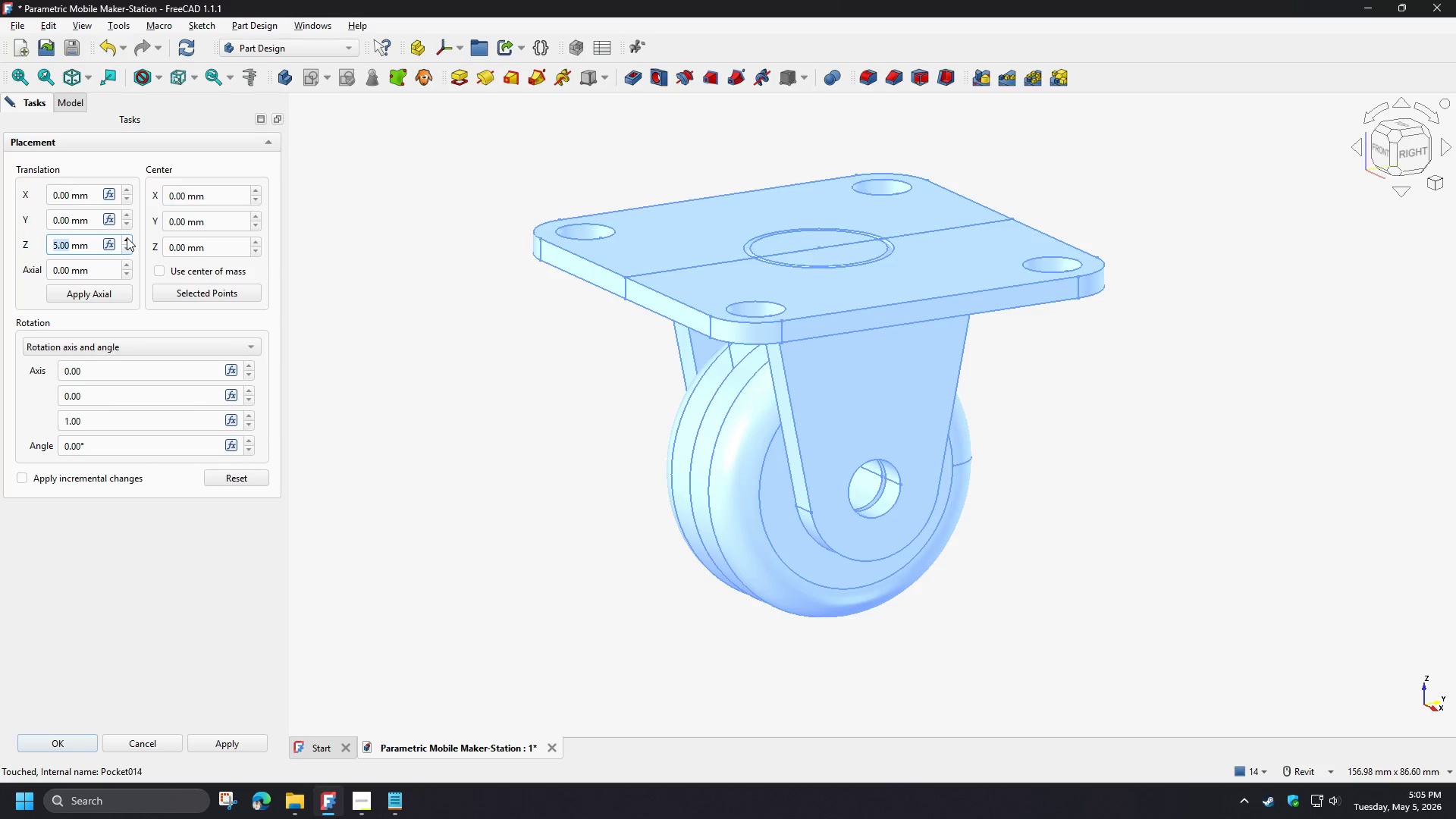 
triple_click([127, 237])
 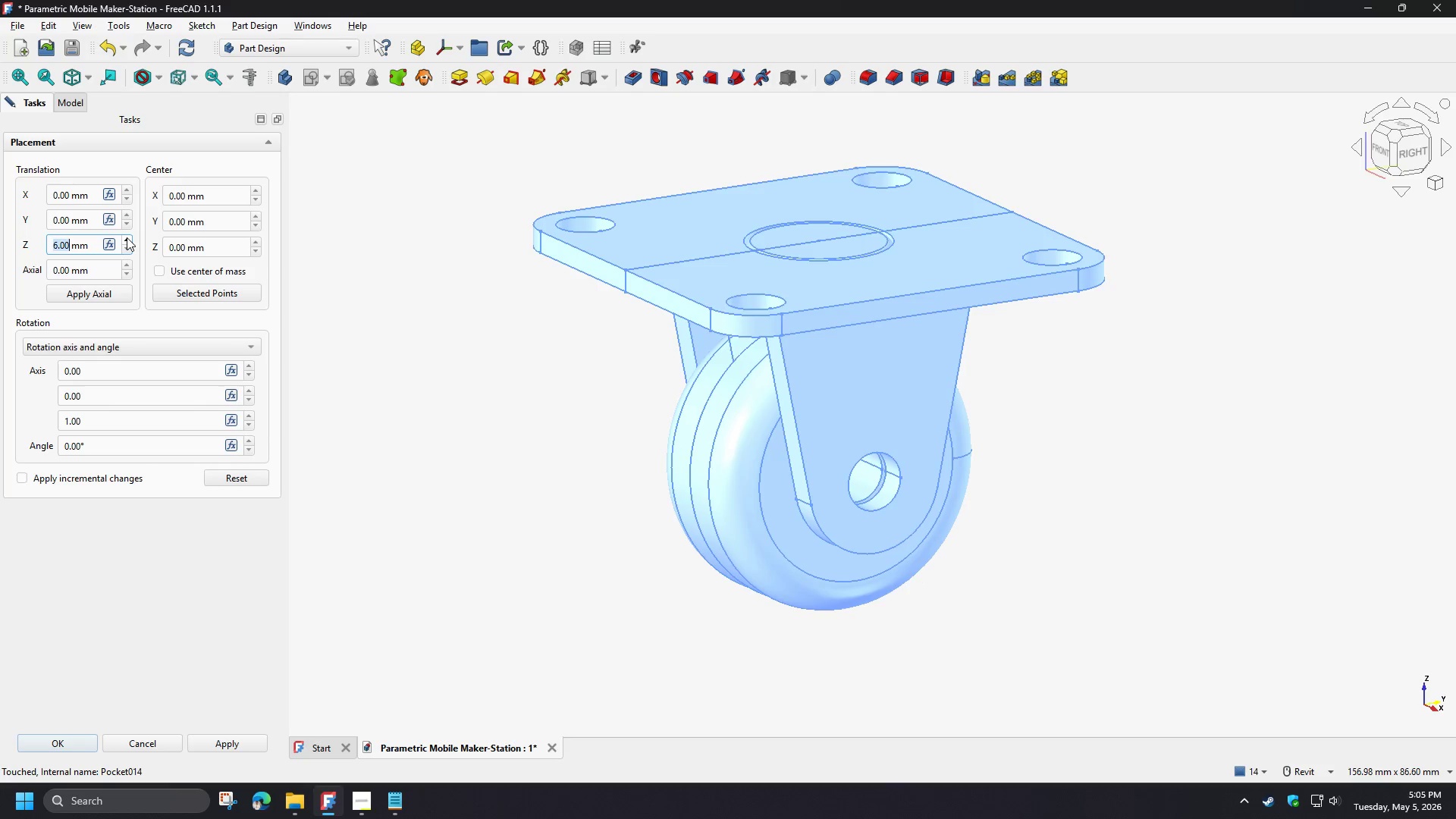 
triple_click([127, 237])
 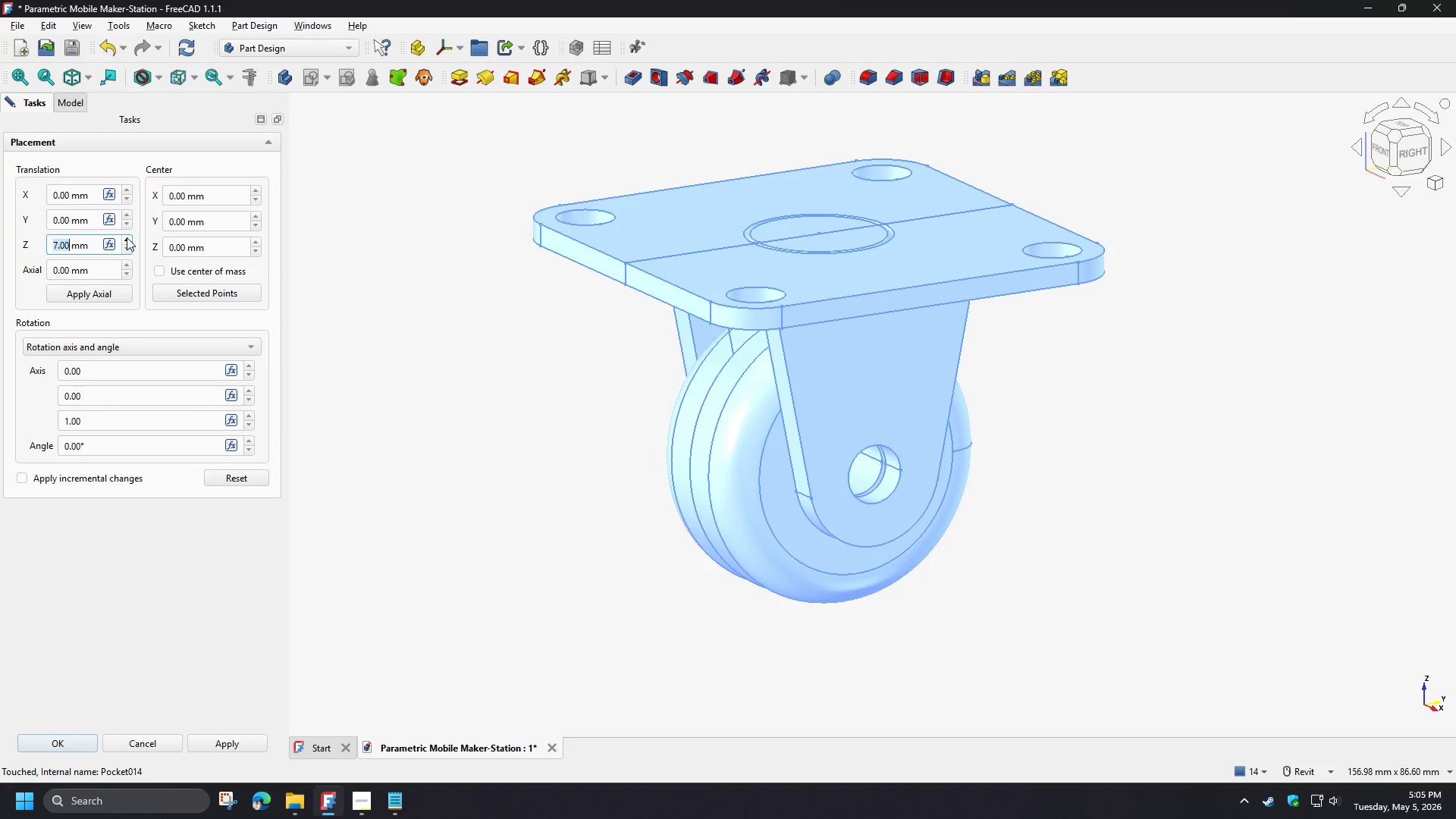 
triple_click([127, 237])
 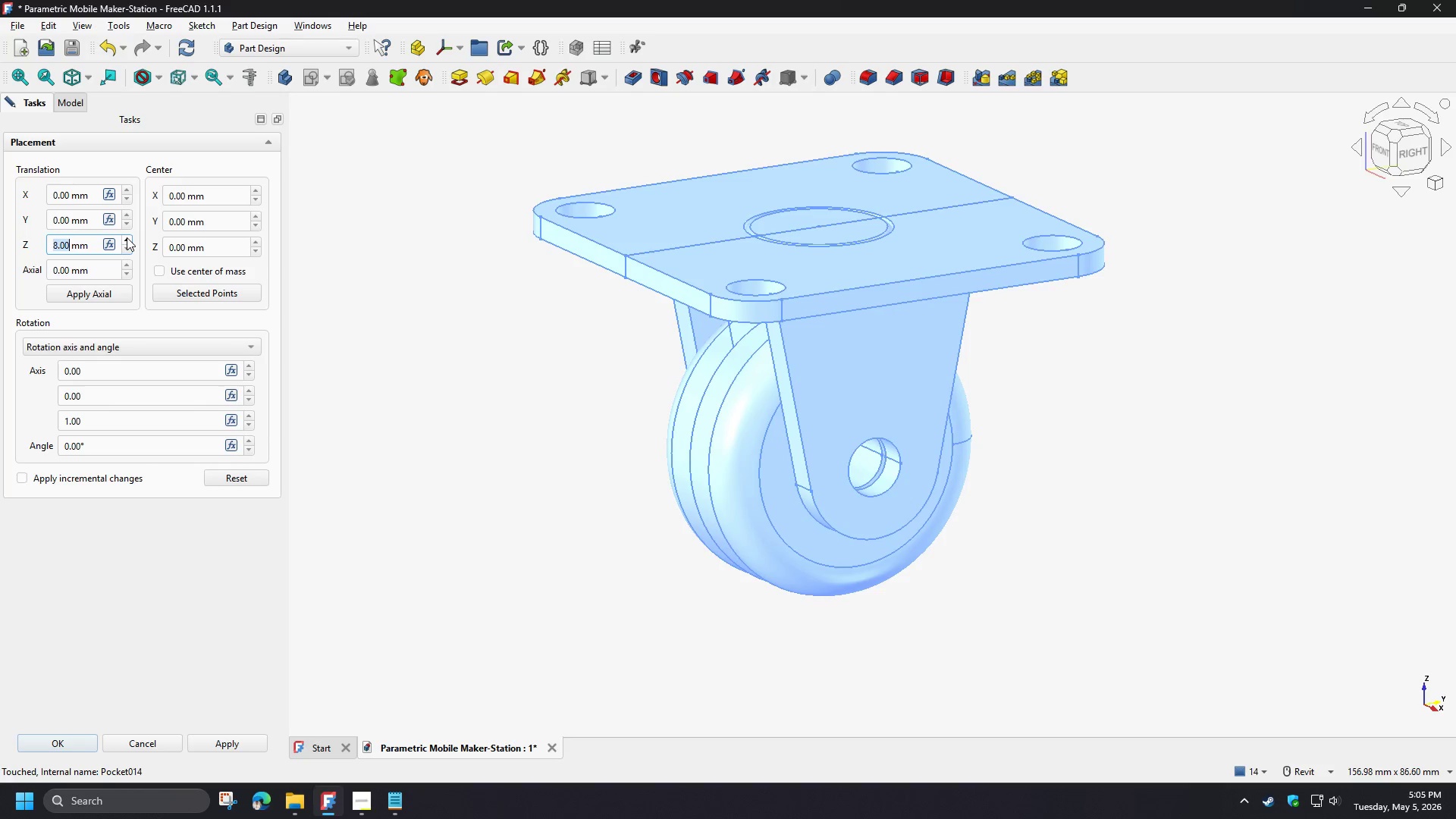 
triple_click([127, 237])
 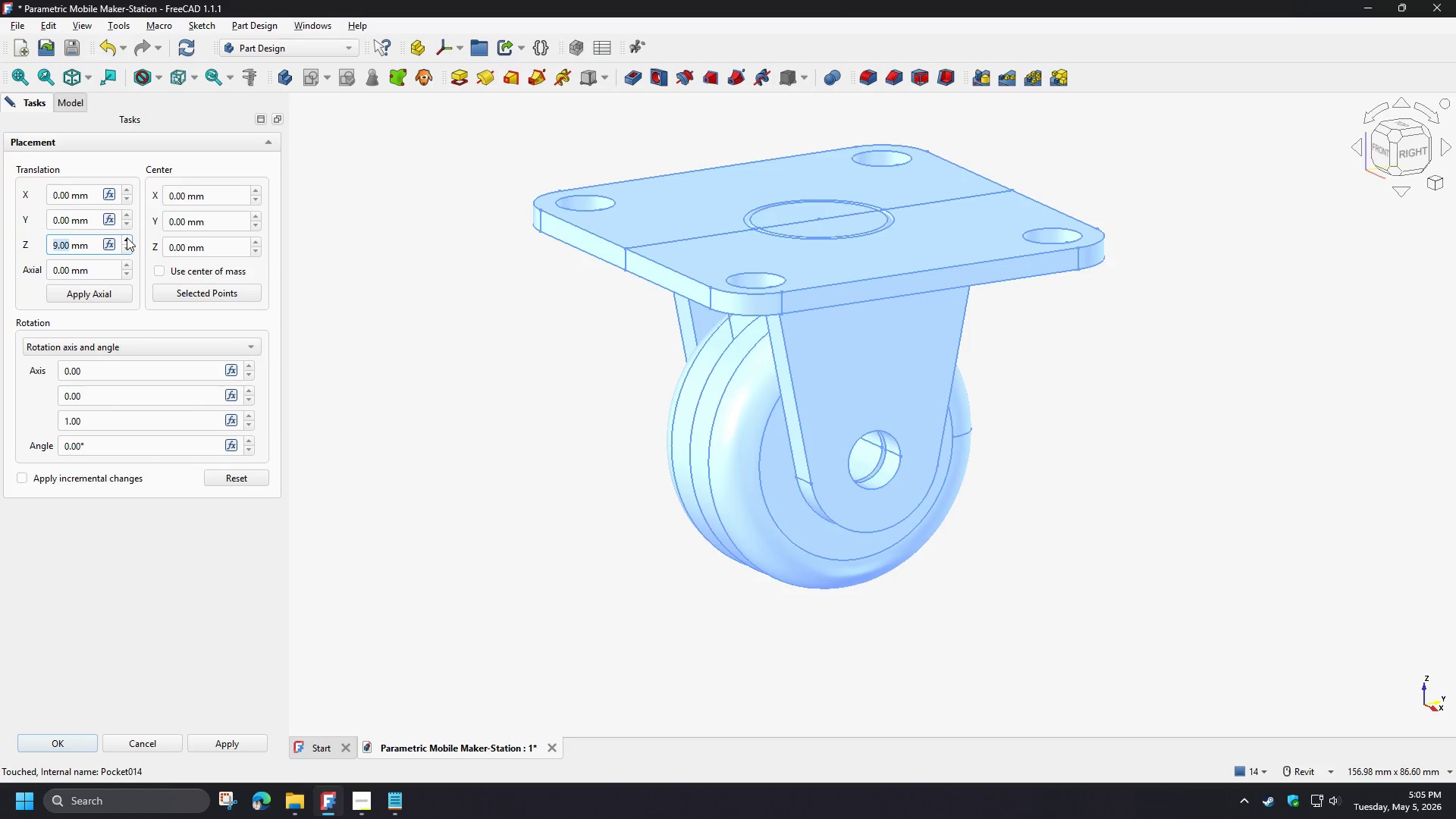 
triple_click([127, 237])
 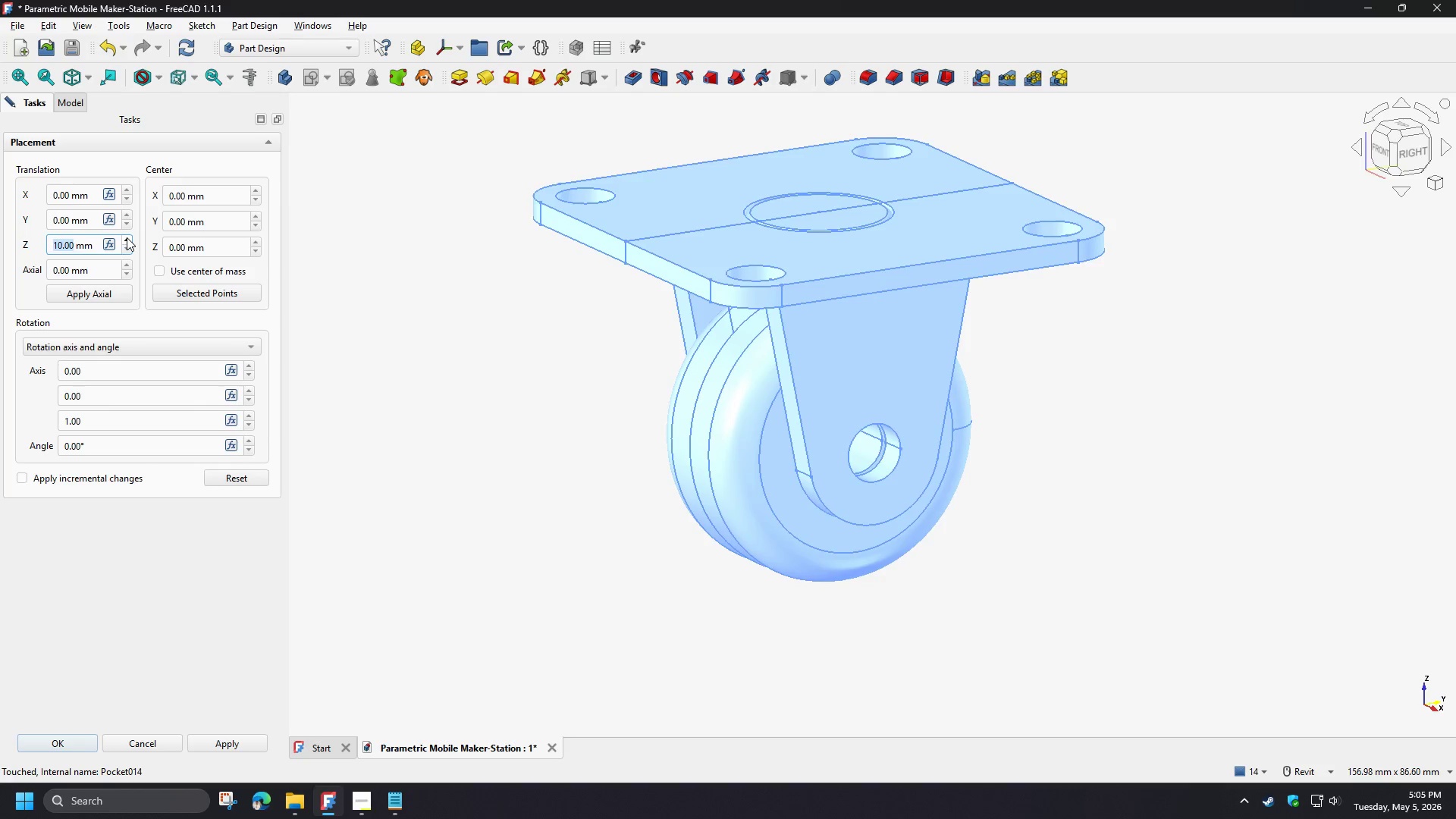 
triple_click([127, 237])
 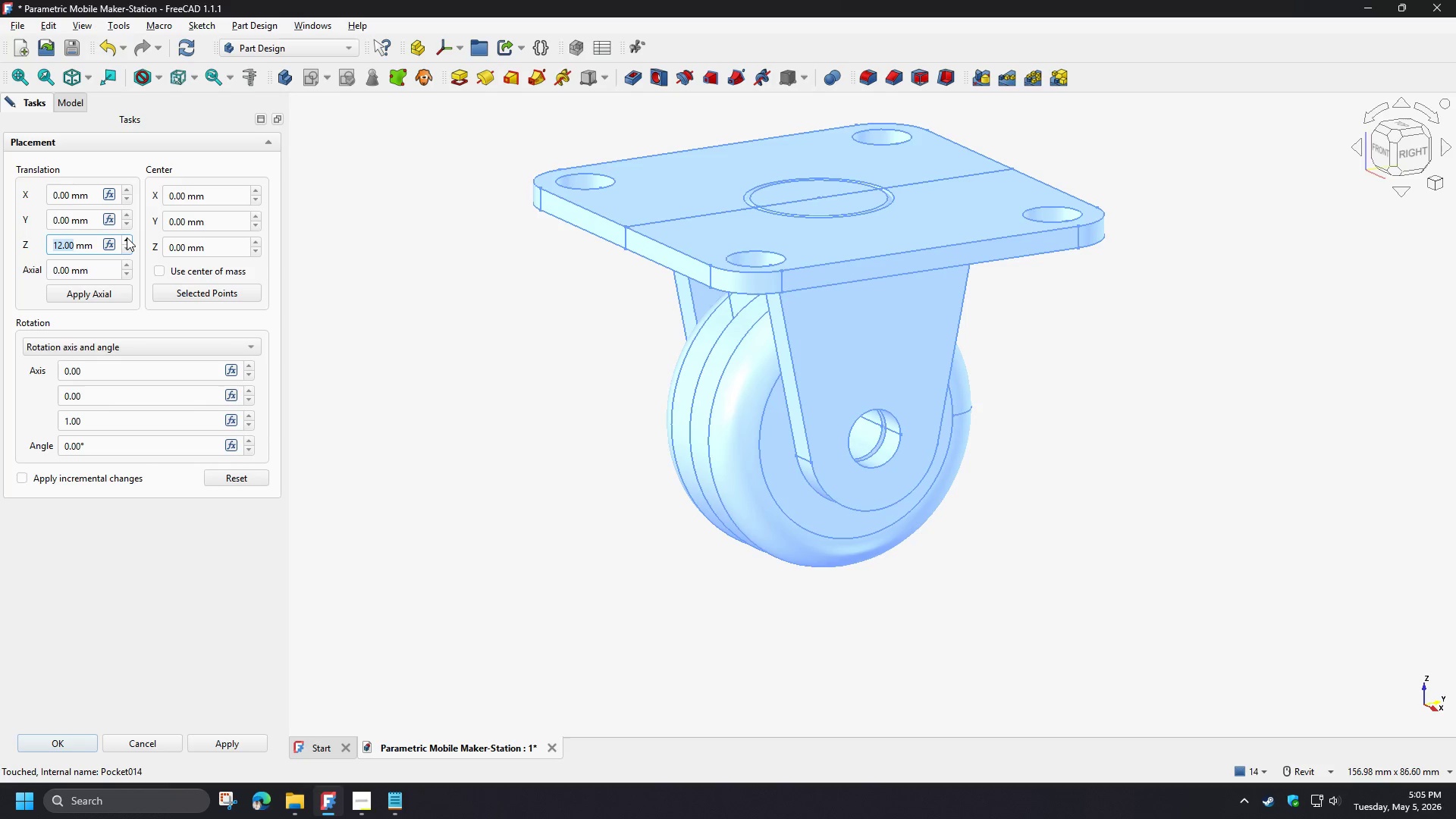 
double_click([127, 237])
 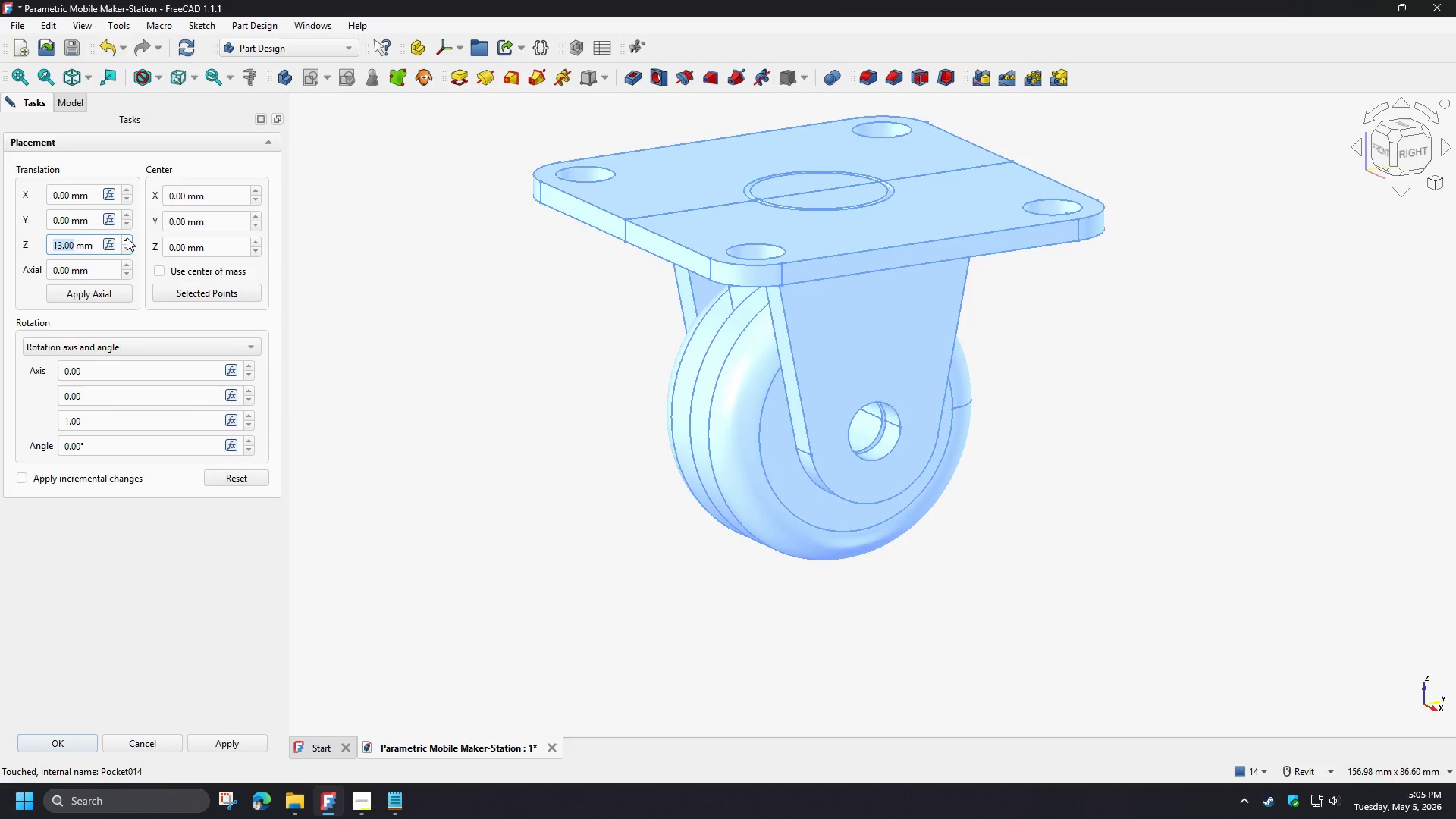 
triple_click([127, 237])
 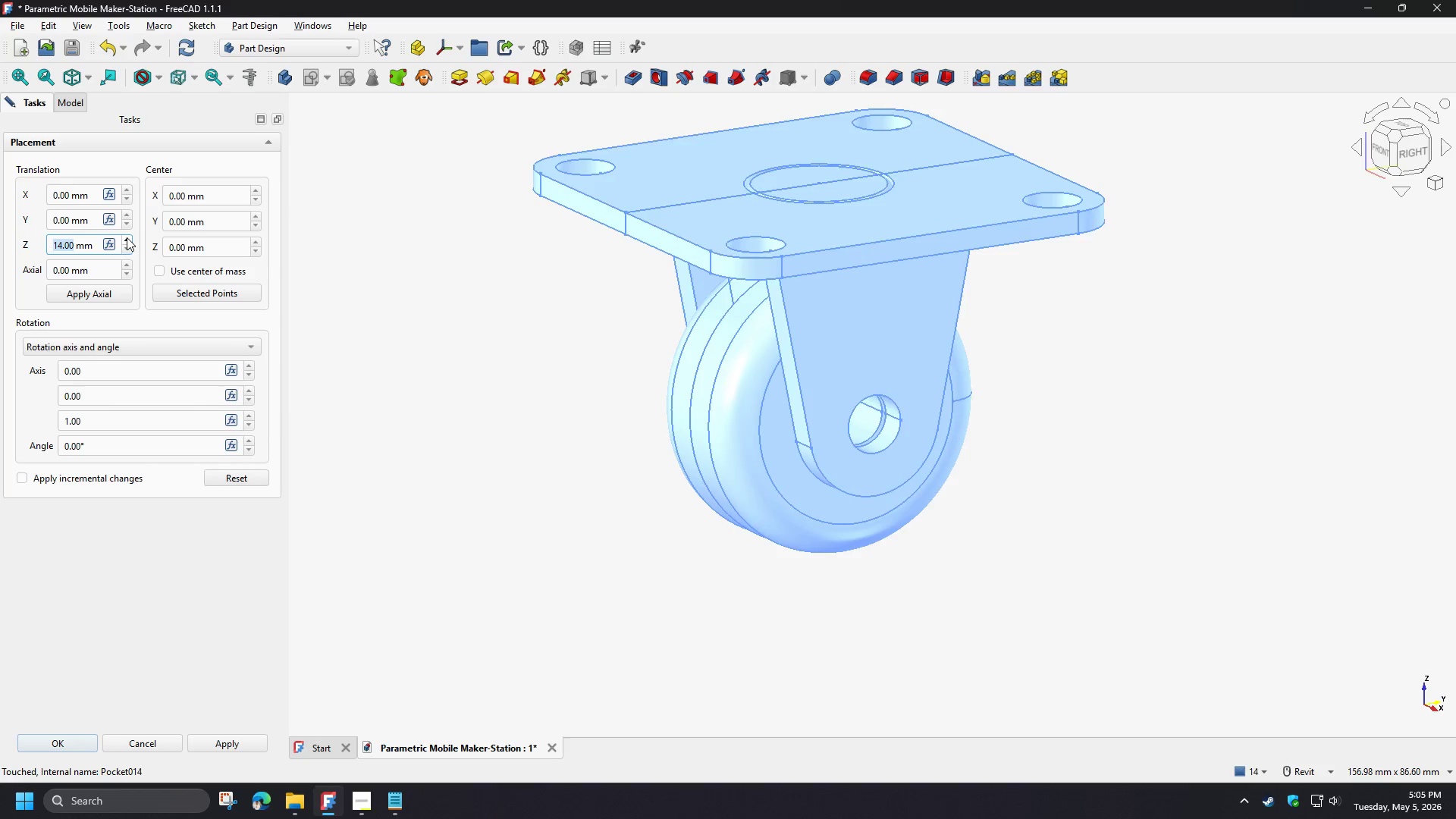 
triple_click([127, 237])
 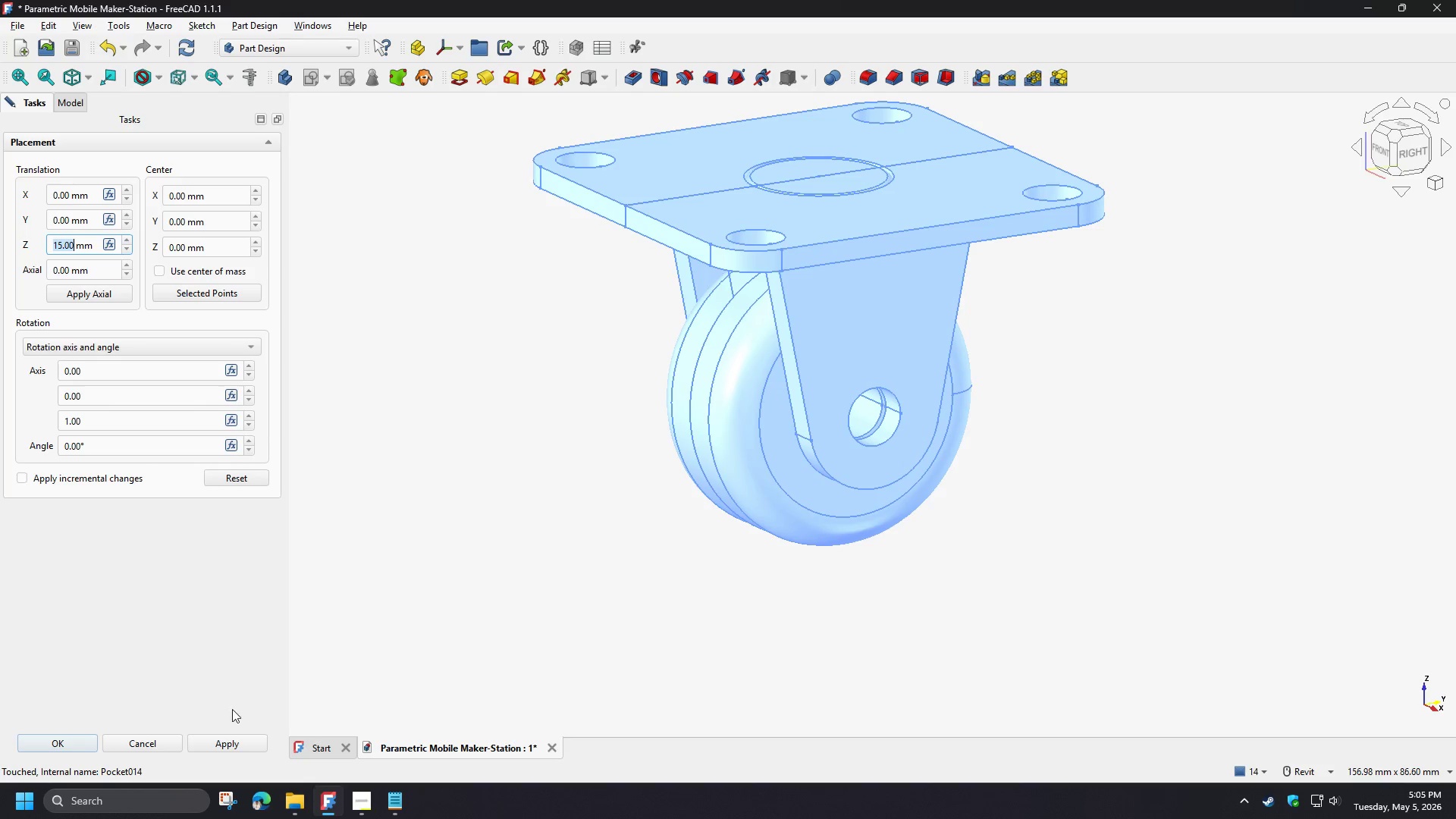 
left_click([231, 742])
 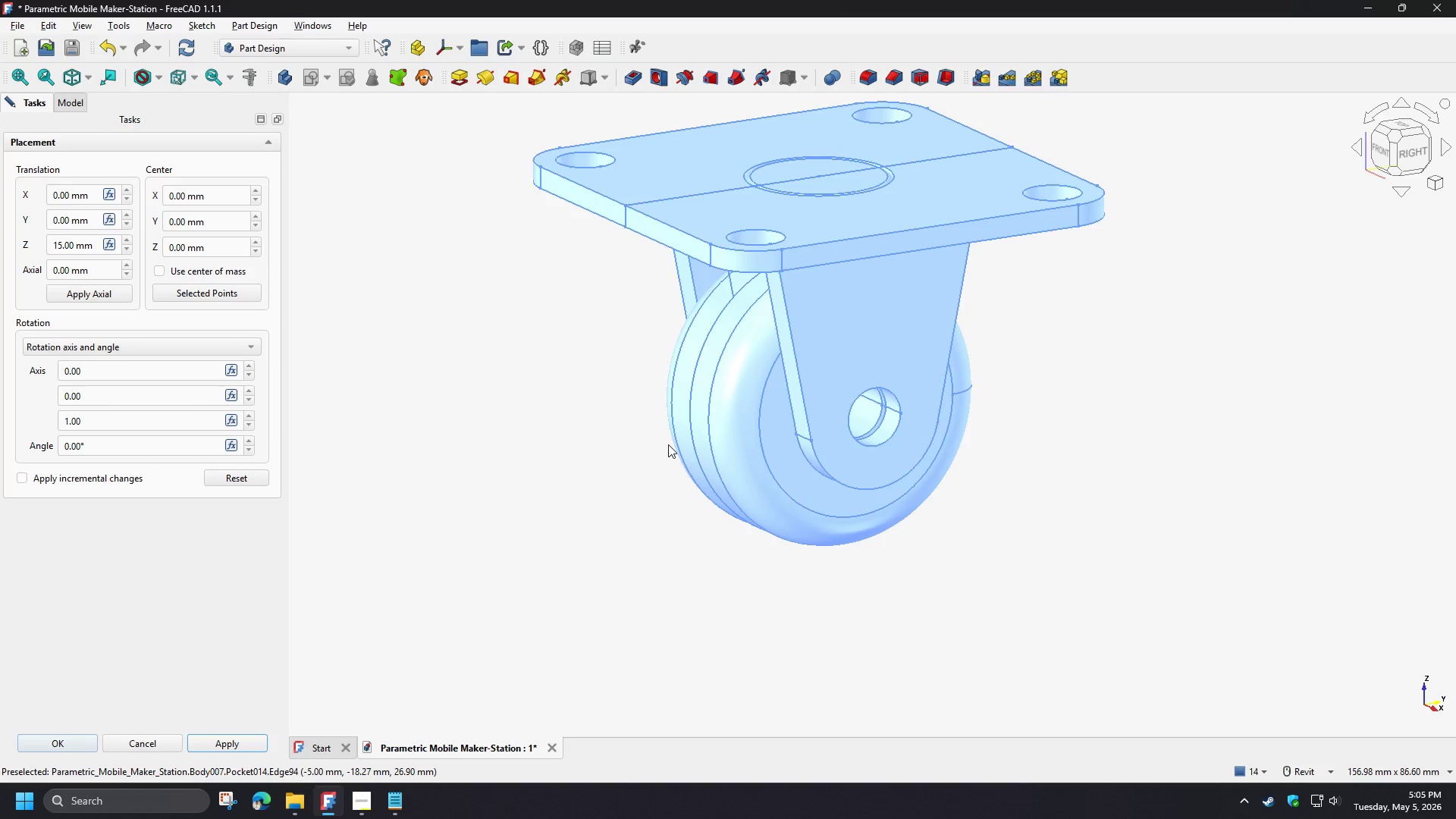 
hold_key(key=ShiftLeft, duration=1.5)
 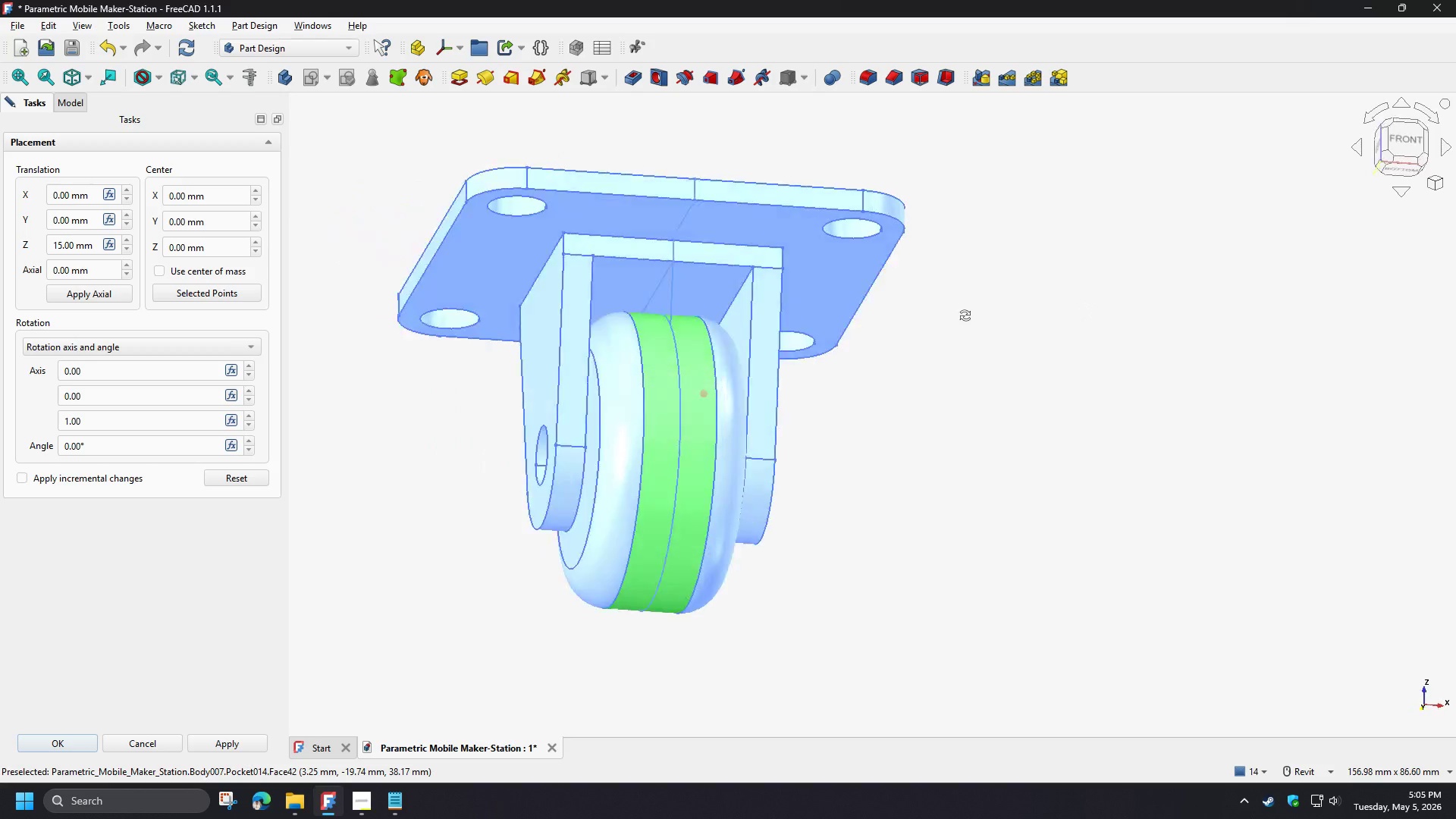 
hold_key(key=ShiftLeft, duration=1.51)
 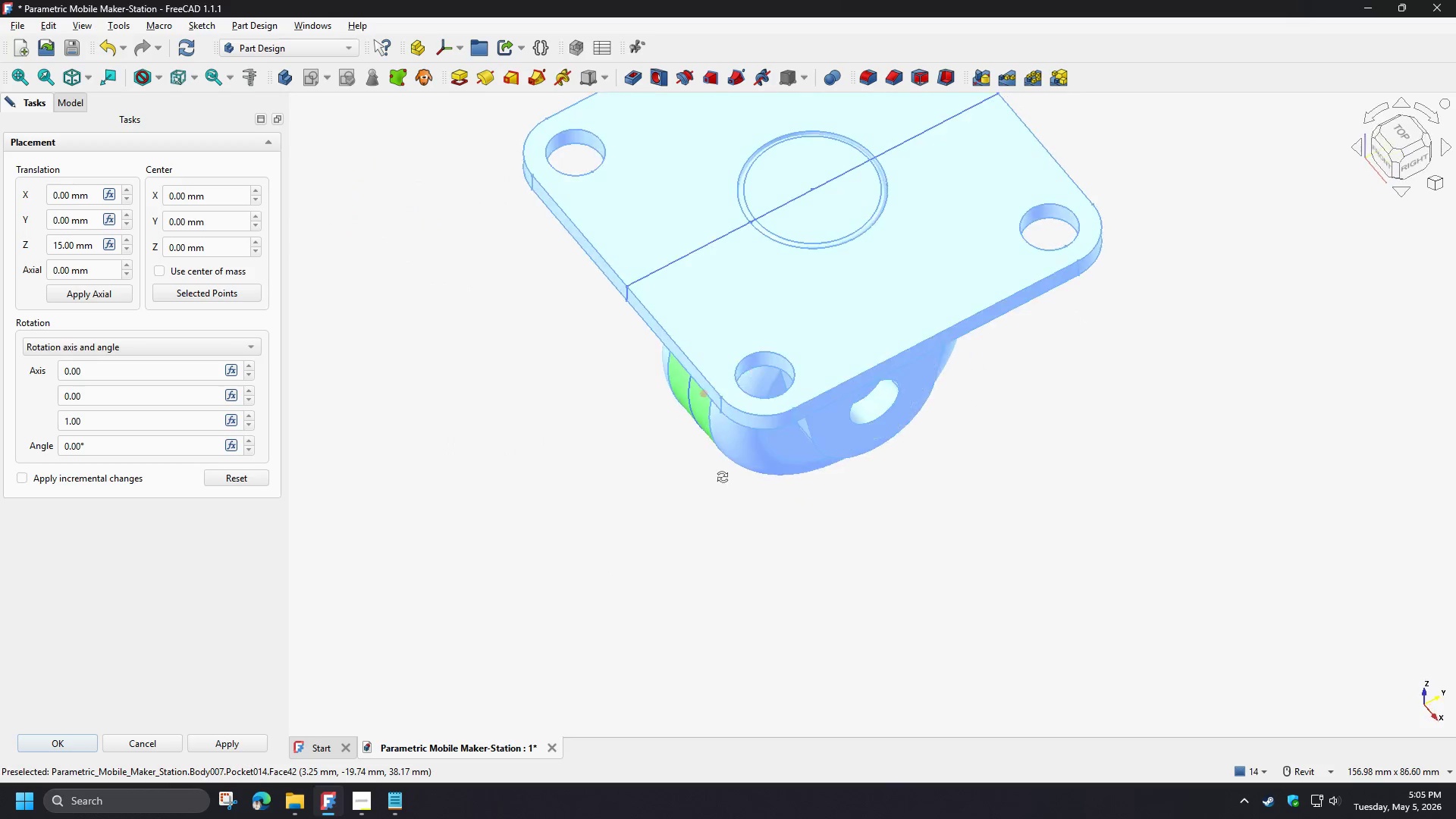 
hold_key(key=ShiftLeft, duration=1.5)
 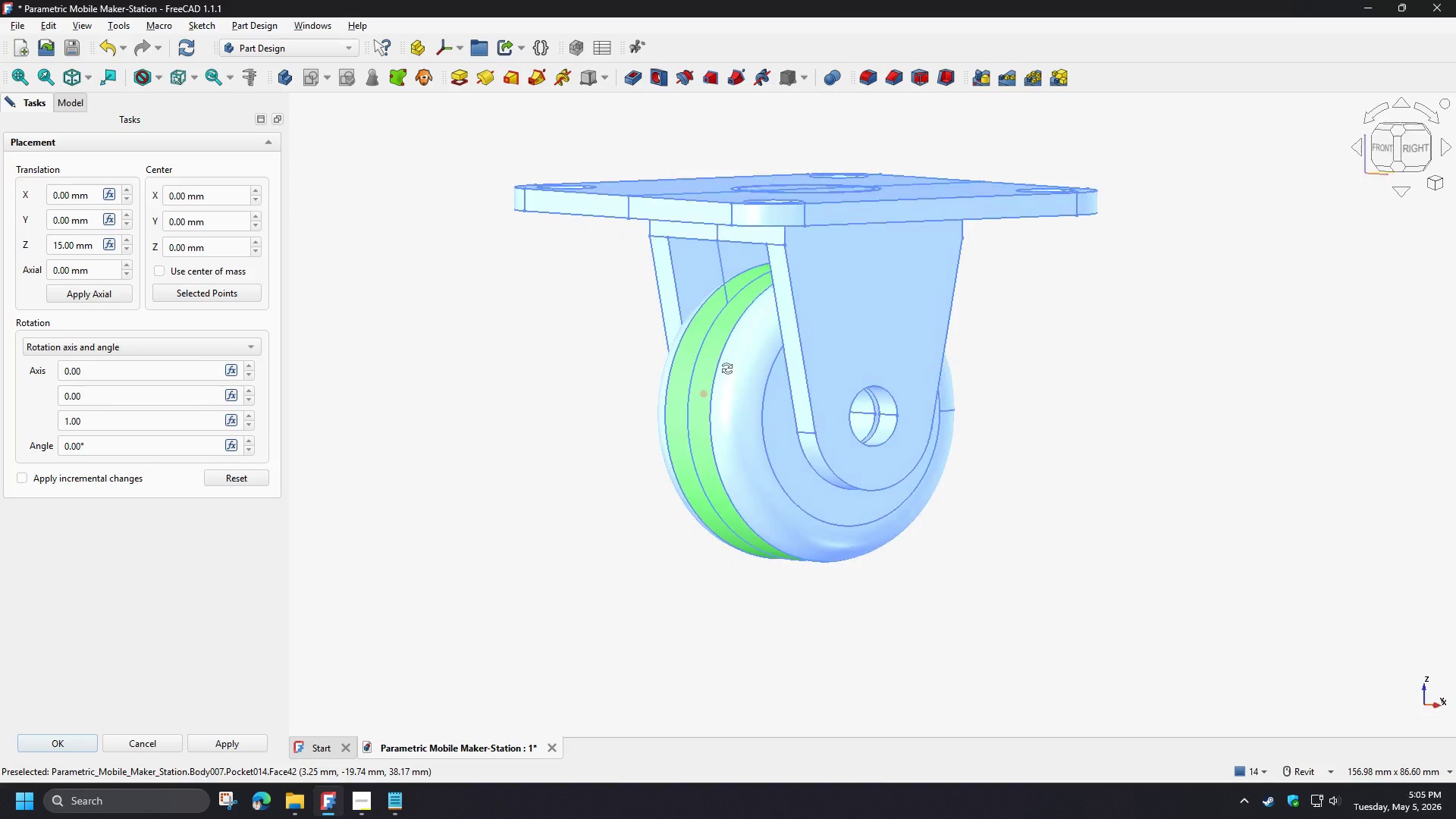 
hold_key(key=ShiftLeft, duration=1.24)
 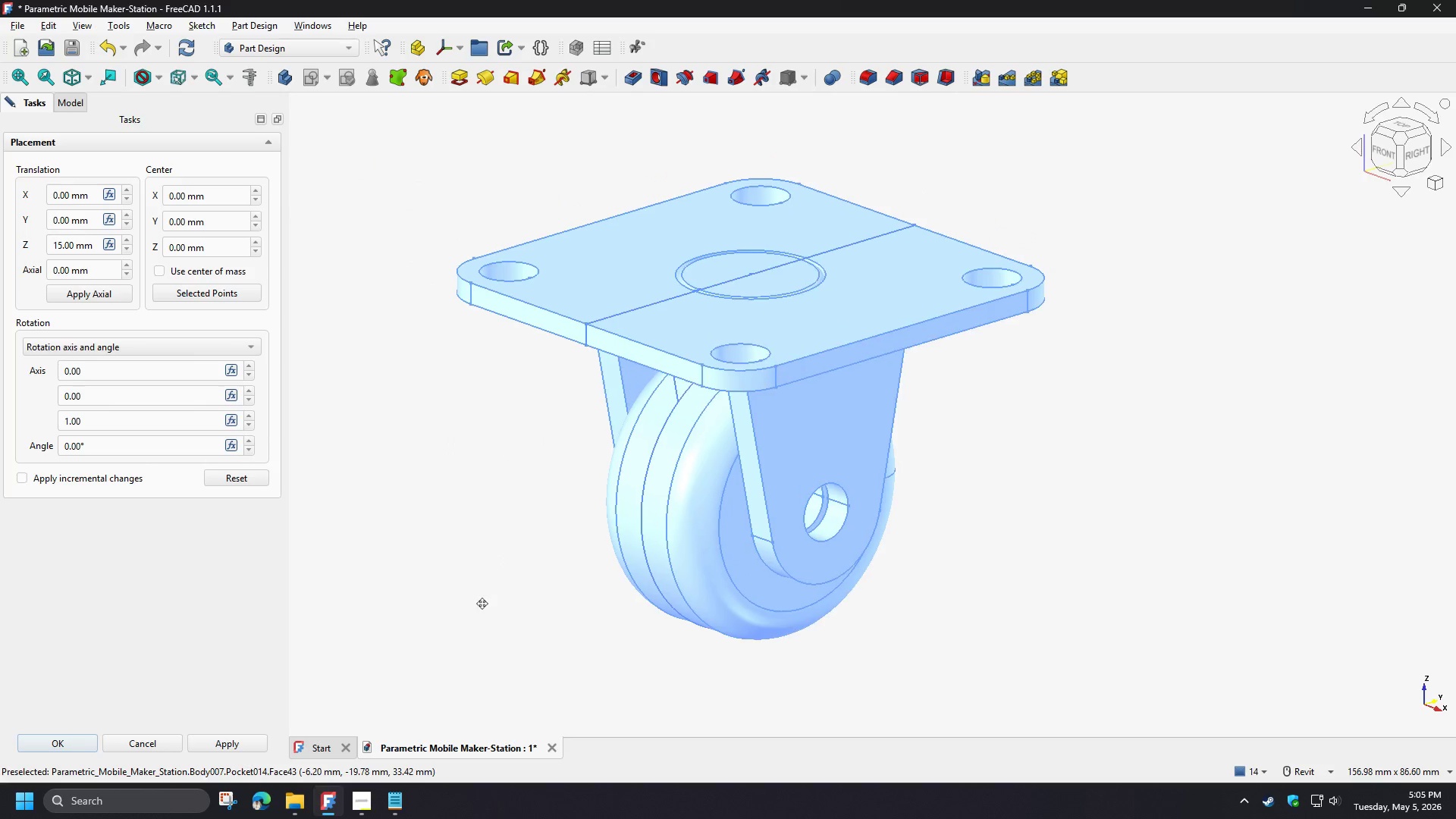 
wait(9.25)
 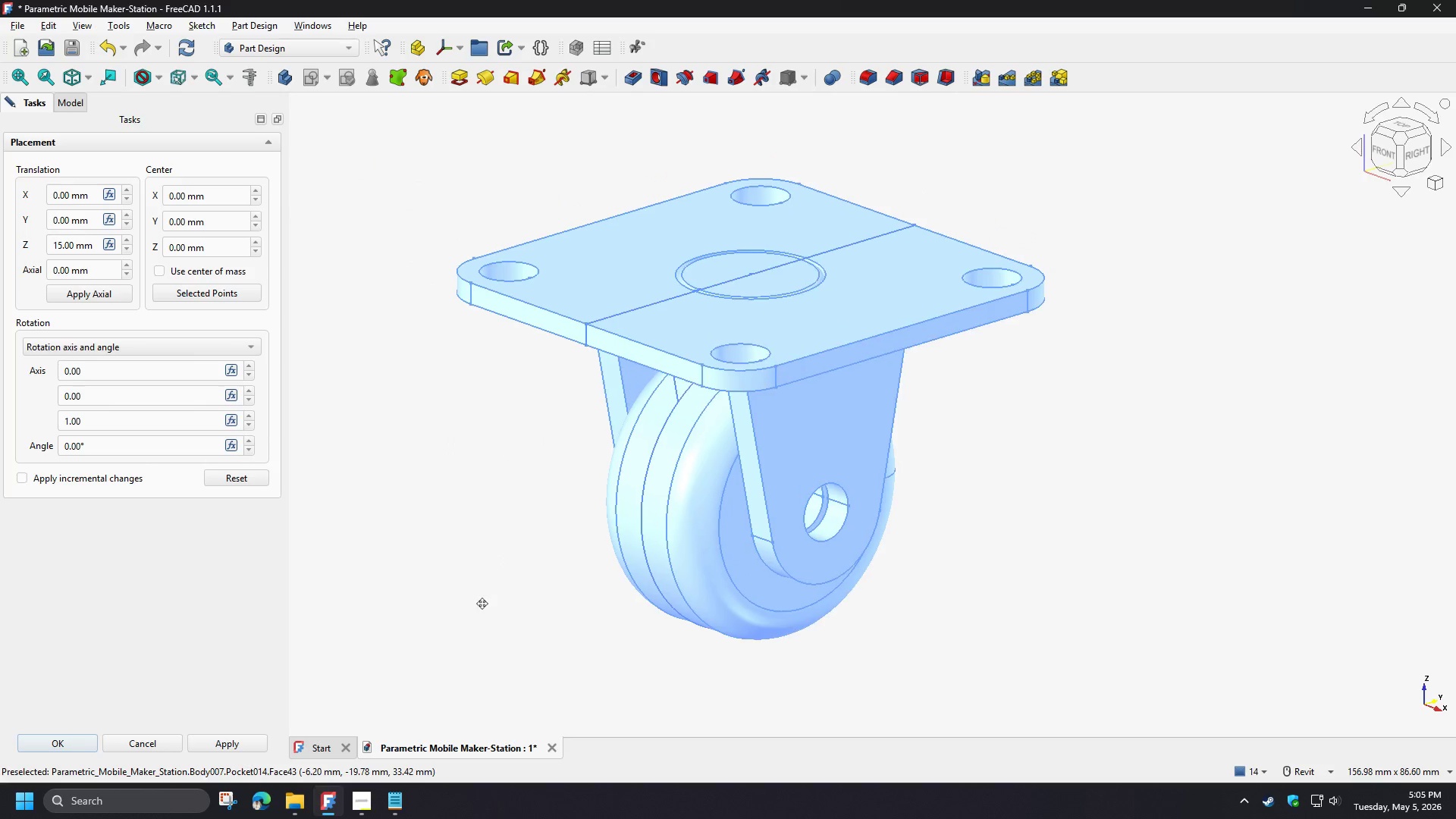 
hold_key(key=ShiftLeft, duration=0.91)
 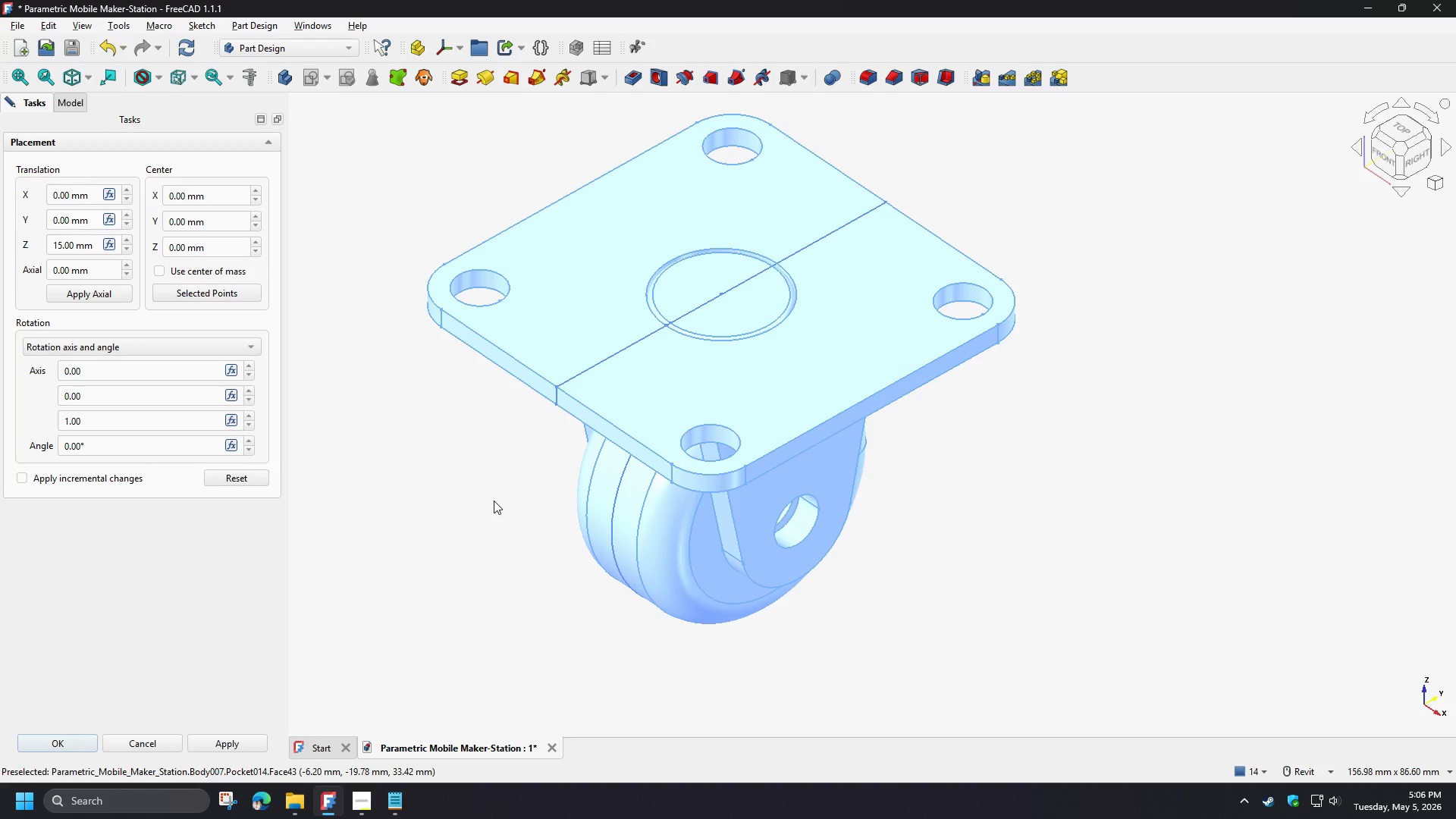 
wait(19.53)
 